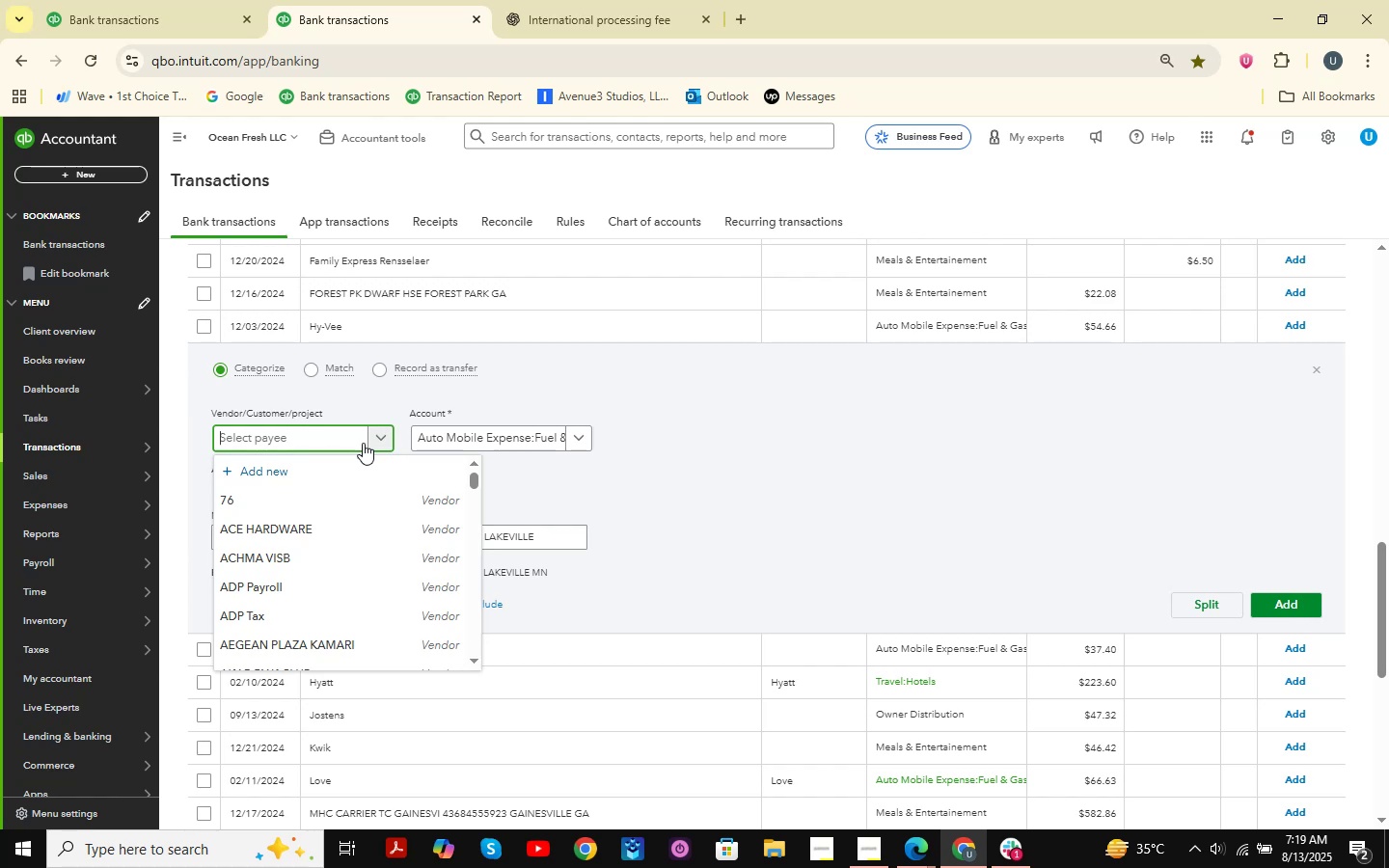 
key(Control+V)
 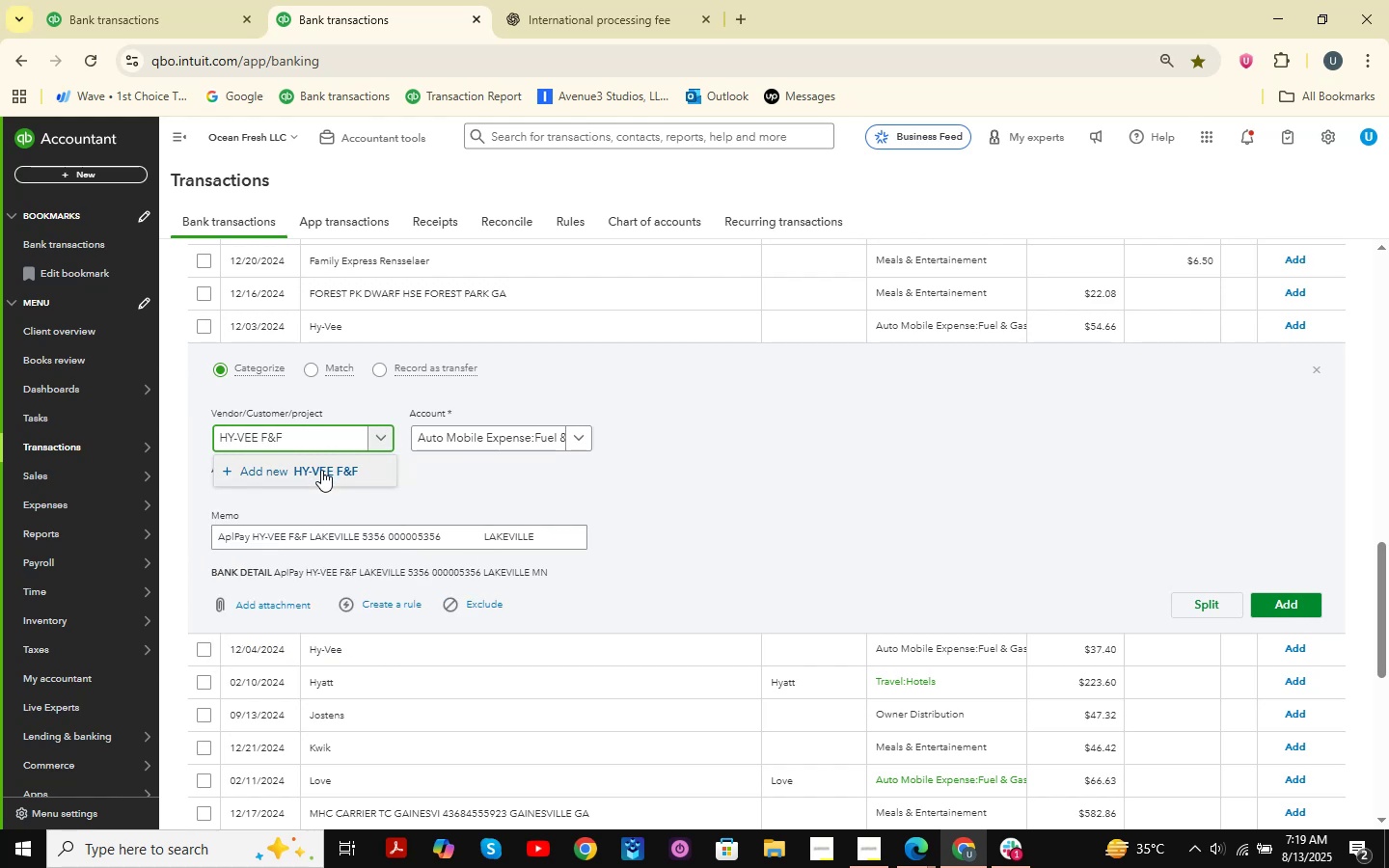 
double_click([316, 472])
 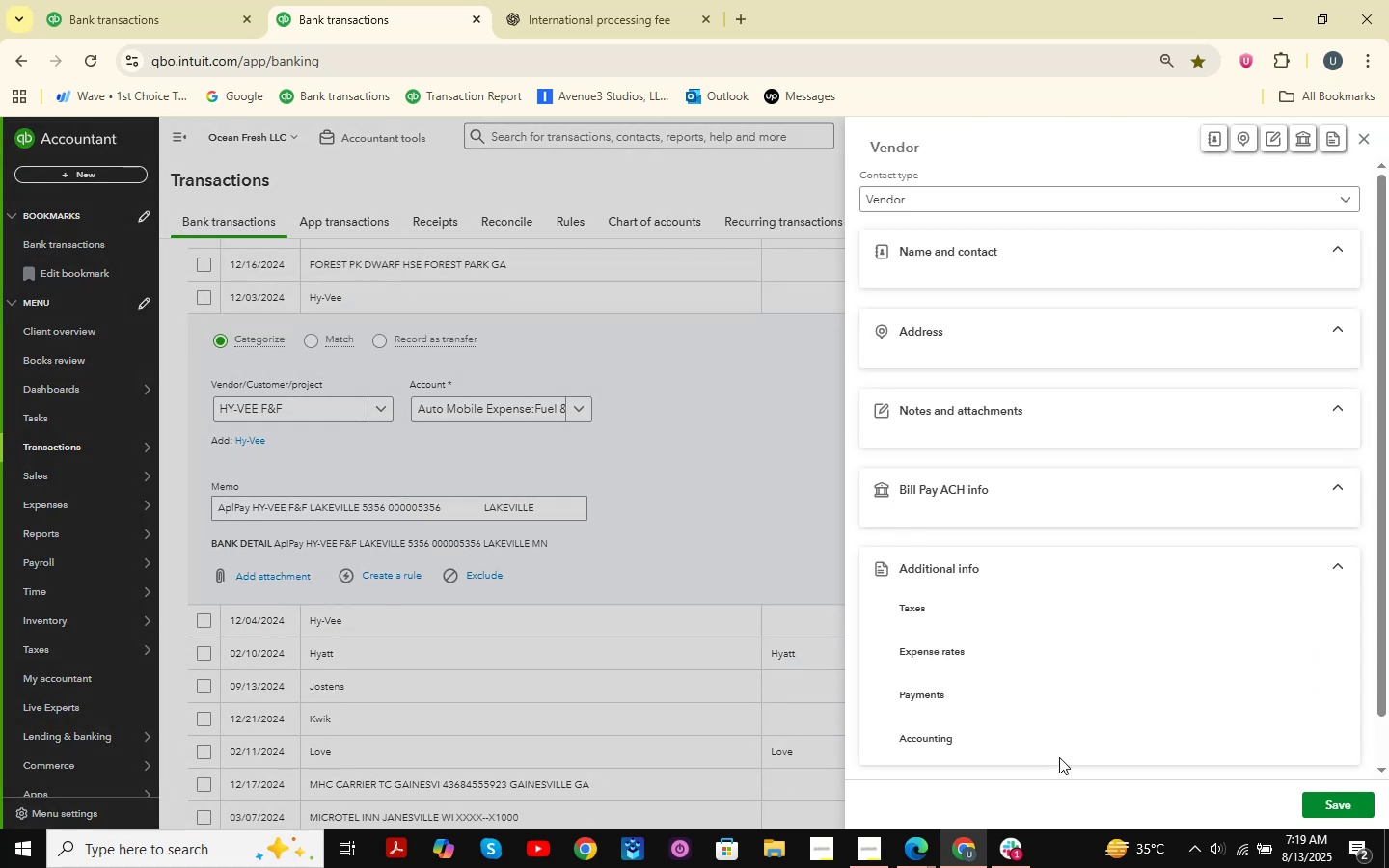 
left_click([1340, 800])
 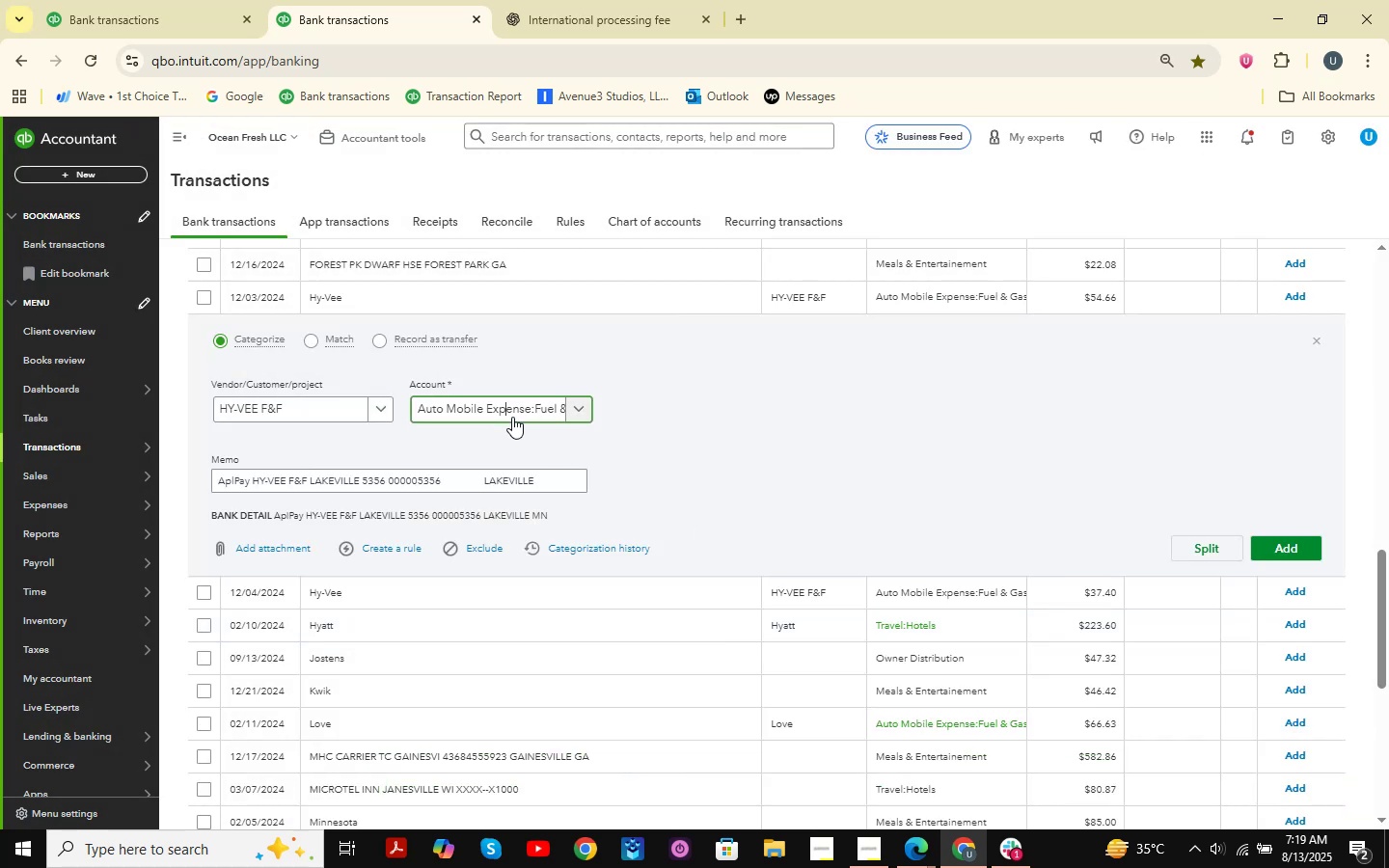 
type(meals )
 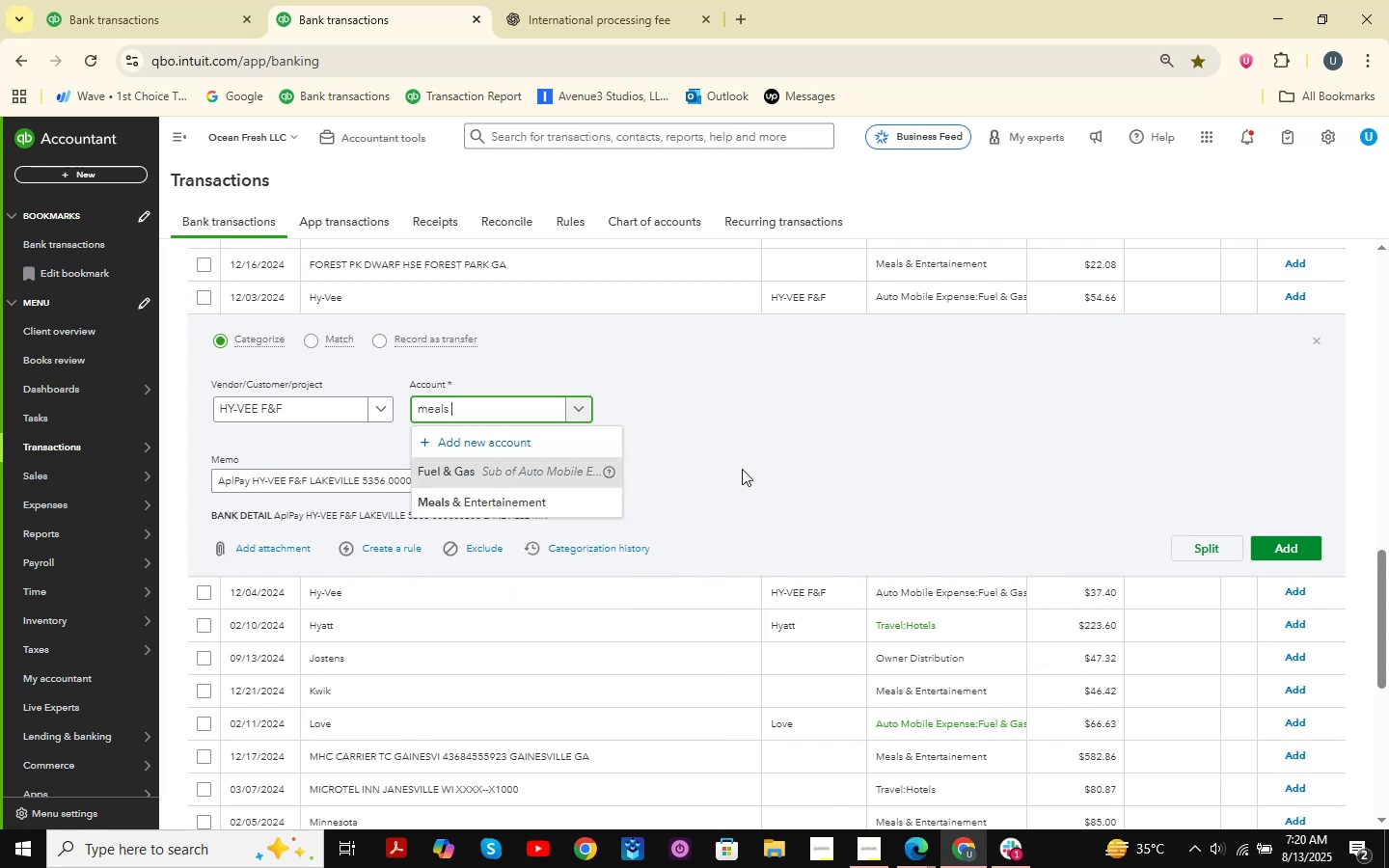 
key(ArrowDown)
 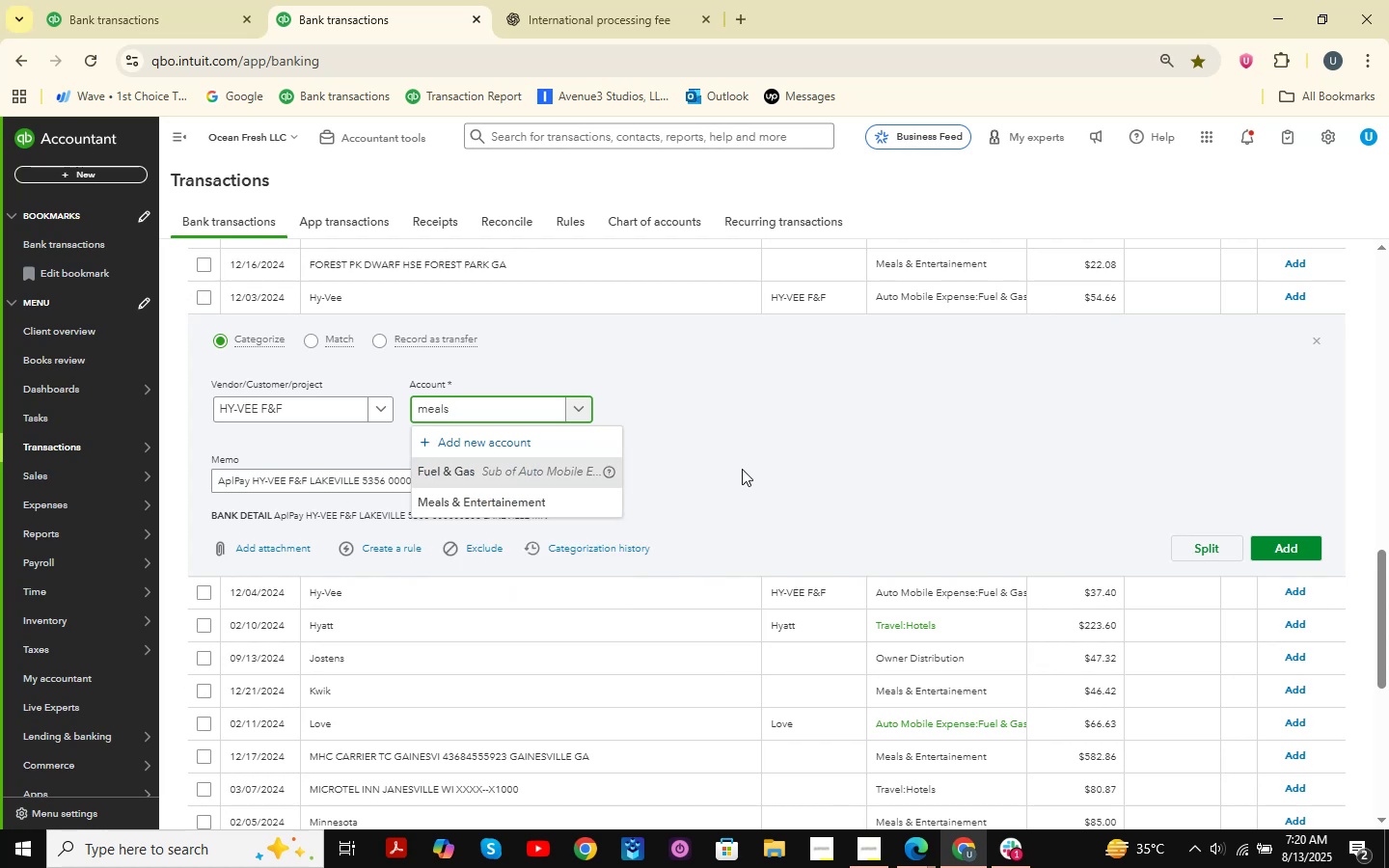 
key(ArrowDown)
 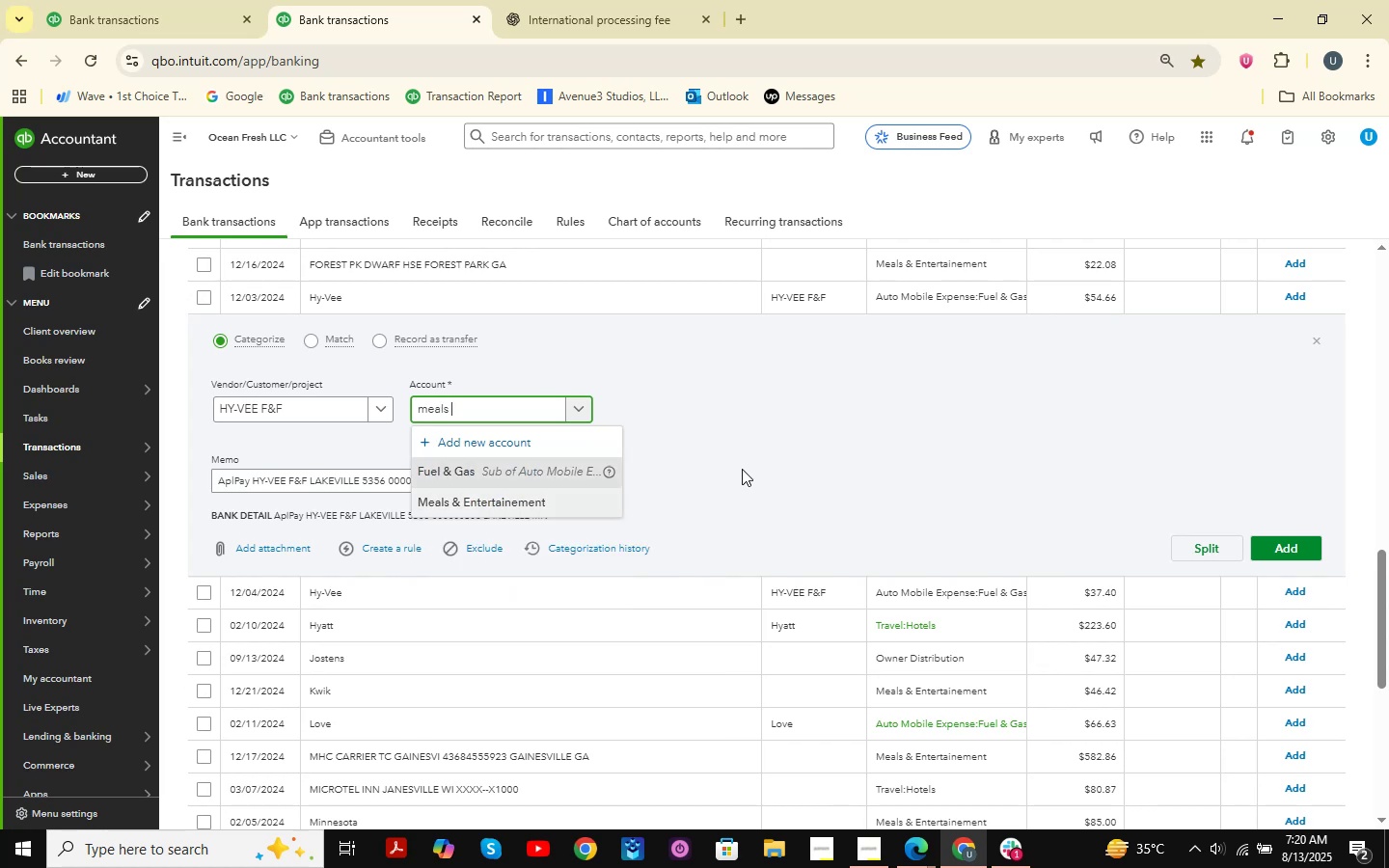 
key(Enter)
 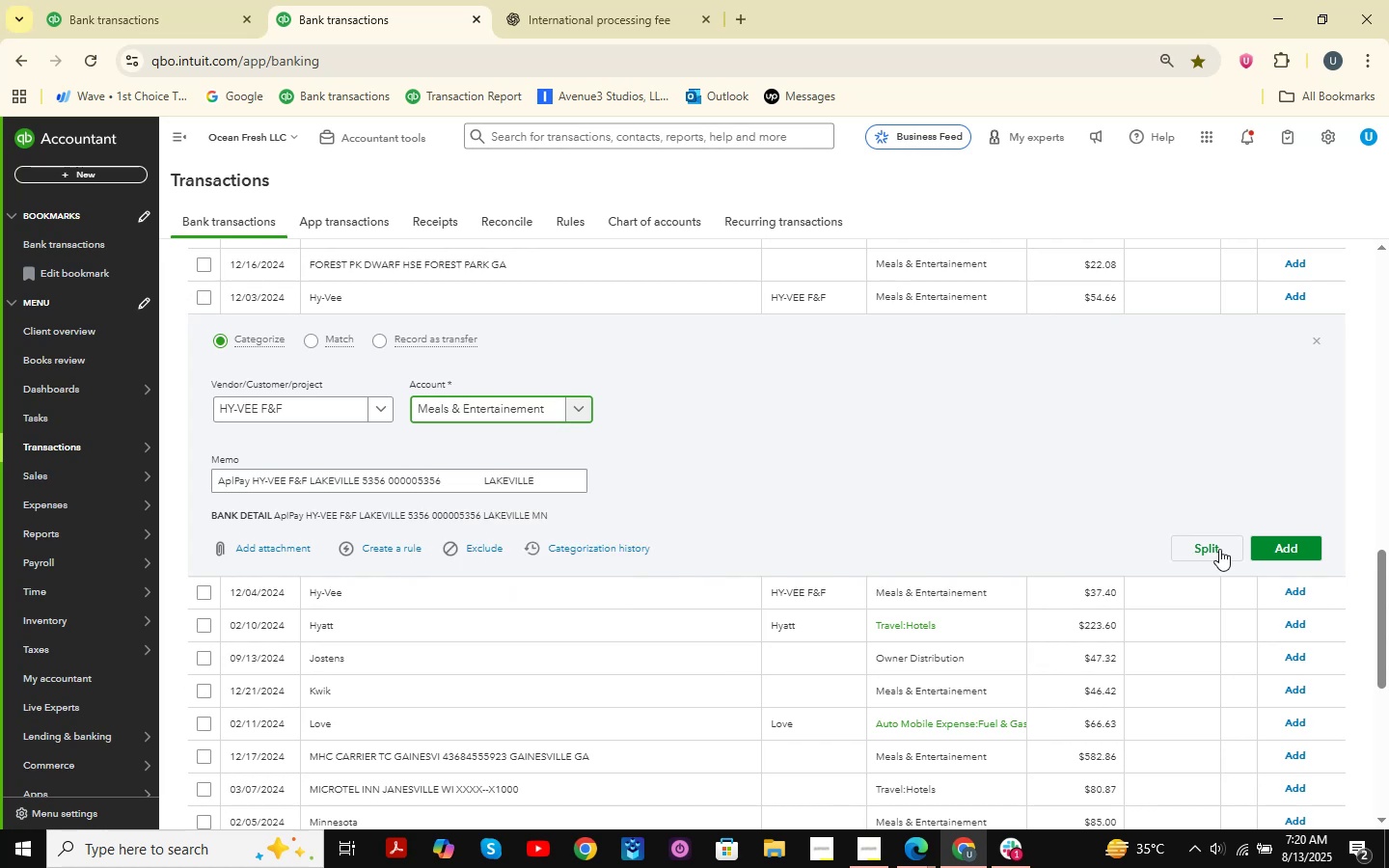 
left_click([1309, 538])
 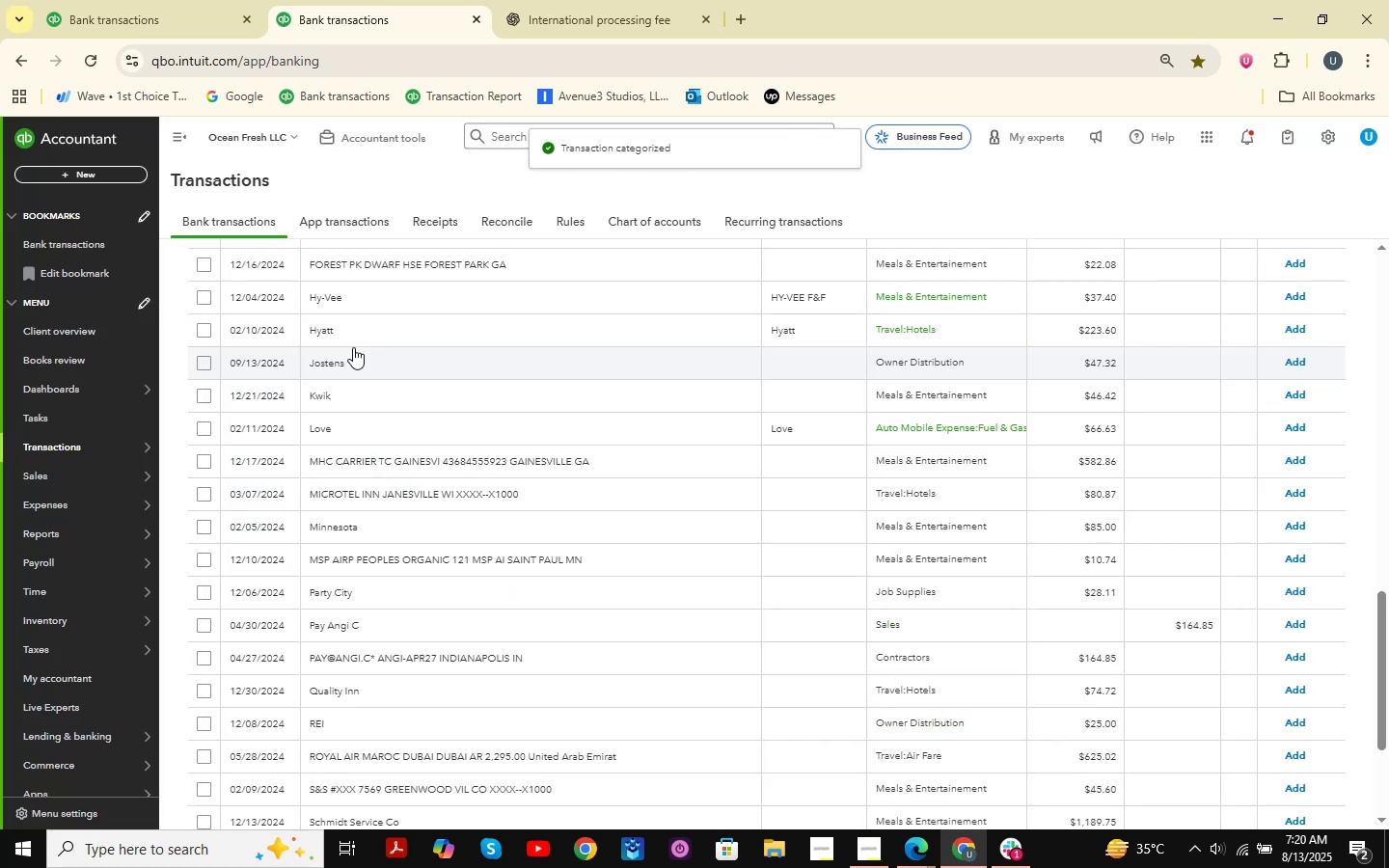 
wait(10.5)
 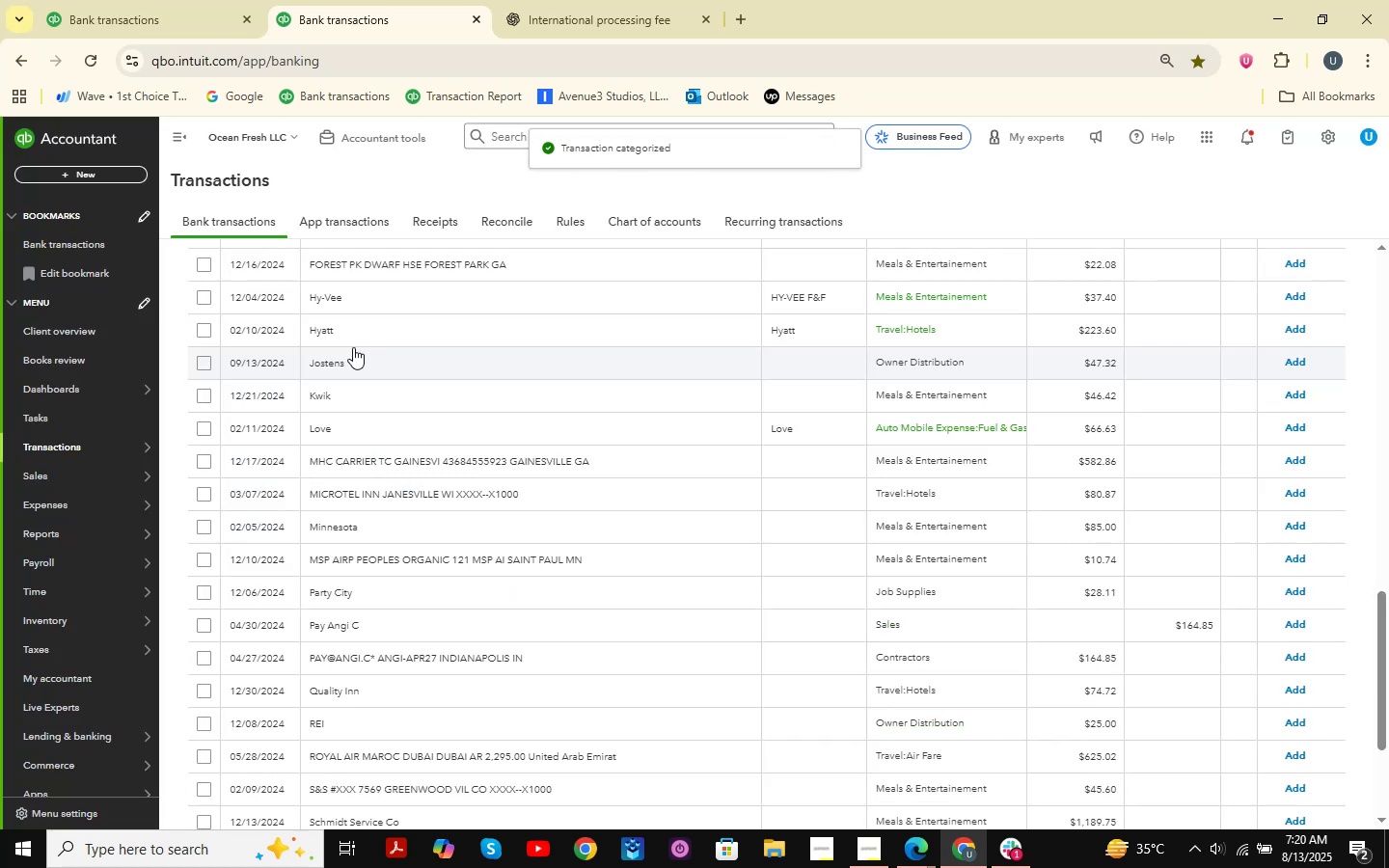 
scroll: coordinate [569, 439], scroll_direction: down, amount: 5.0
 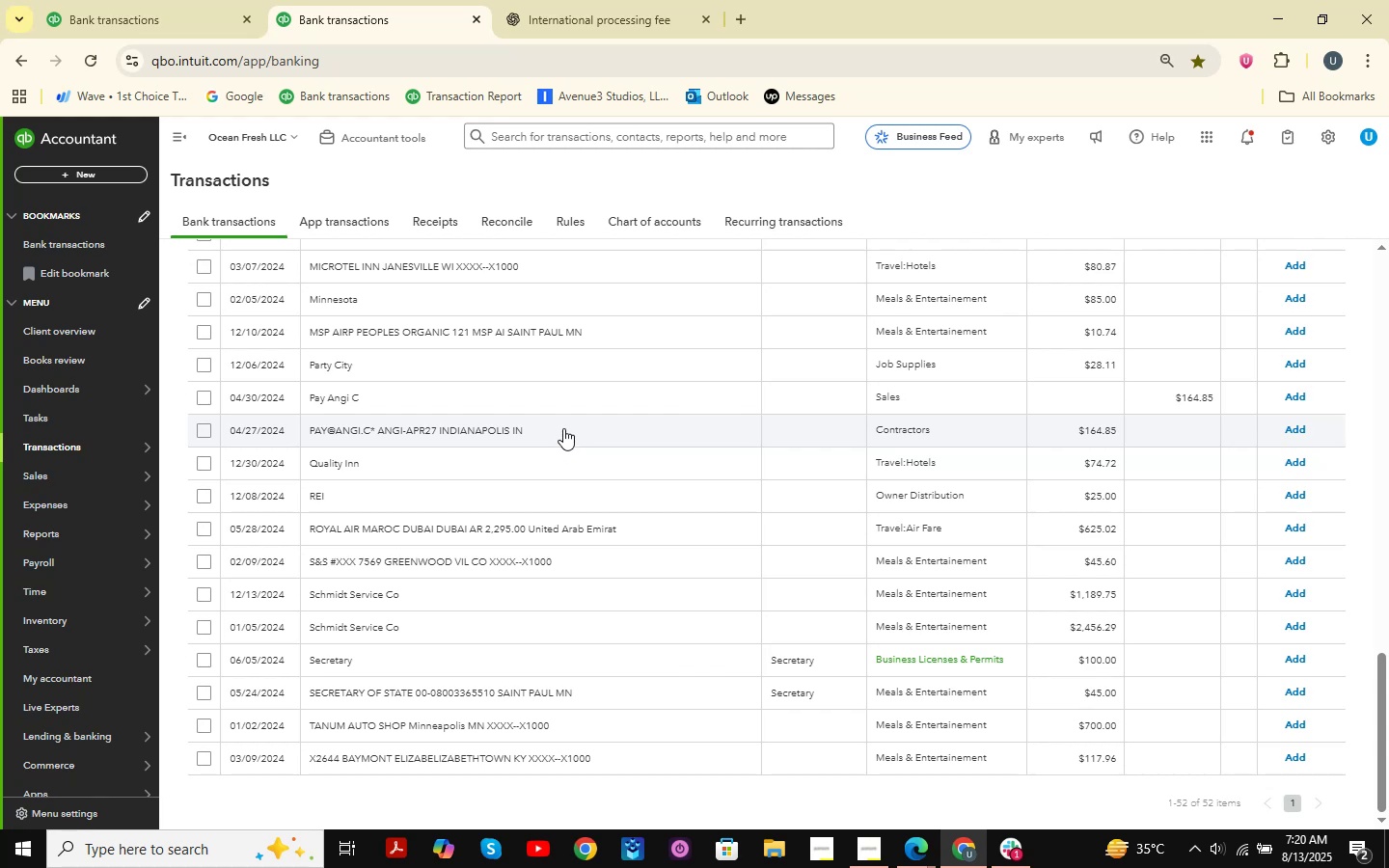 
scroll: coordinate [601, 450], scroll_direction: up, amount: 25.0
 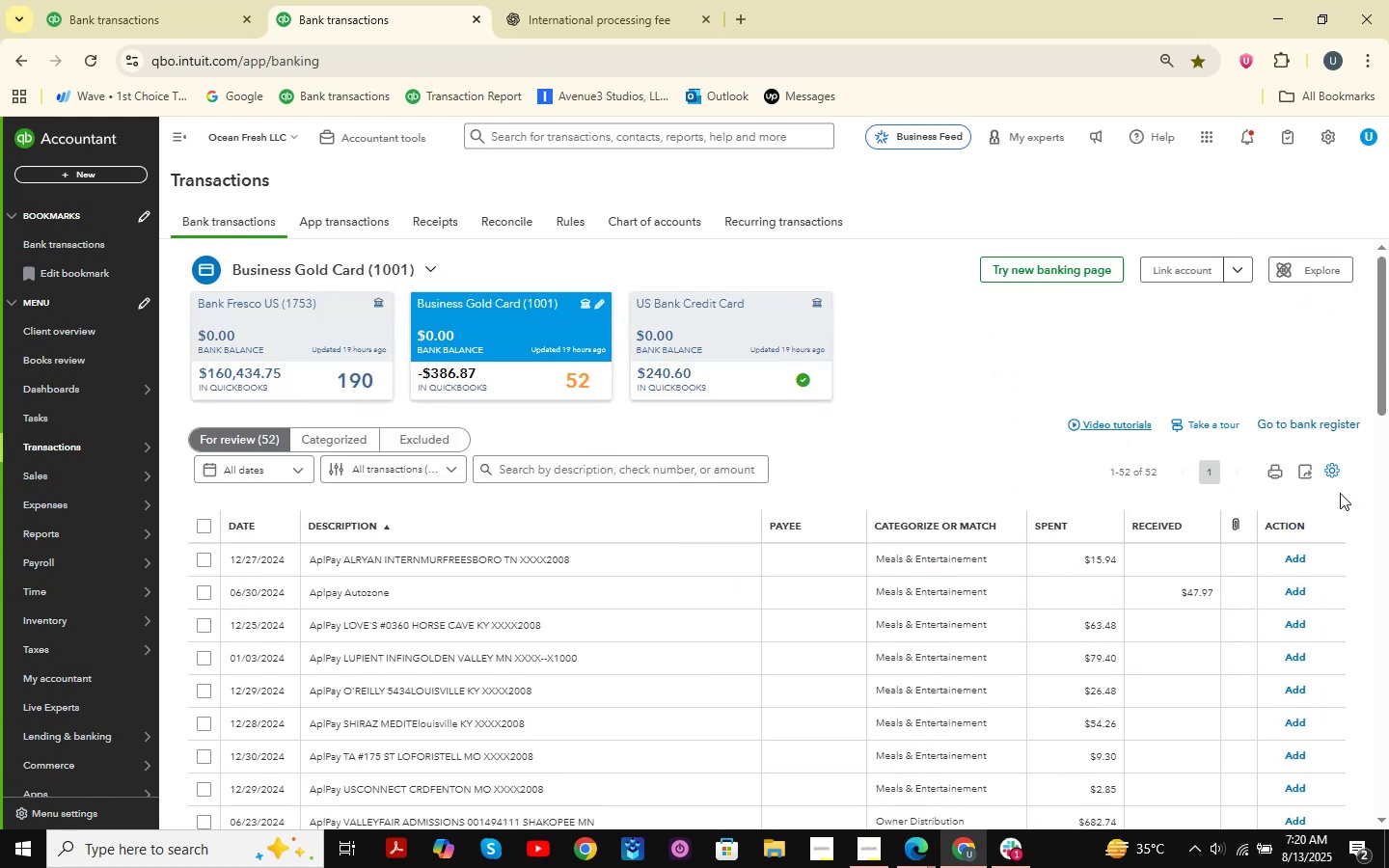 
left_click([1321, 472])
 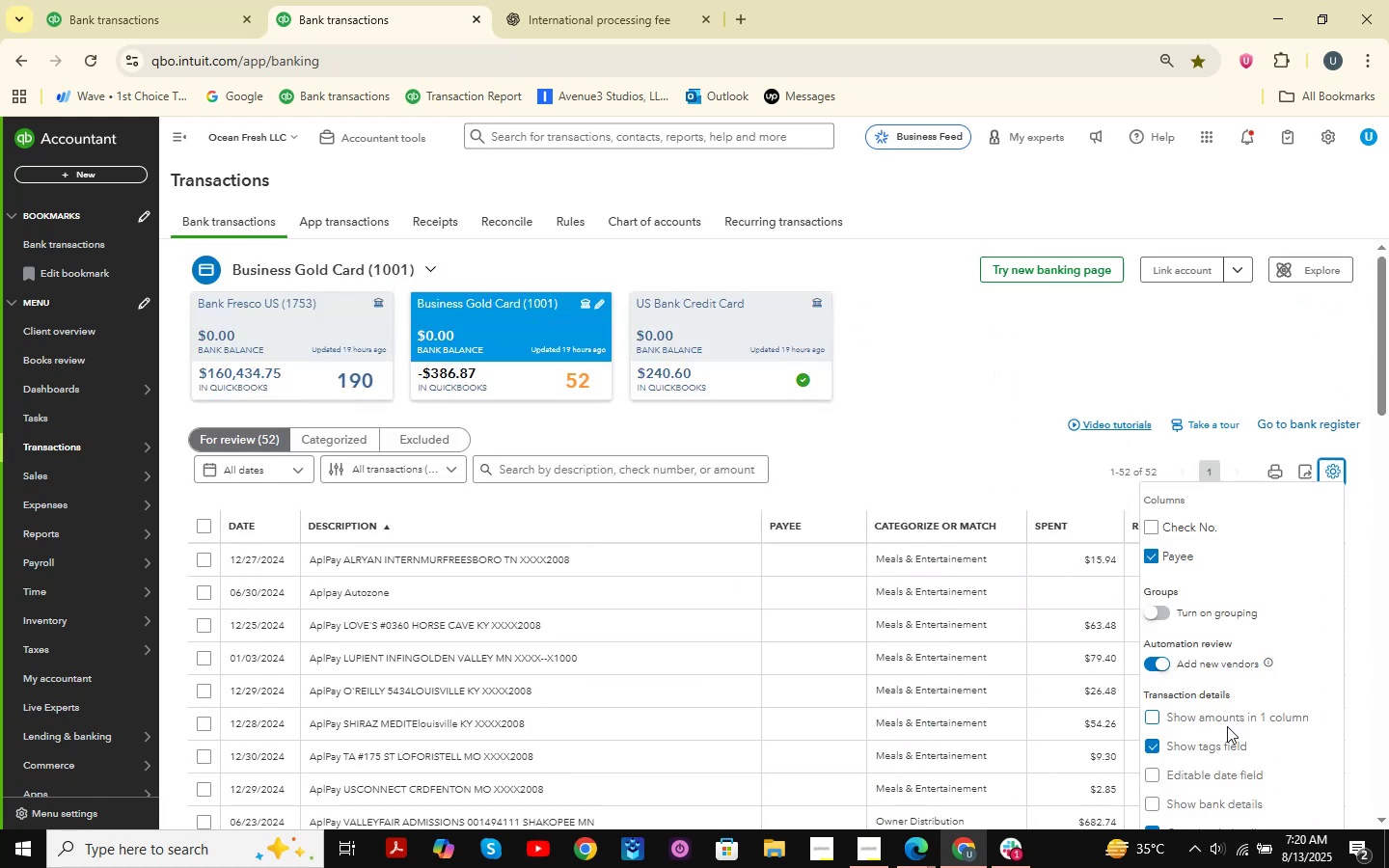 
scroll: coordinate [1227, 645], scroll_direction: down, amount: 7.0
 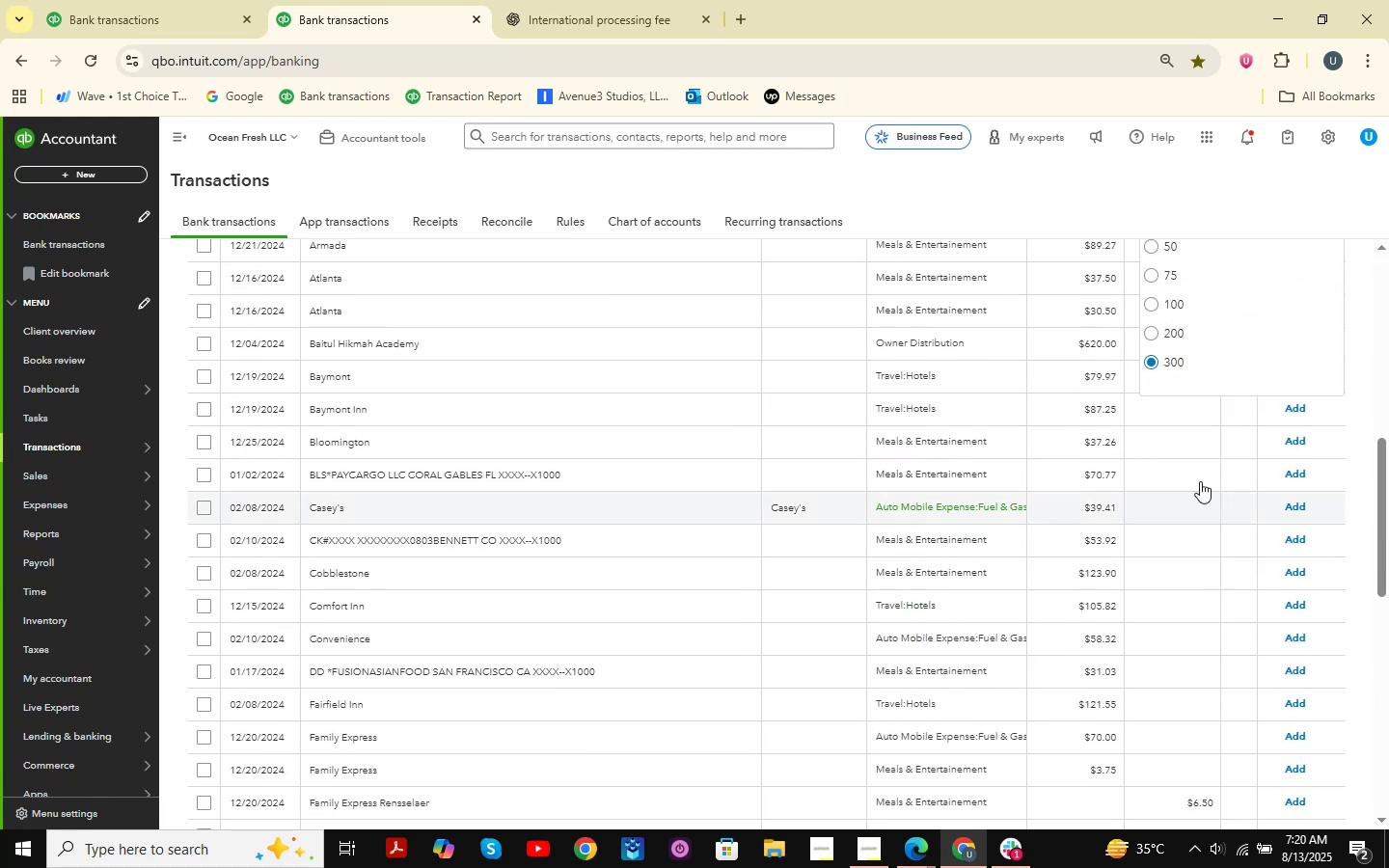 
scroll: coordinate [1346, 463], scroll_direction: up, amount: 4.0
 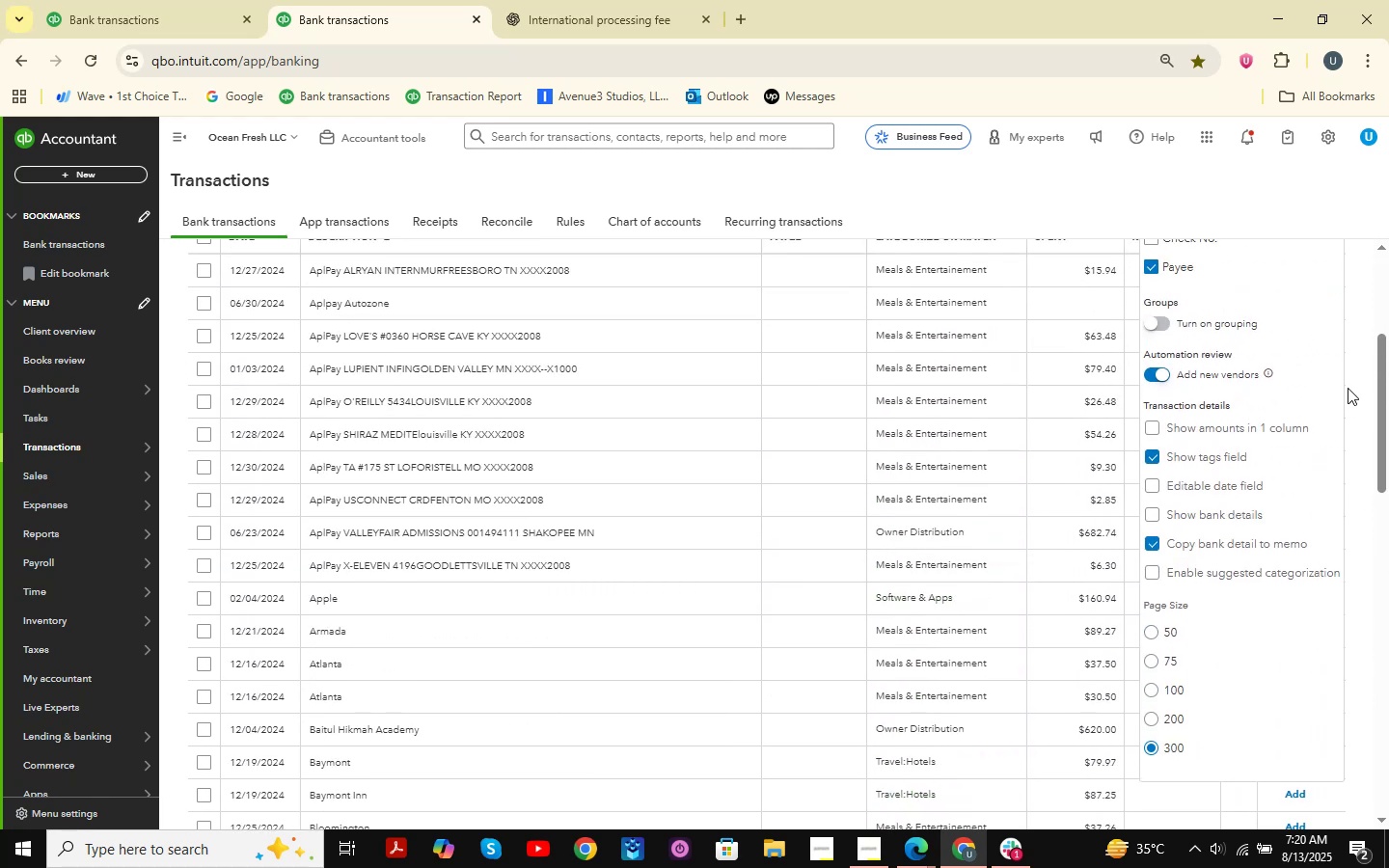 
left_click([1361, 415])
 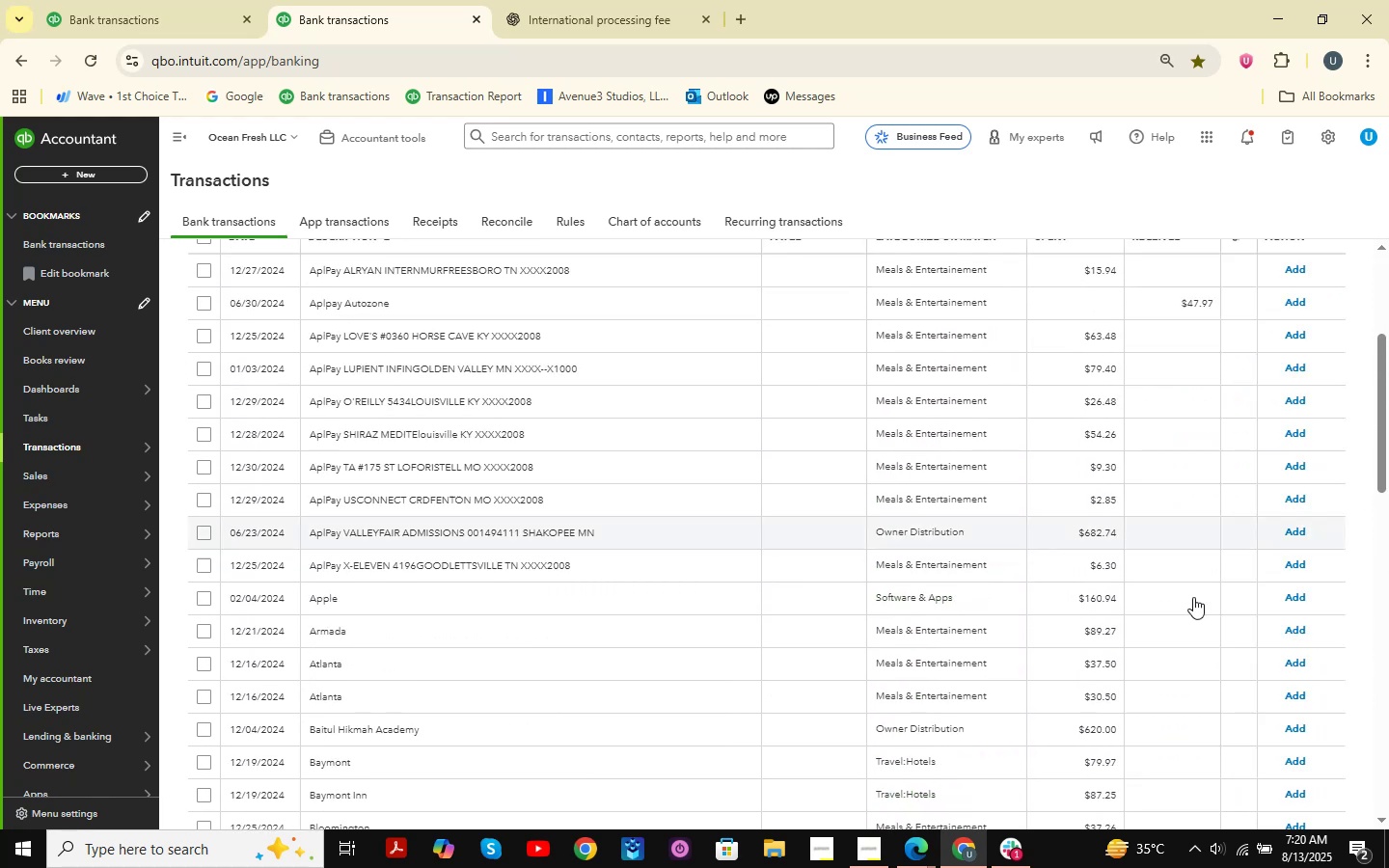 
scroll: coordinate [633, 513], scroll_direction: up, amount: 7.0
 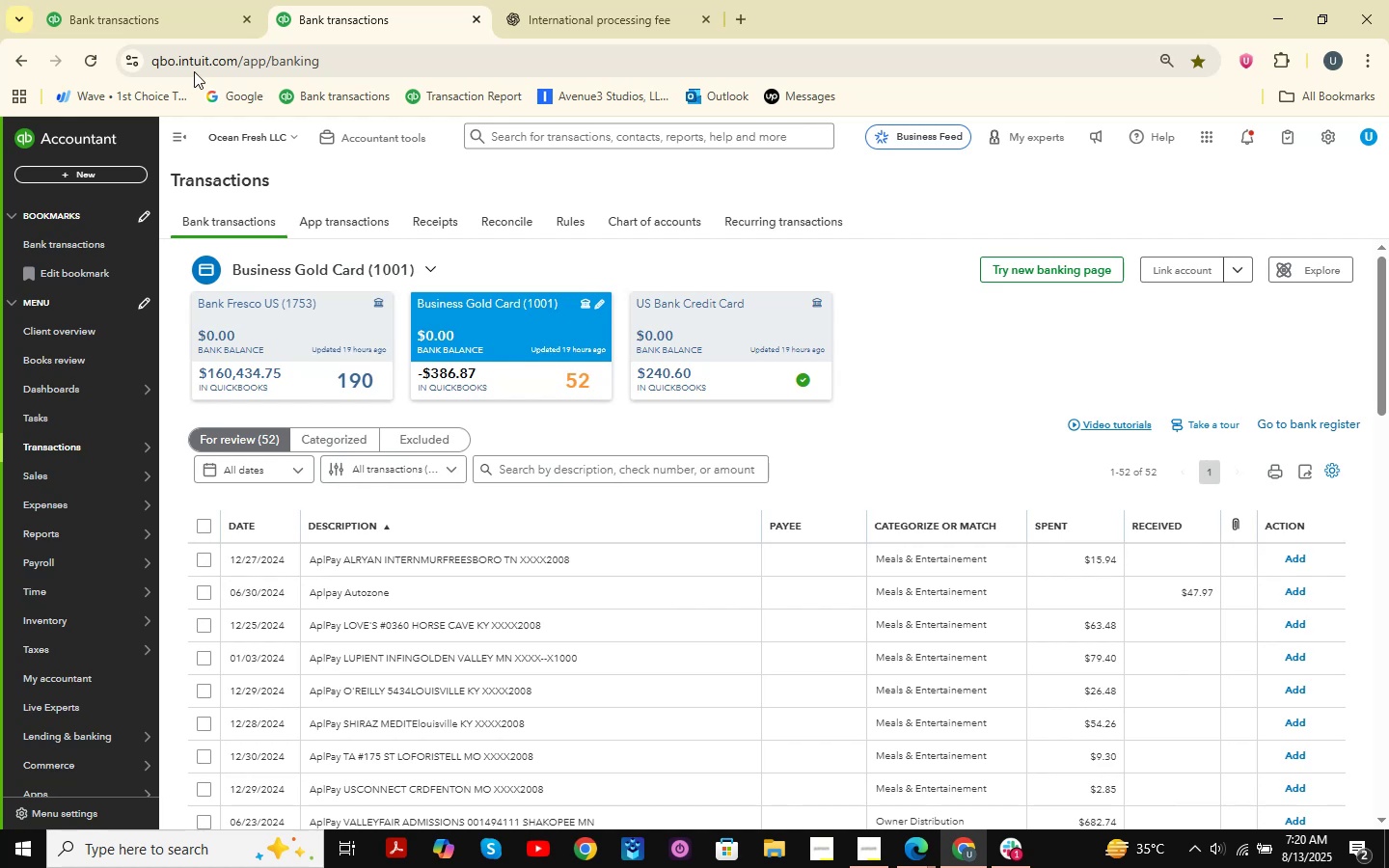 
left_click([137, 0])
 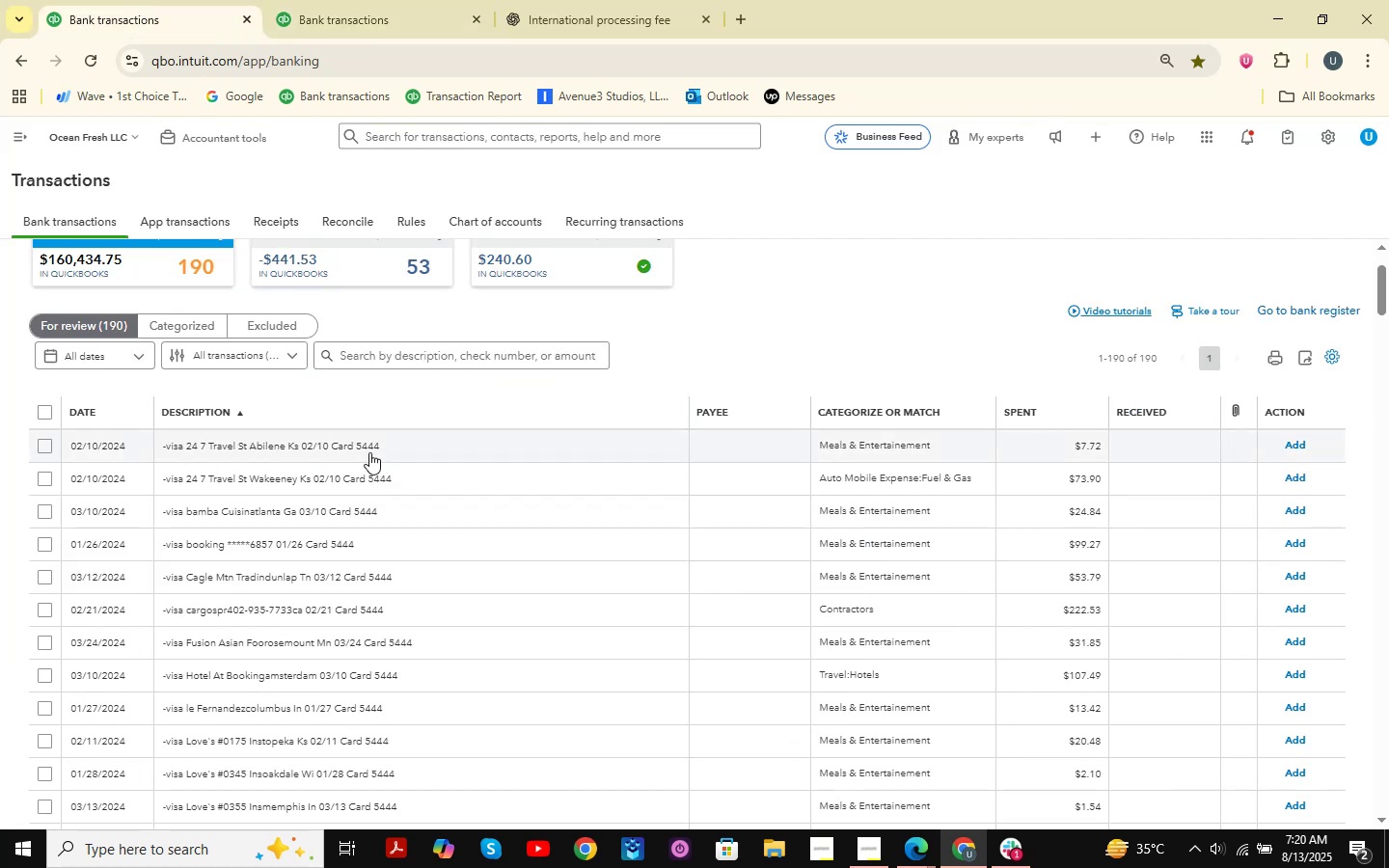 
scroll: coordinate [470, 529], scroll_direction: down, amount: 71.0
 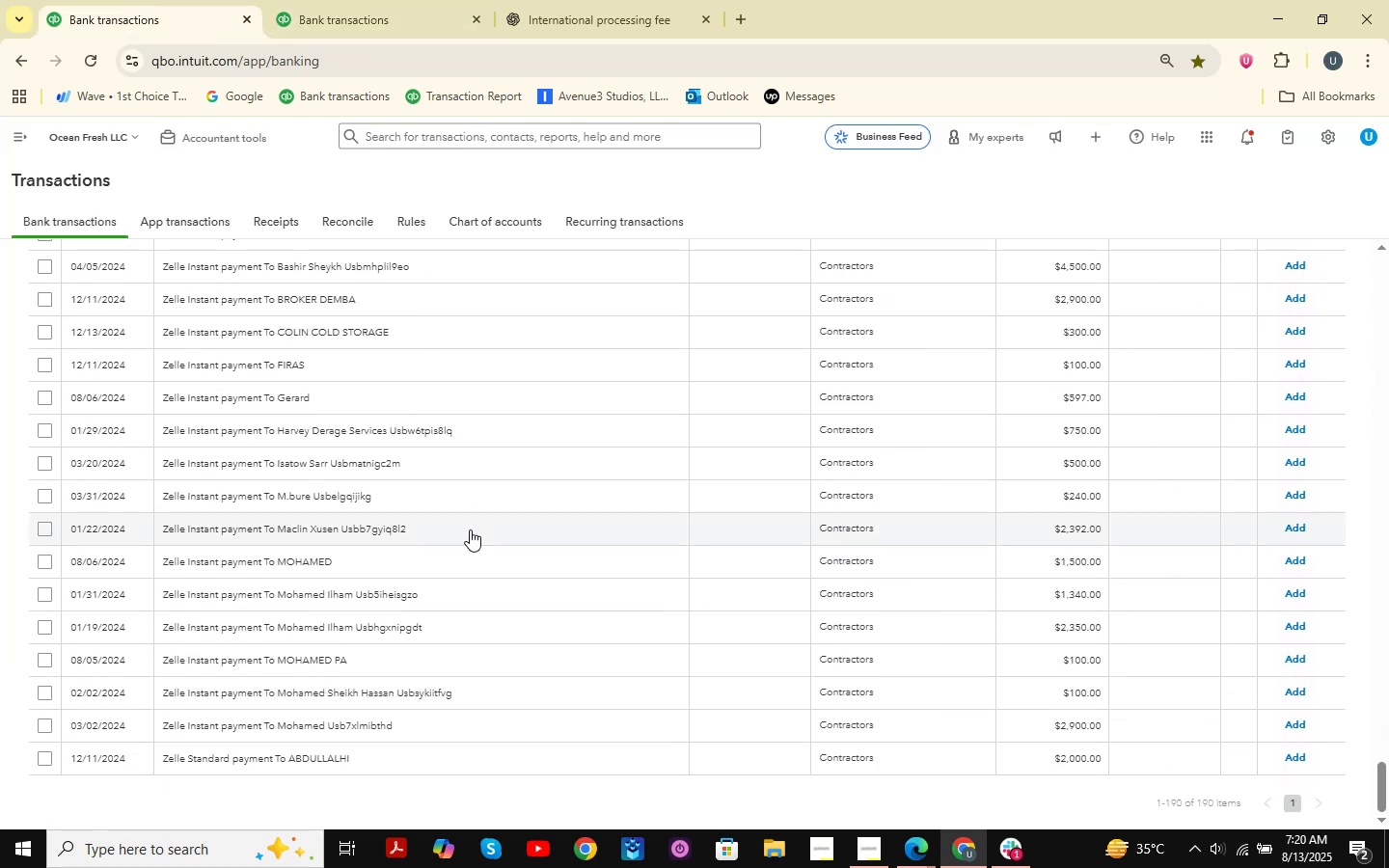 
scroll: coordinate [470, 528], scroll_direction: up, amount: 68.0
 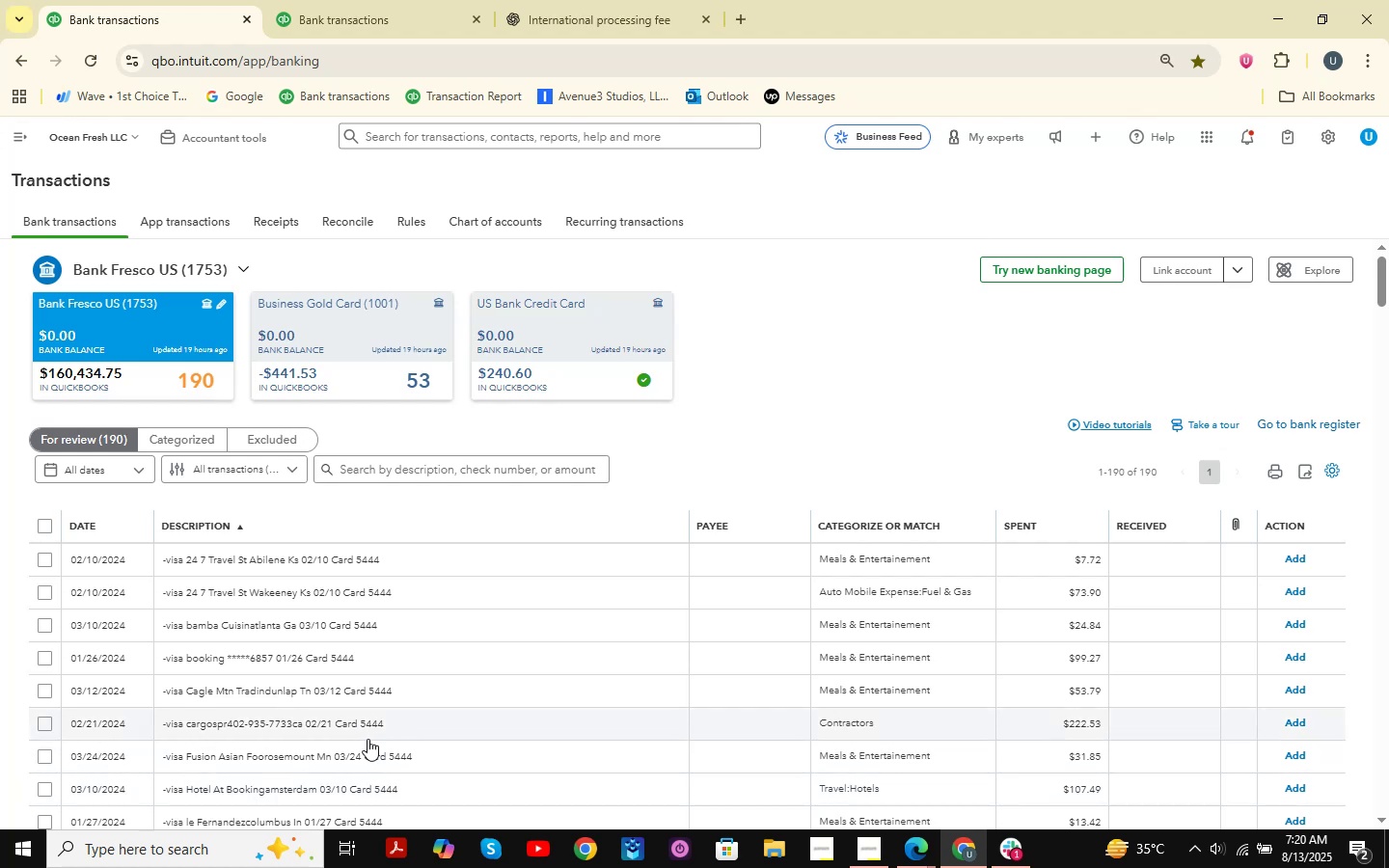 
wait(13.29)
 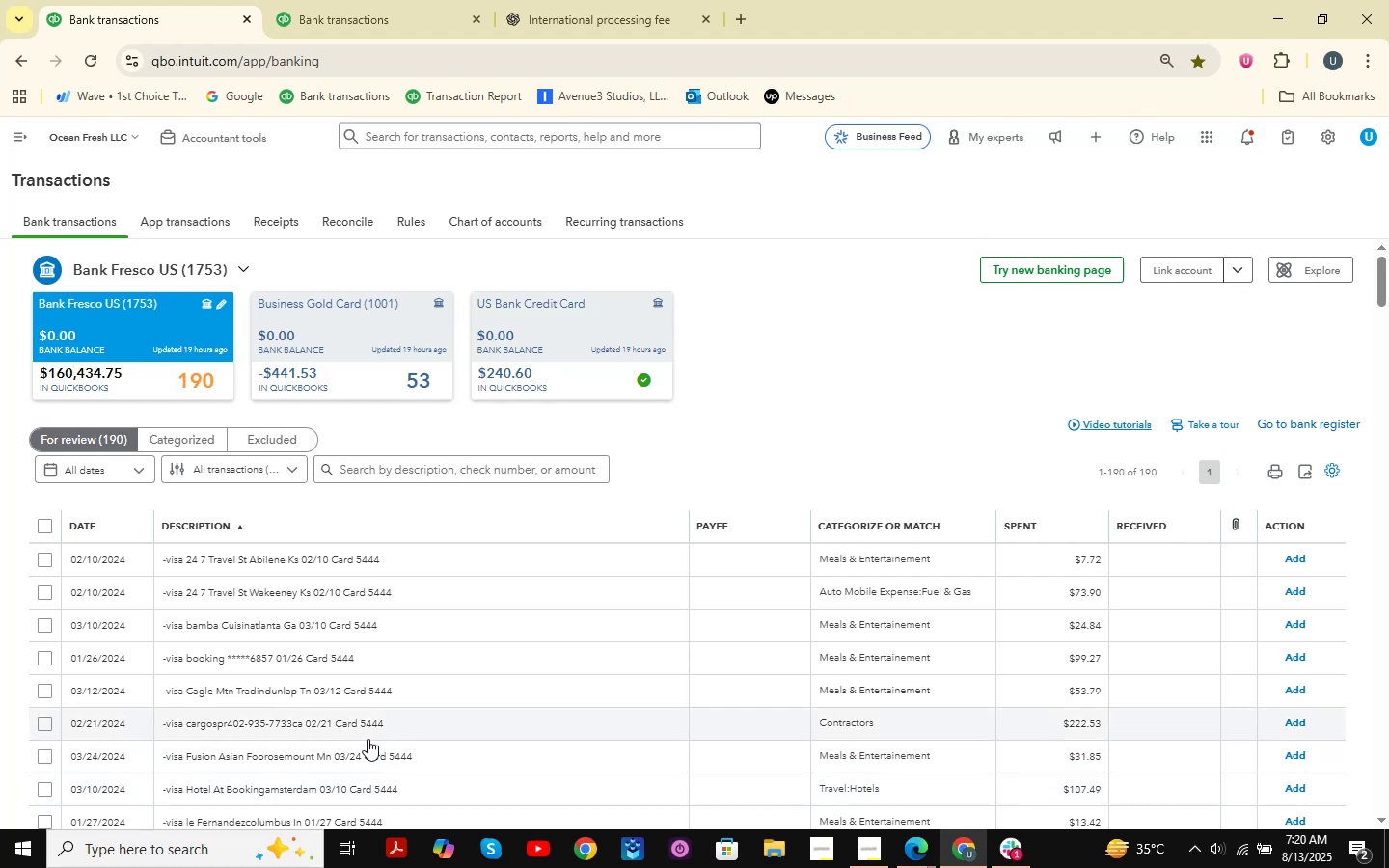 
scroll: coordinate [531, 544], scroll_direction: down, amount: 35.0
 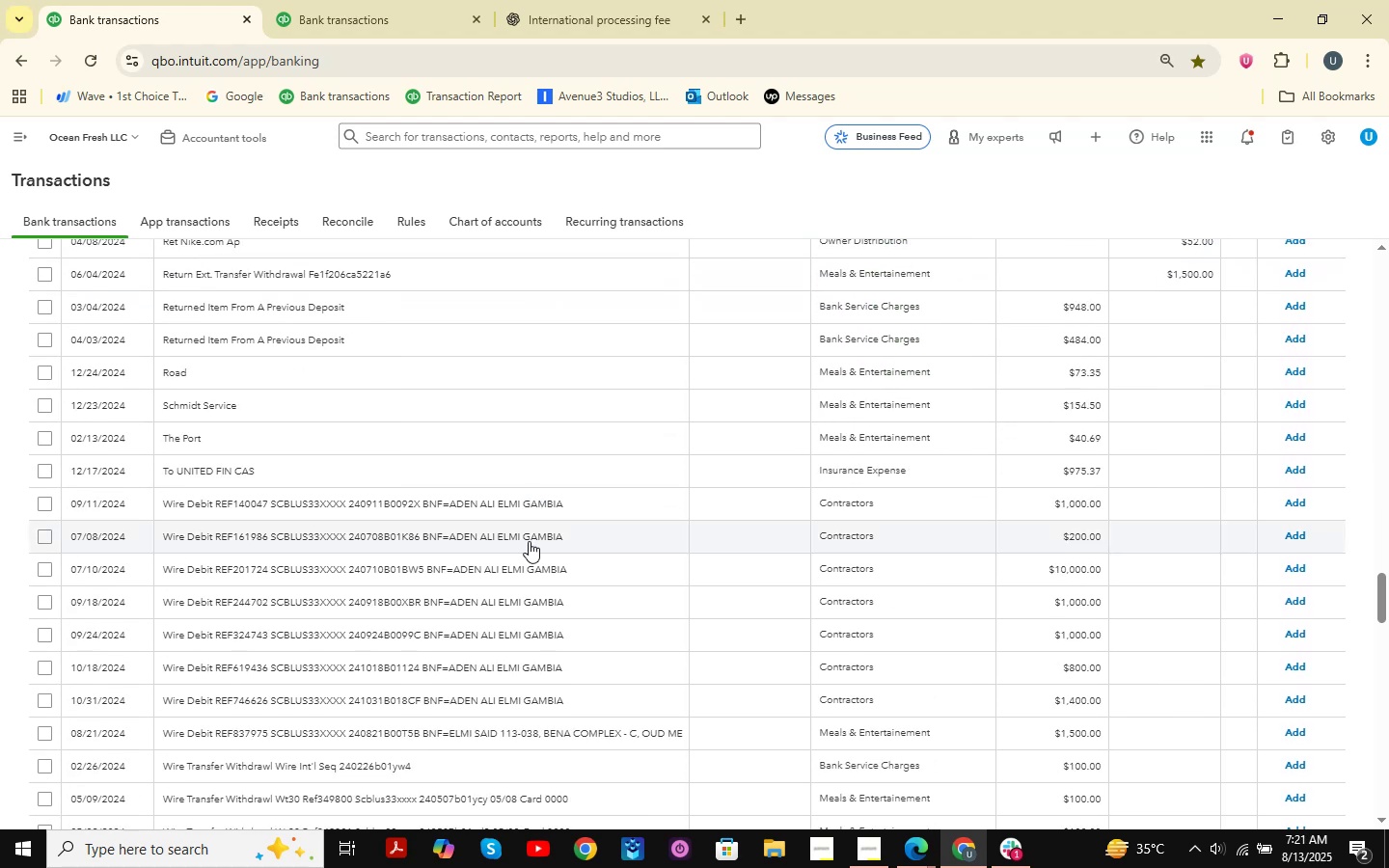 
left_click([355, 468])
 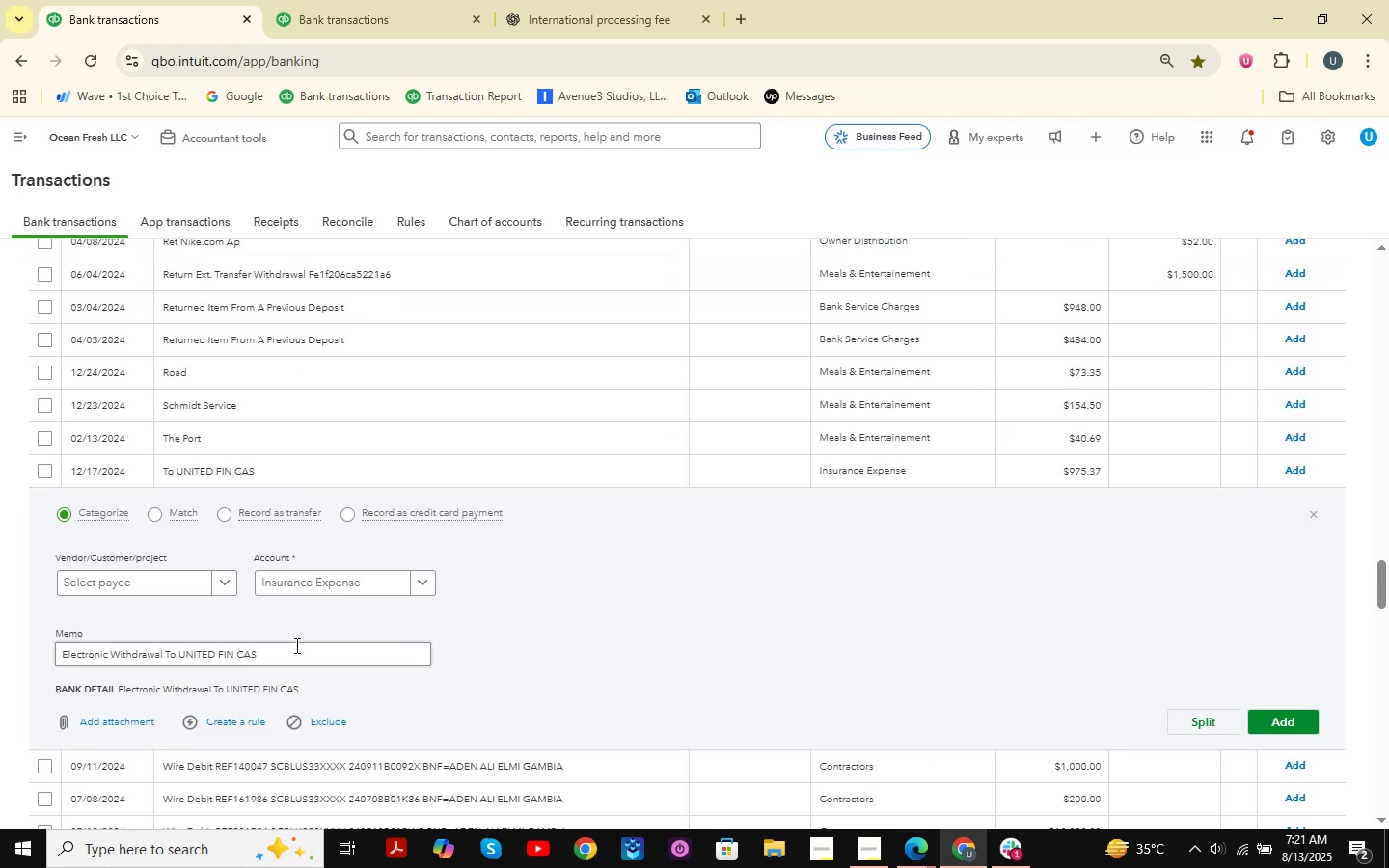 
left_click_drag(start_coordinate=[295, 661], to_coordinate=[0, 596])
 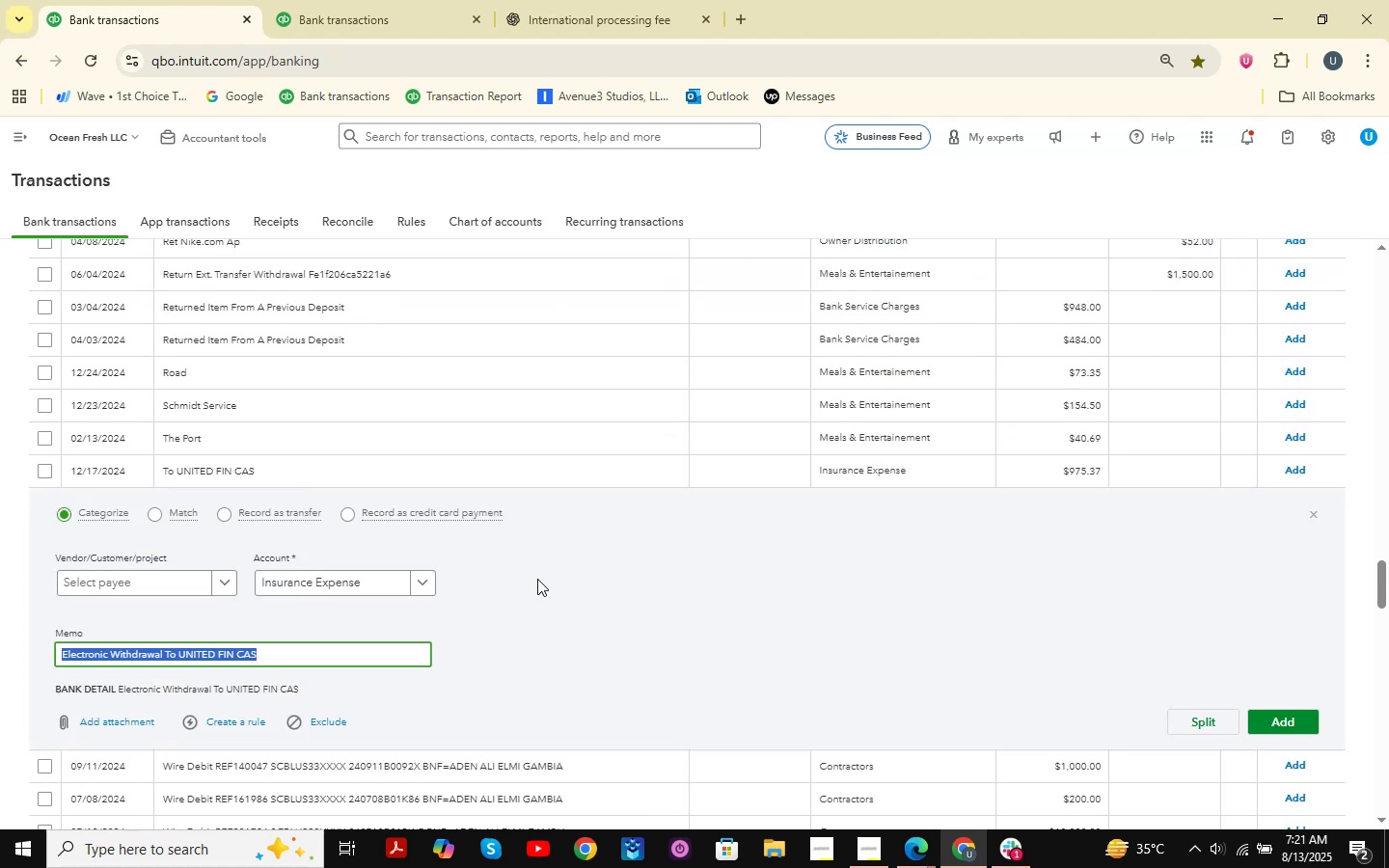 
key(Control+C)
 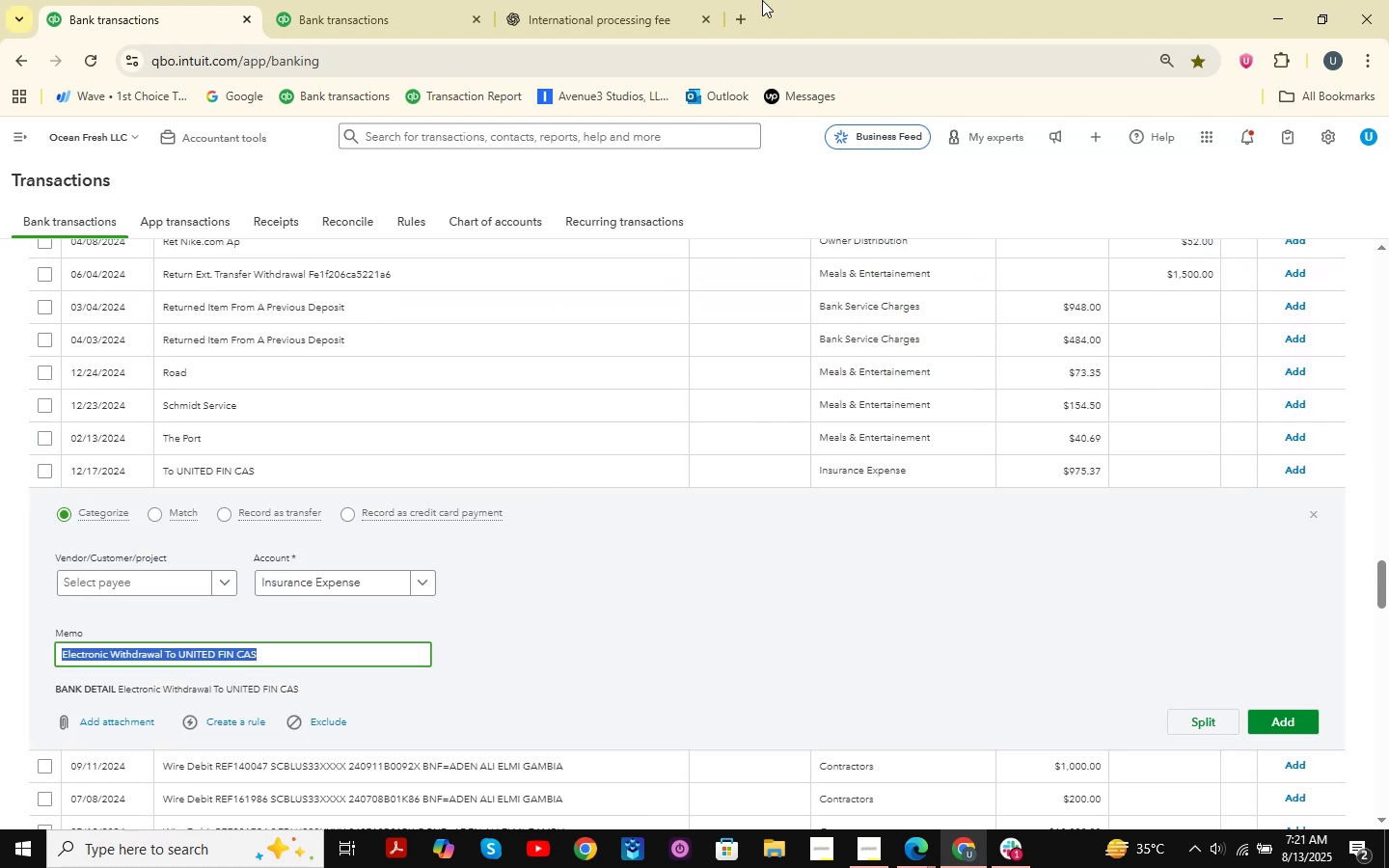 
left_click([638, 0])
 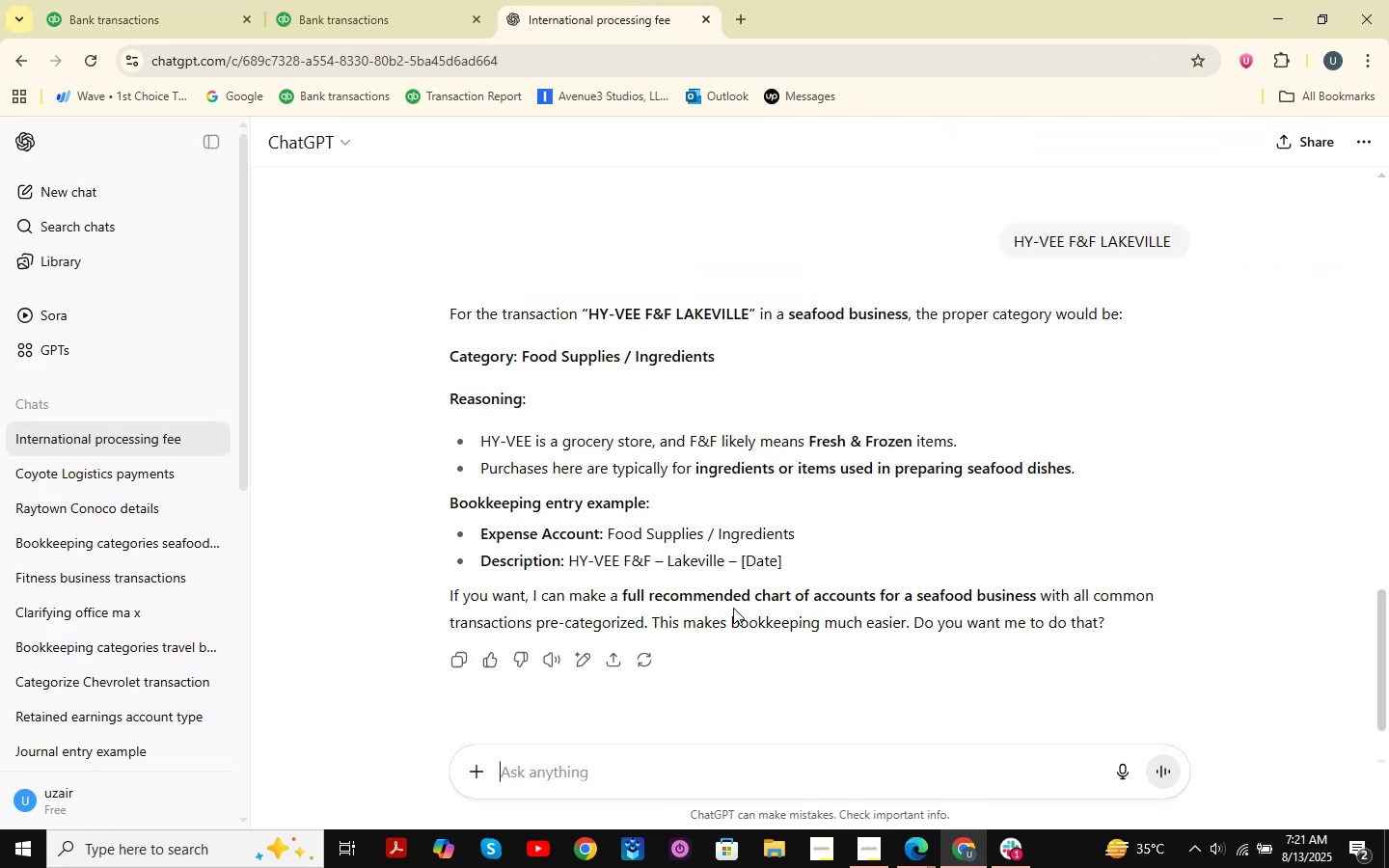 
left_click([631, 768])
 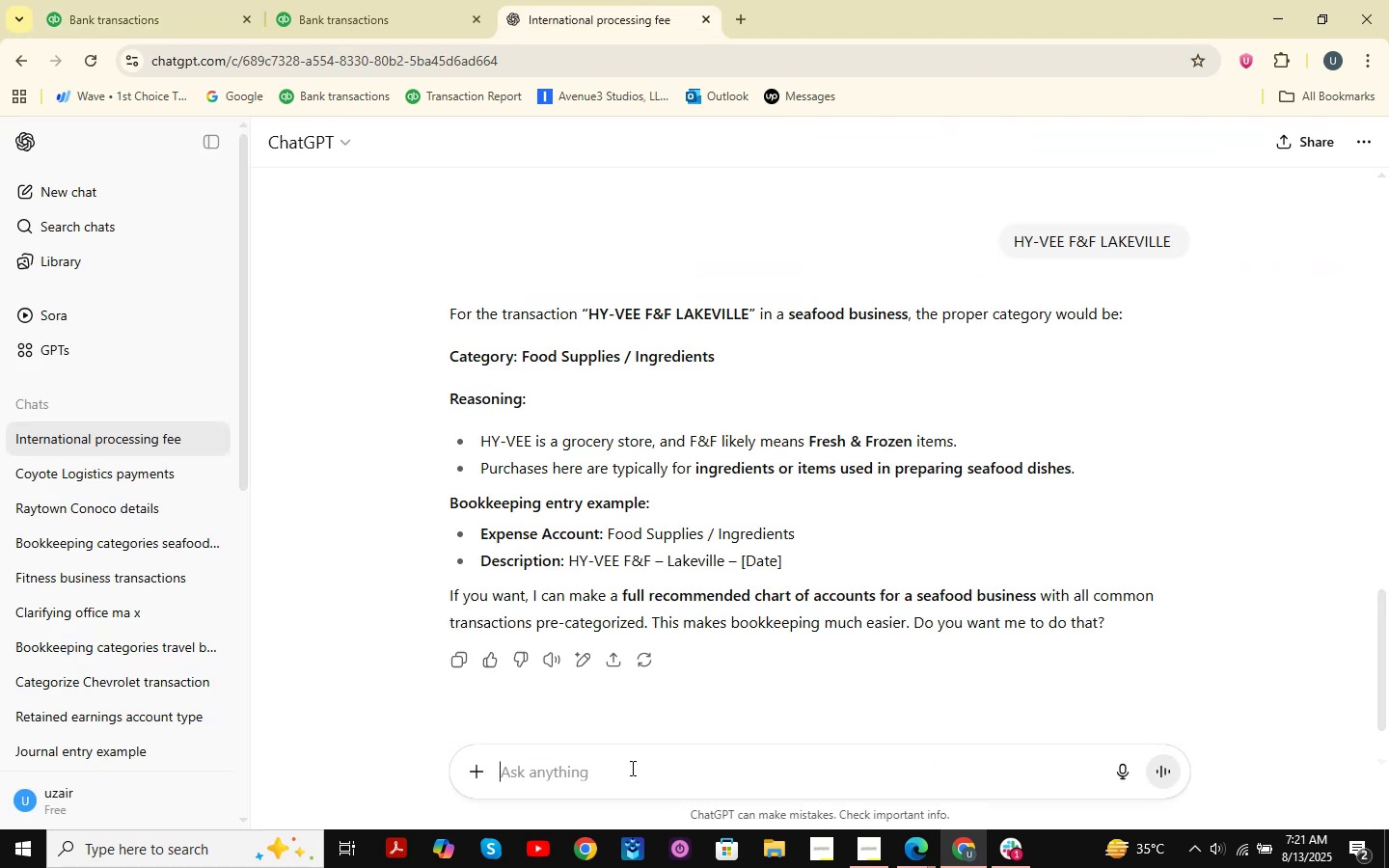 
key(Control+ControlLeft)
 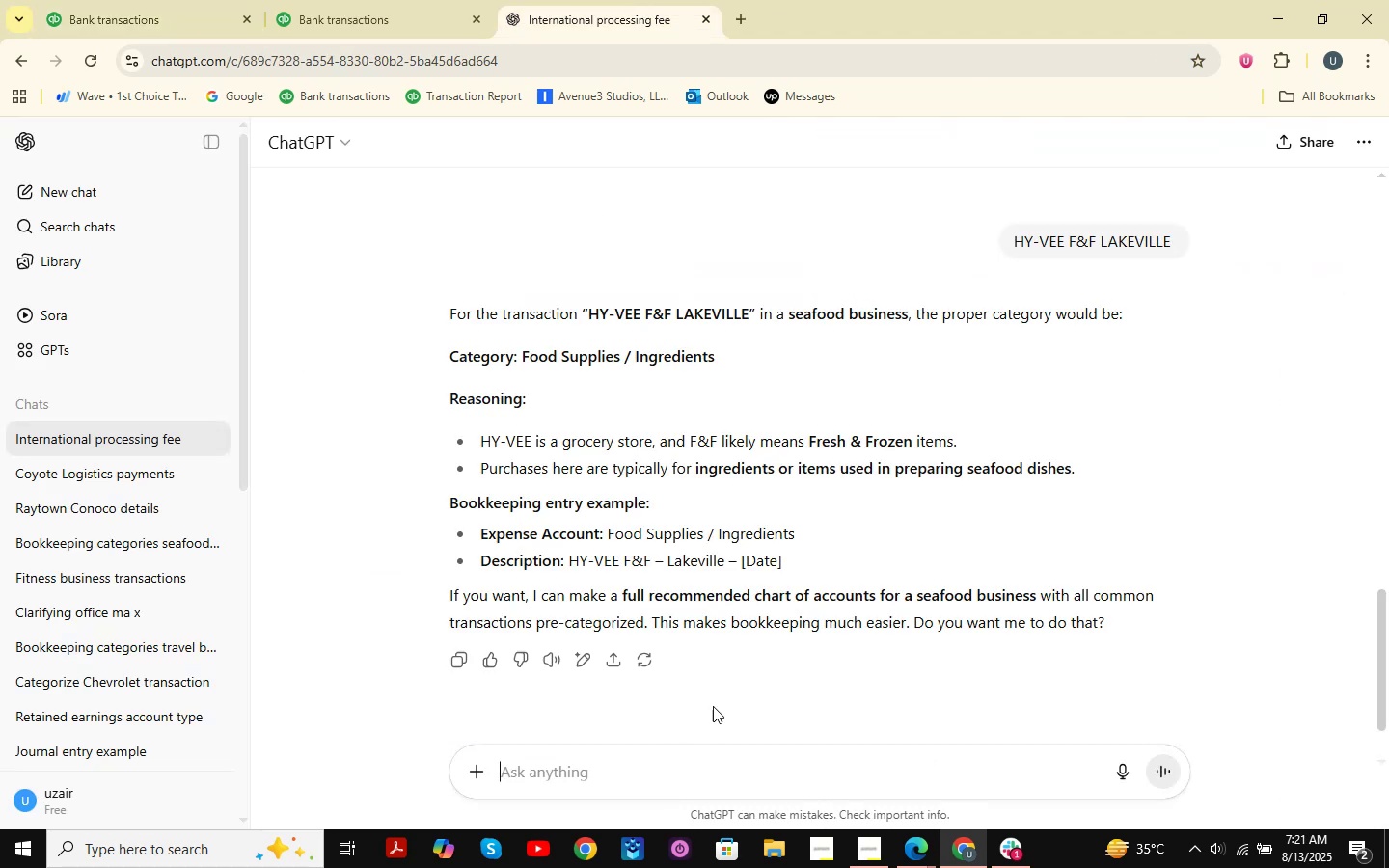 
key(Control+V)
 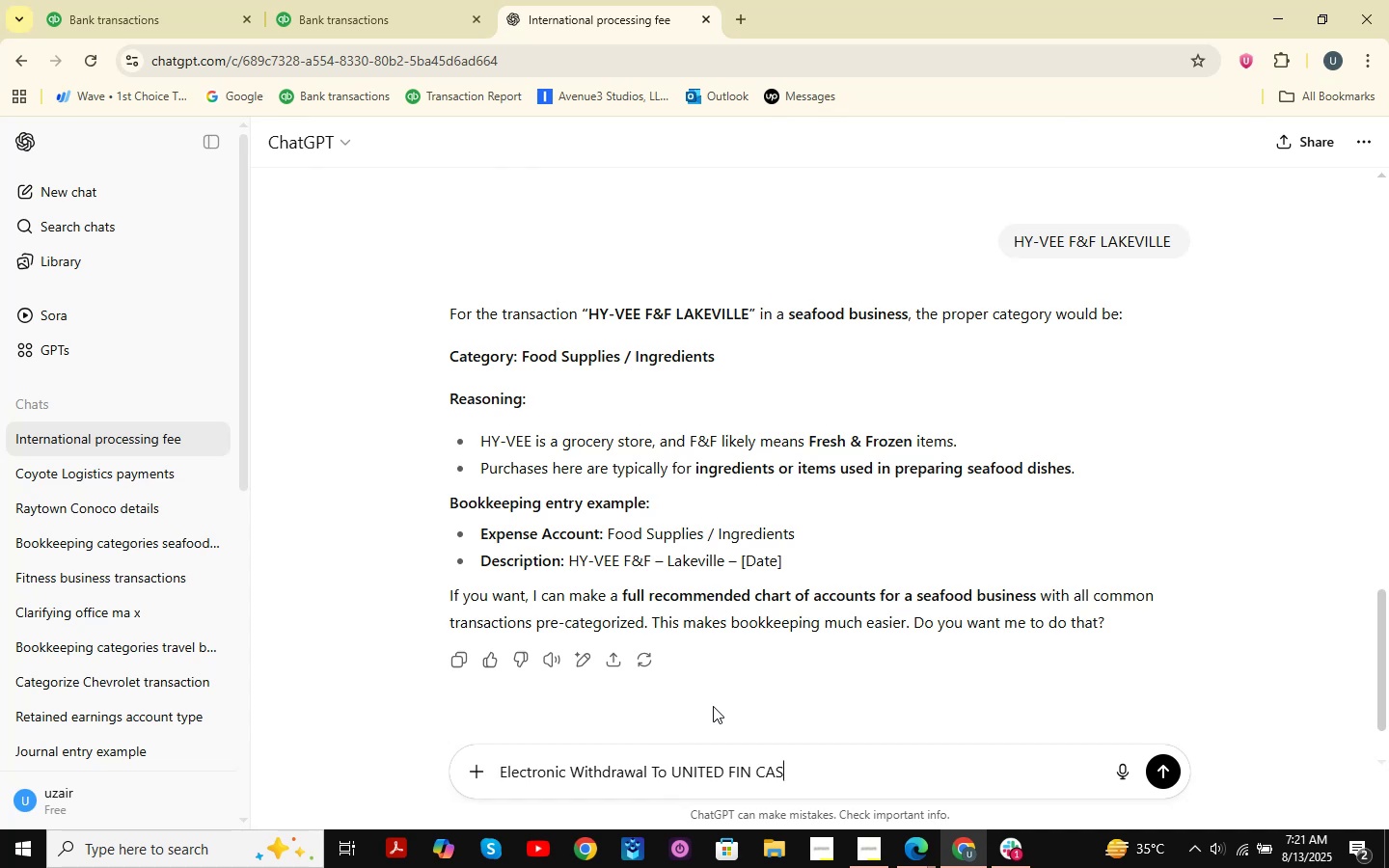 
key(NumpadEnter)
 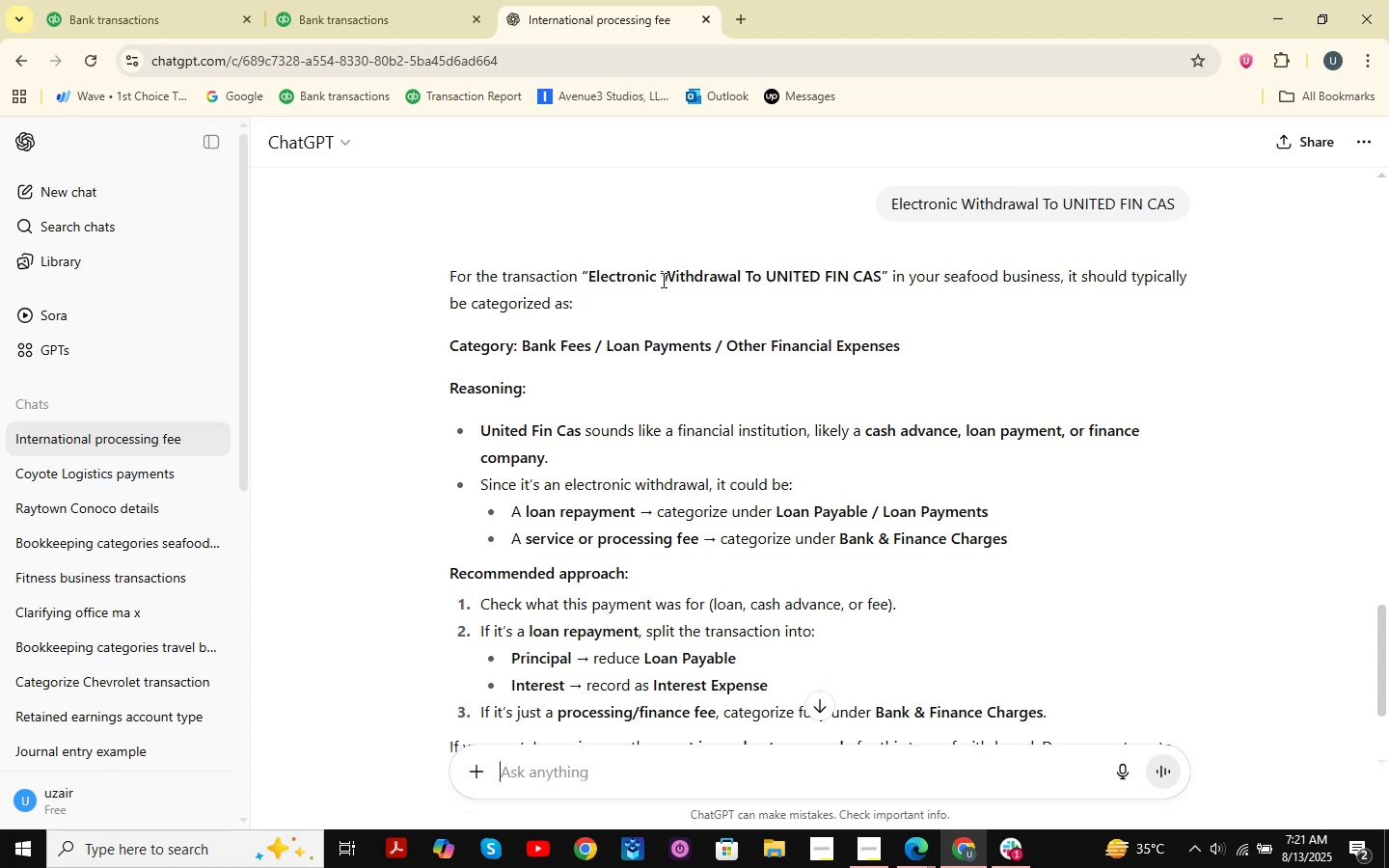 
wait(20.32)
 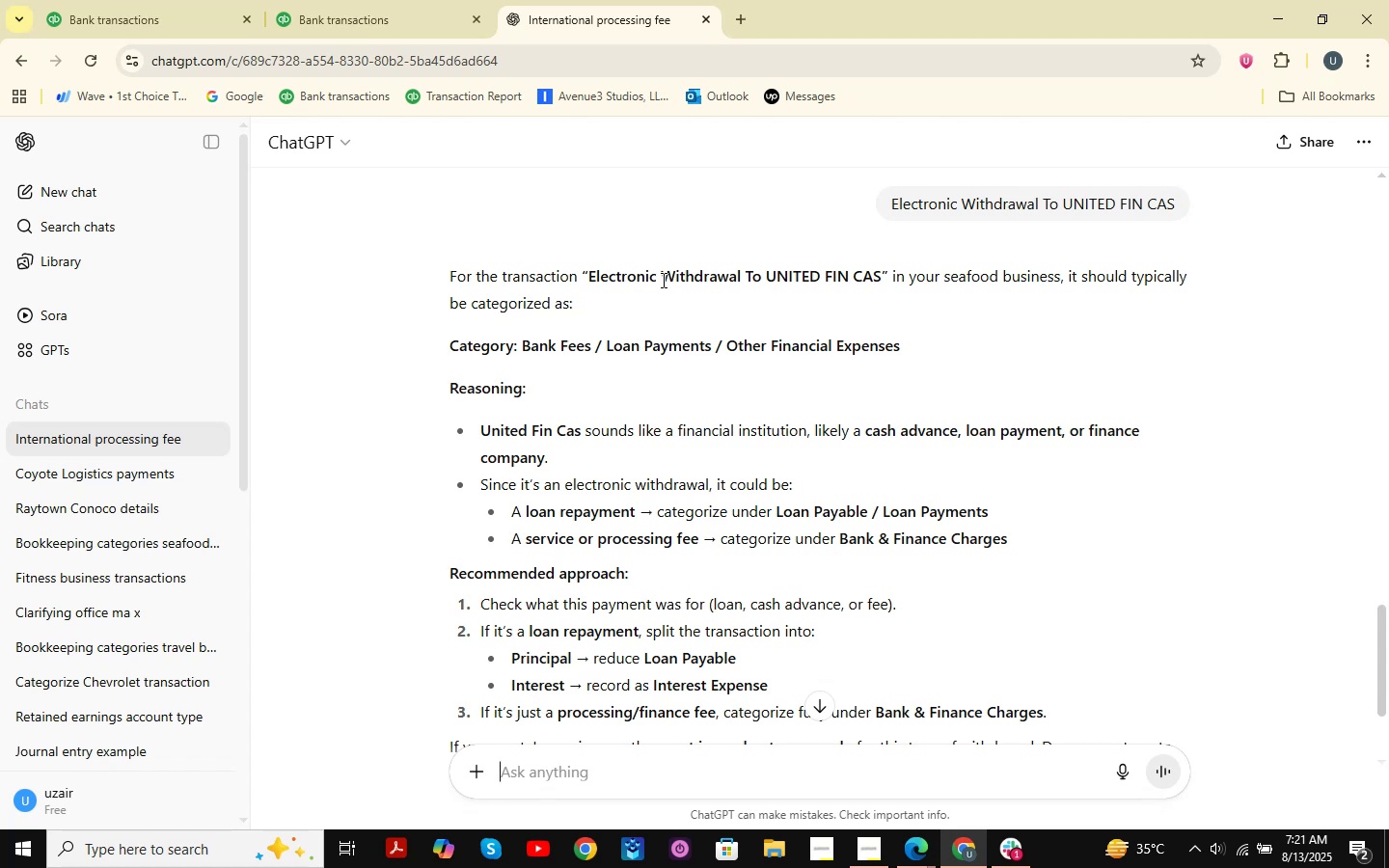 
scroll: coordinate [643, 295], scroll_direction: down, amount: 2.0
 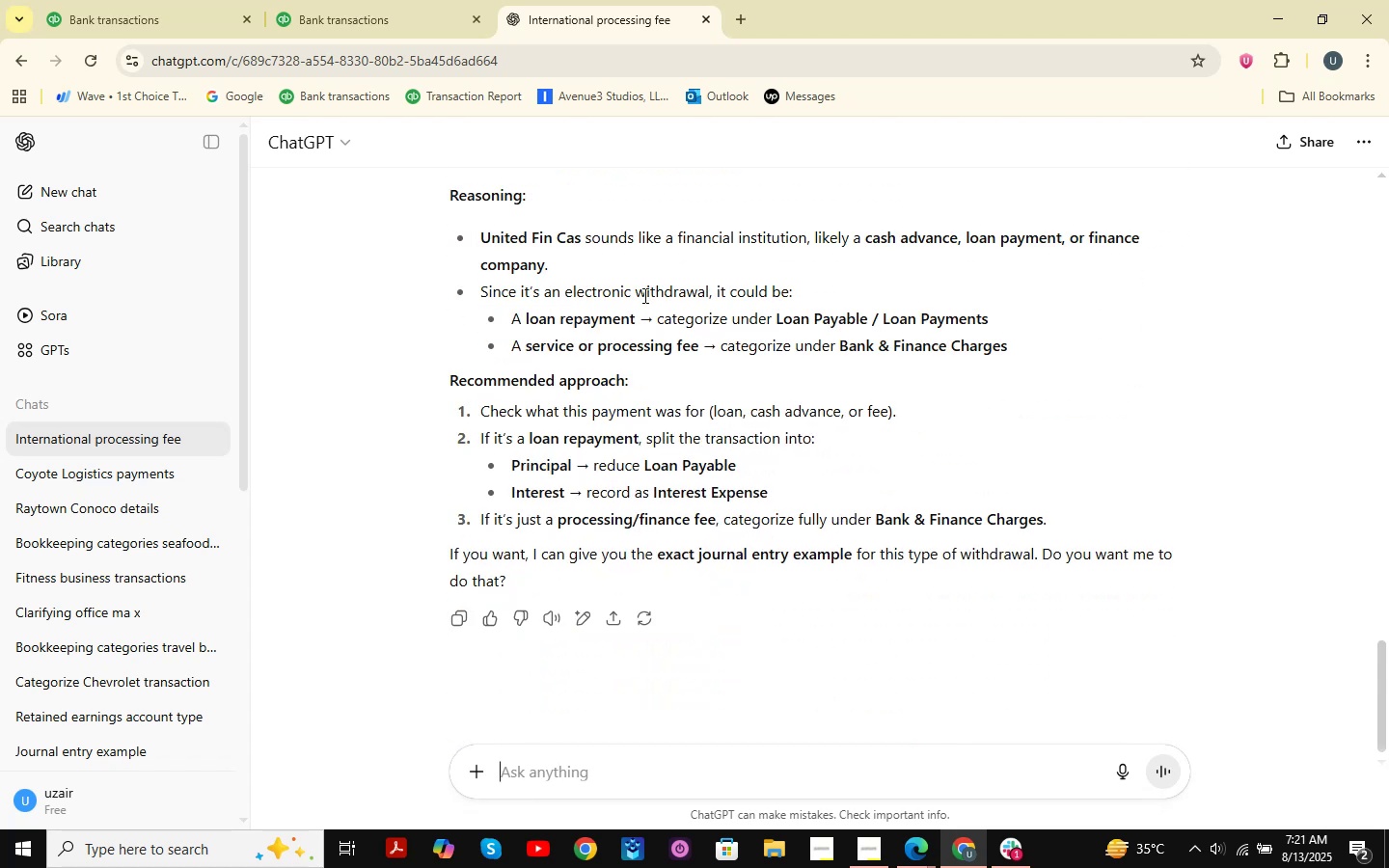 
scroll: coordinate [668, 333], scroll_direction: up, amount: 1.0
 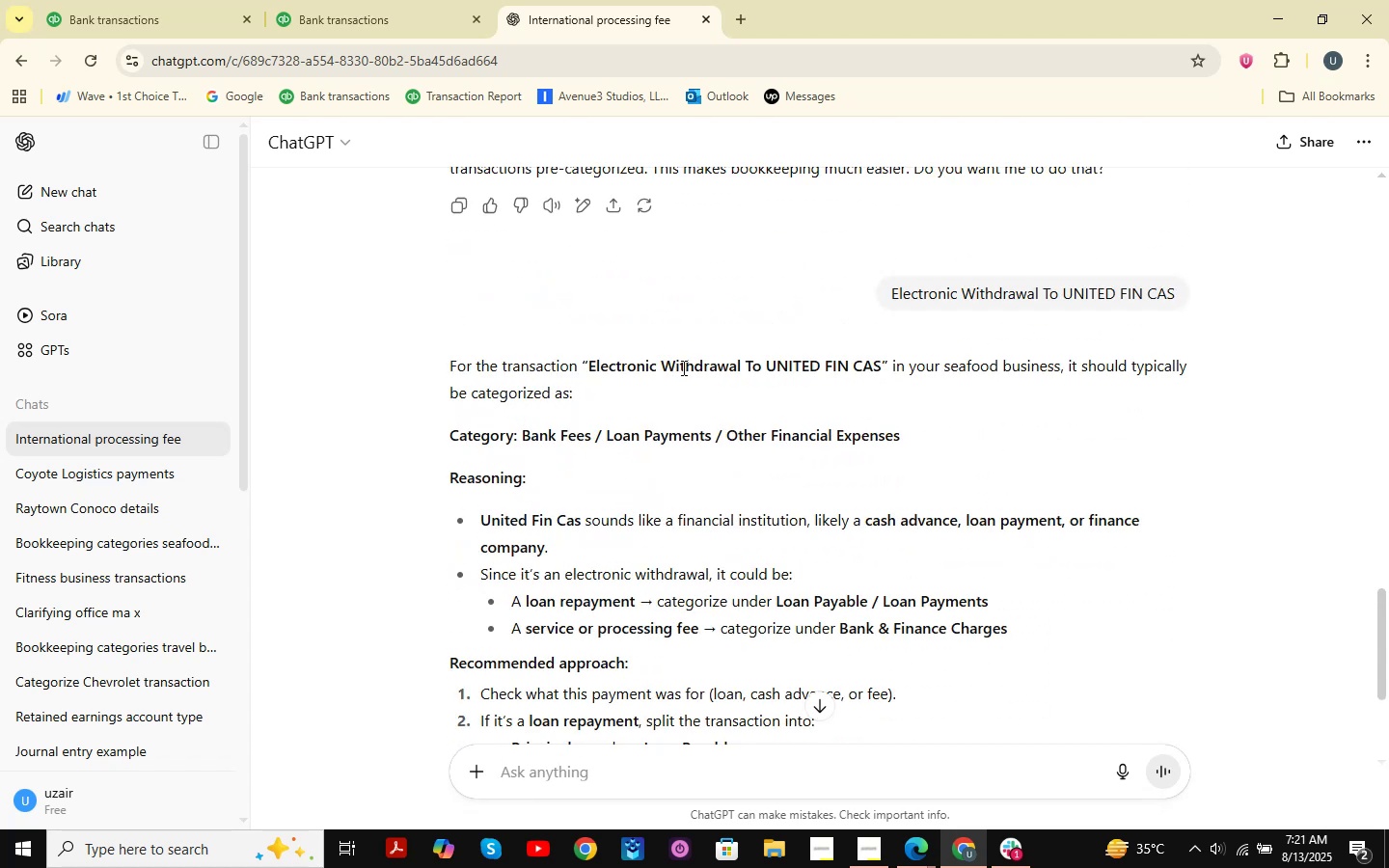 
wait(6.3)
 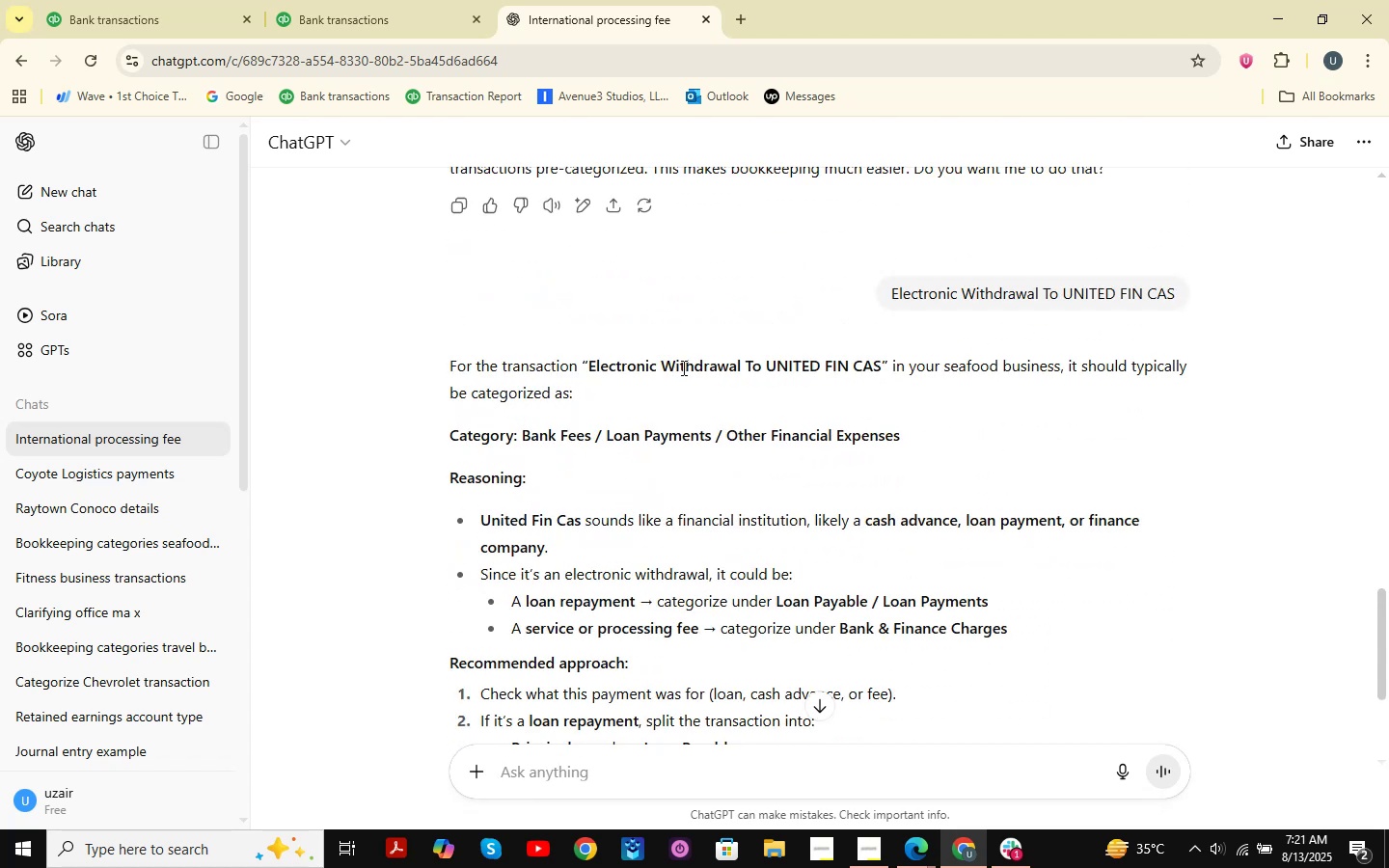 
left_click([273, 0])
 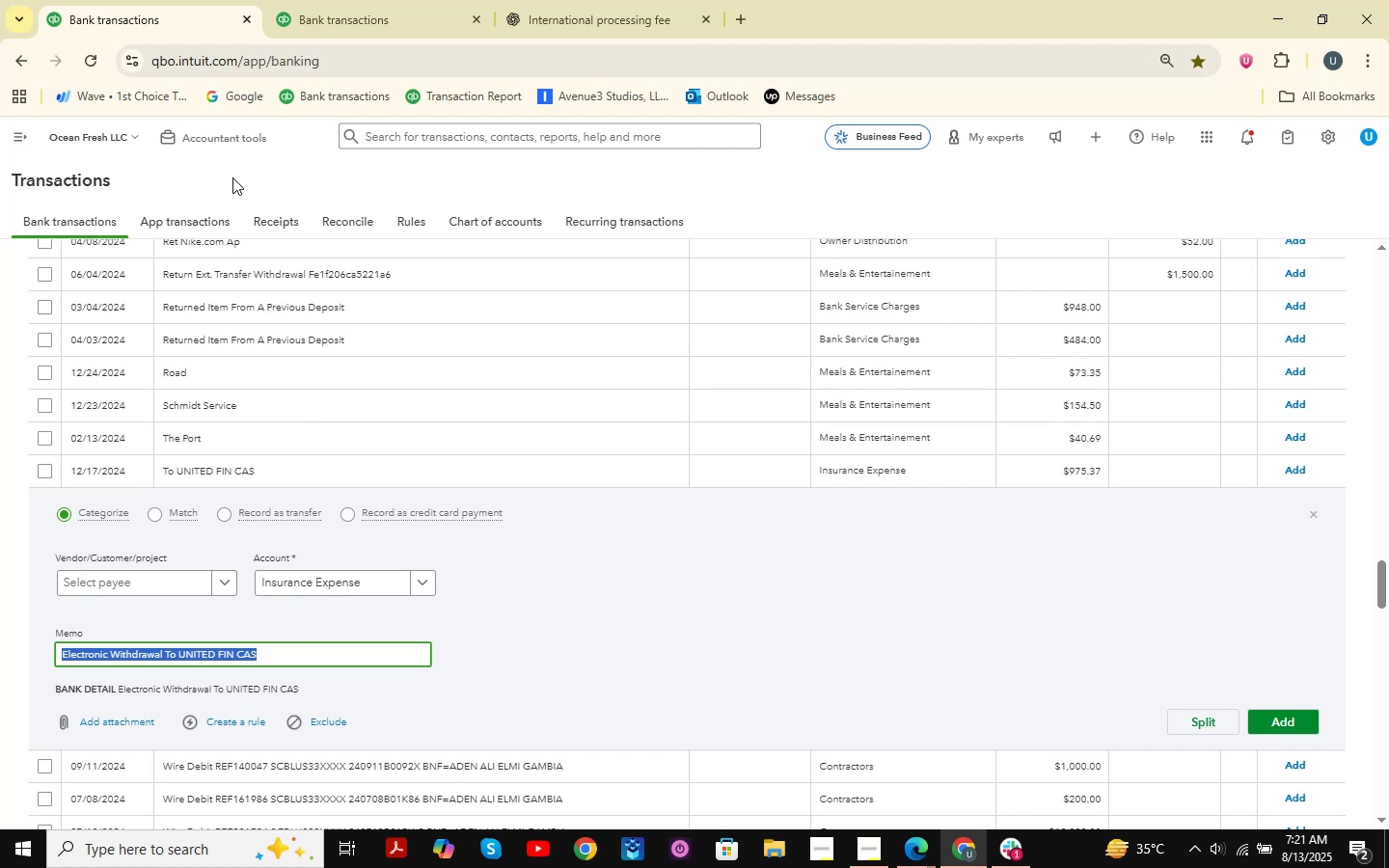 
left_click([620, 0])
 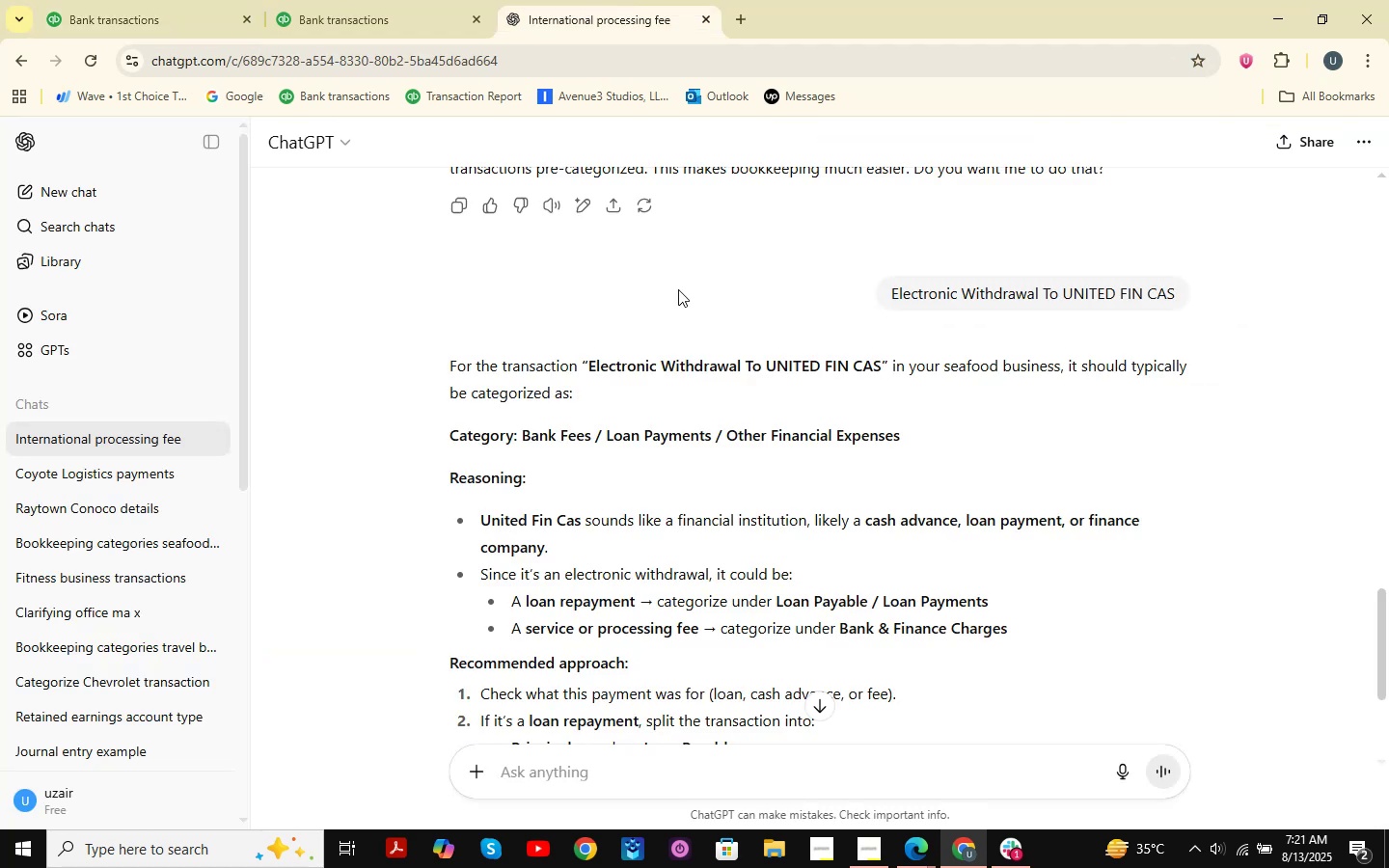 
scroll: coordinate [674, 296], scroll_direction: down, amount: 3.0
 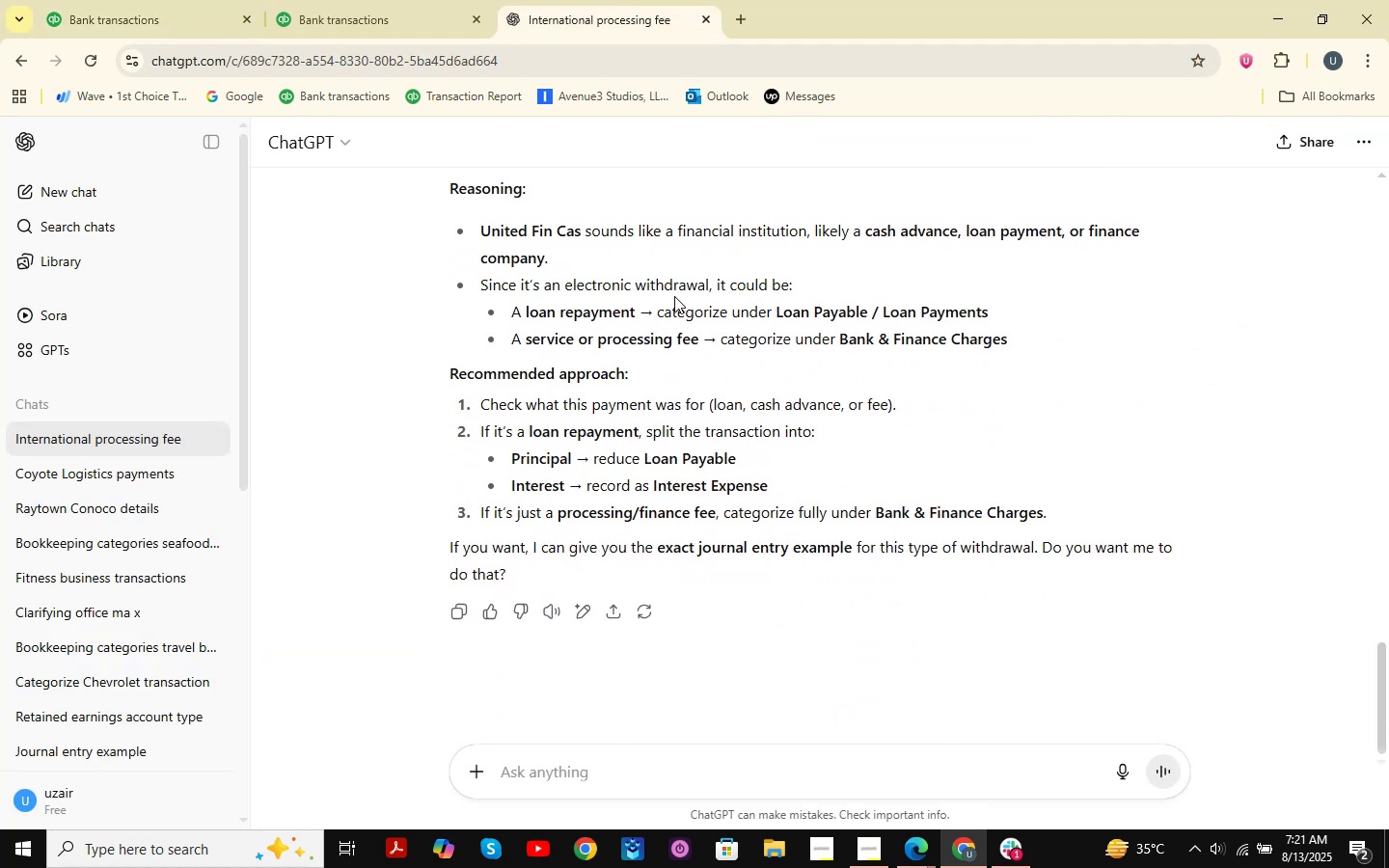 
scroll: coordinate [674, 296], scroll_direction: up, amount: 3.0
 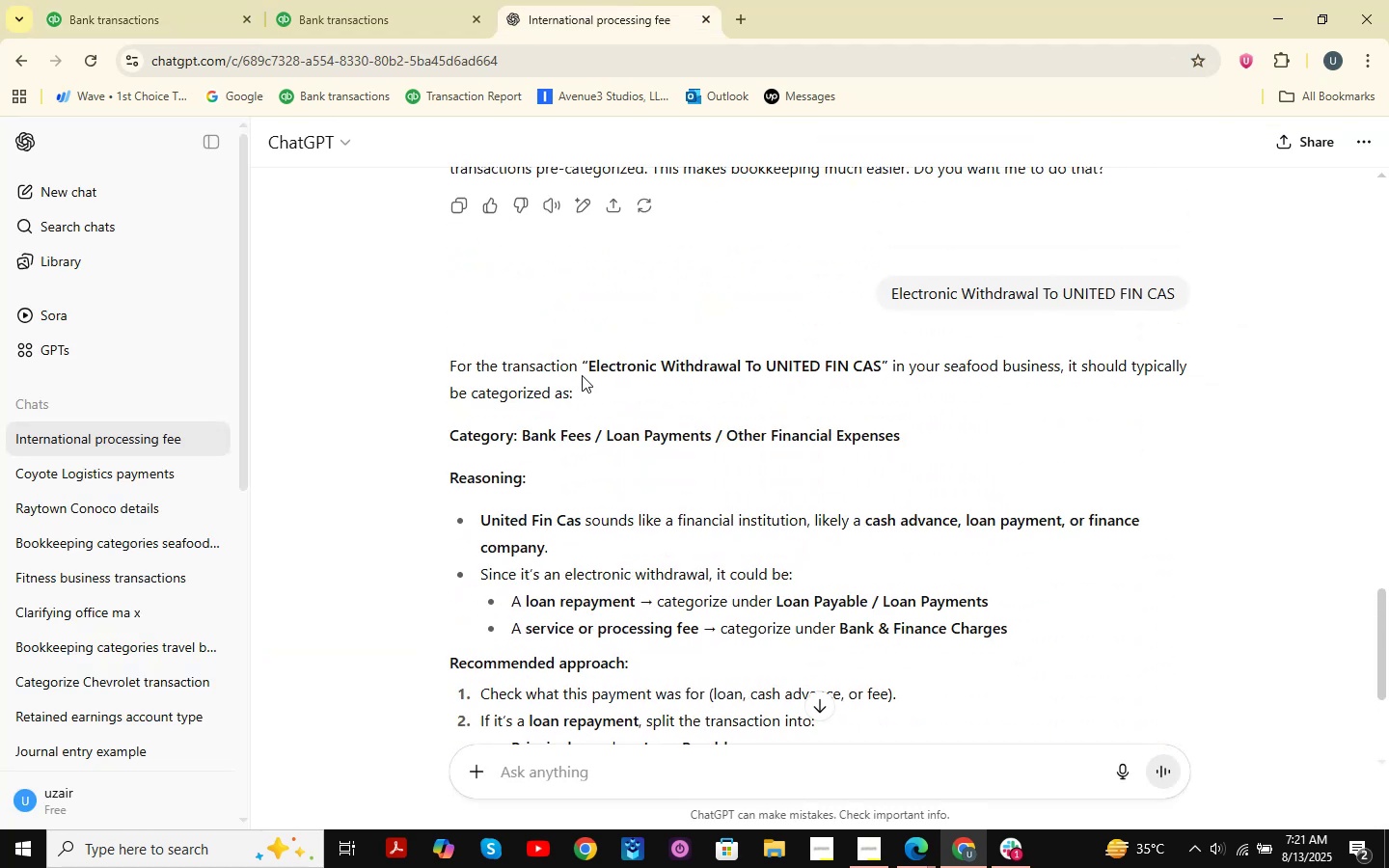 
left_click_drag(start_coordinate=[591, 369], to_coordinate=[746, 381])
 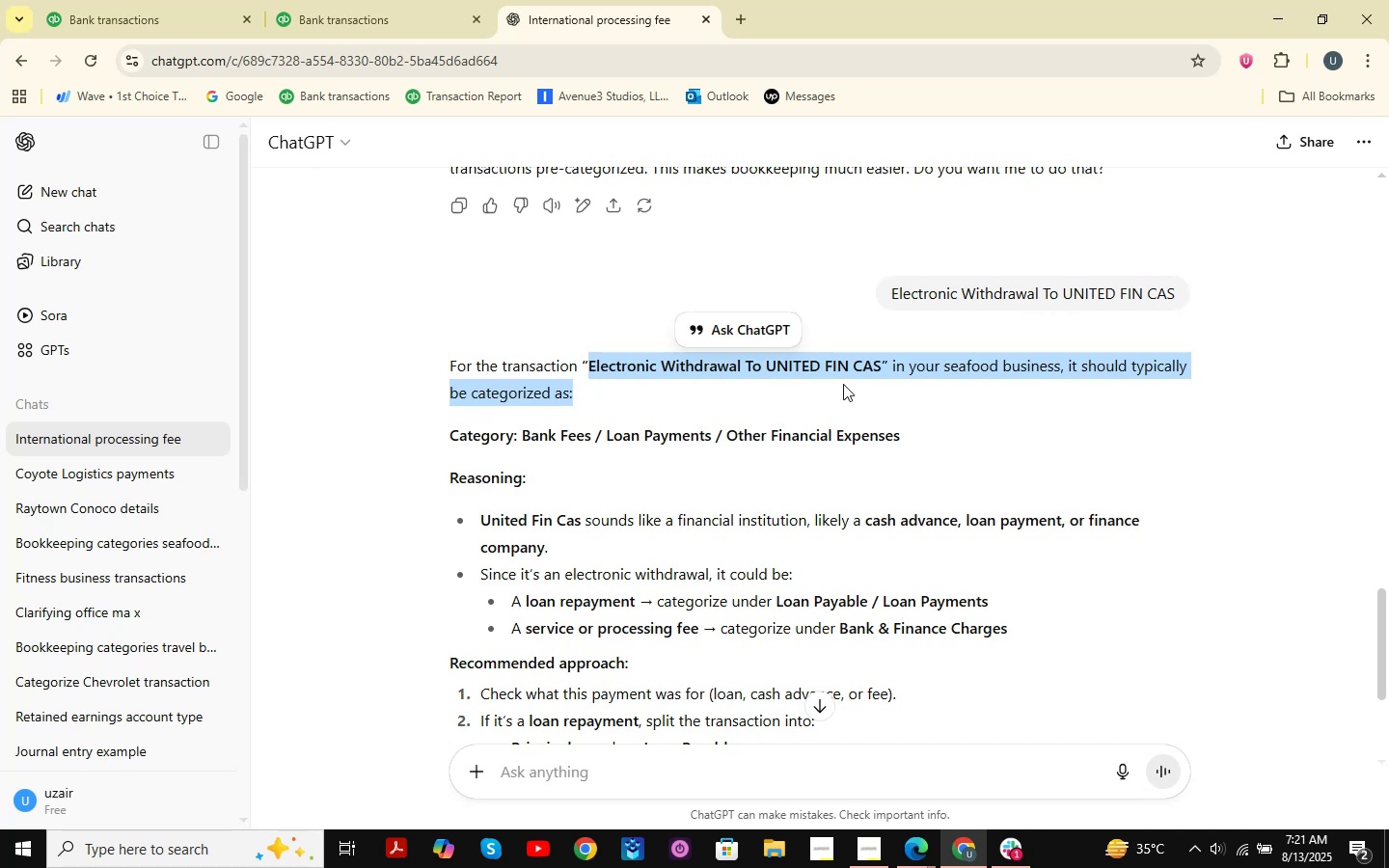 
left_click([926, 396])
 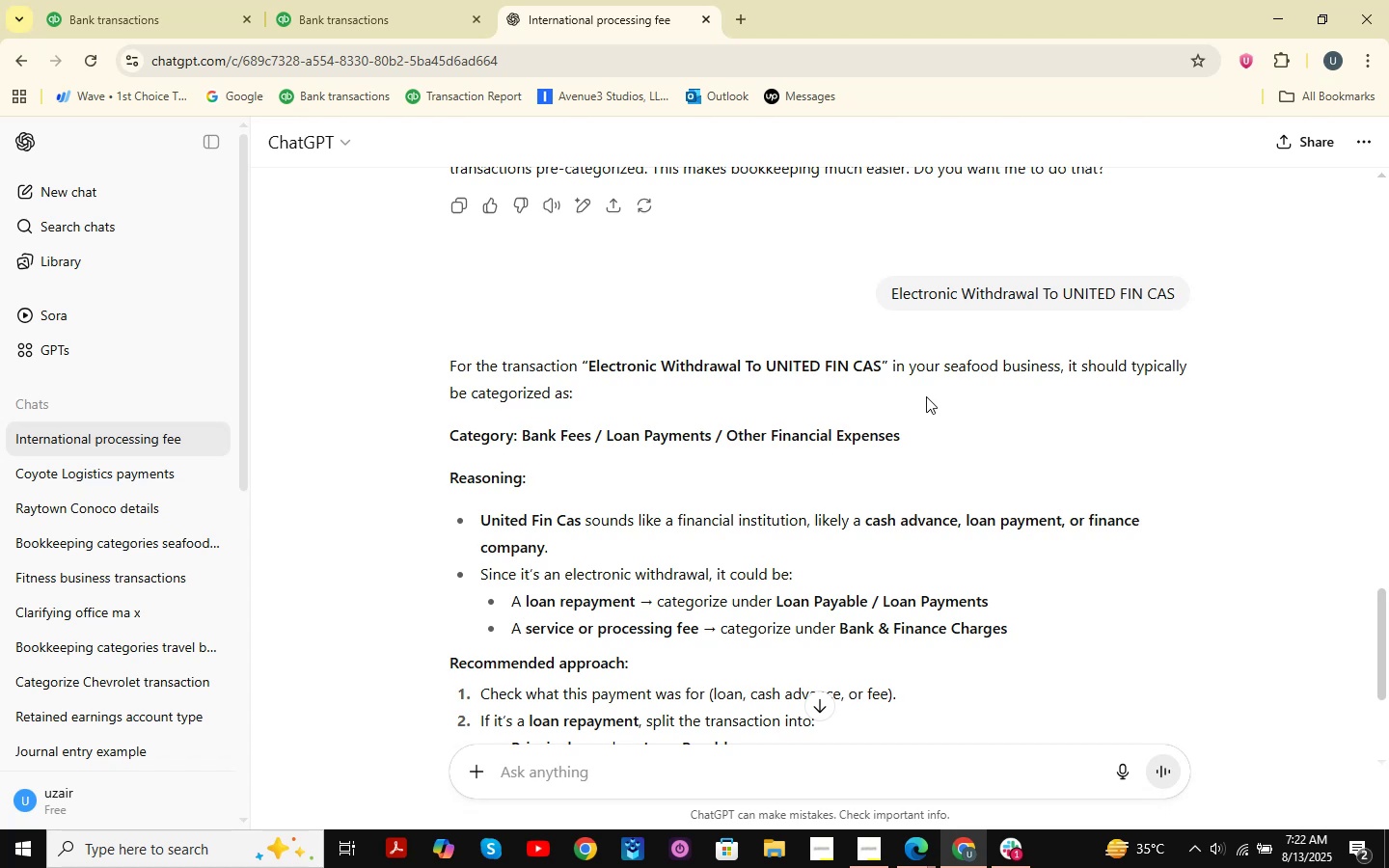 
wait(10.57)
 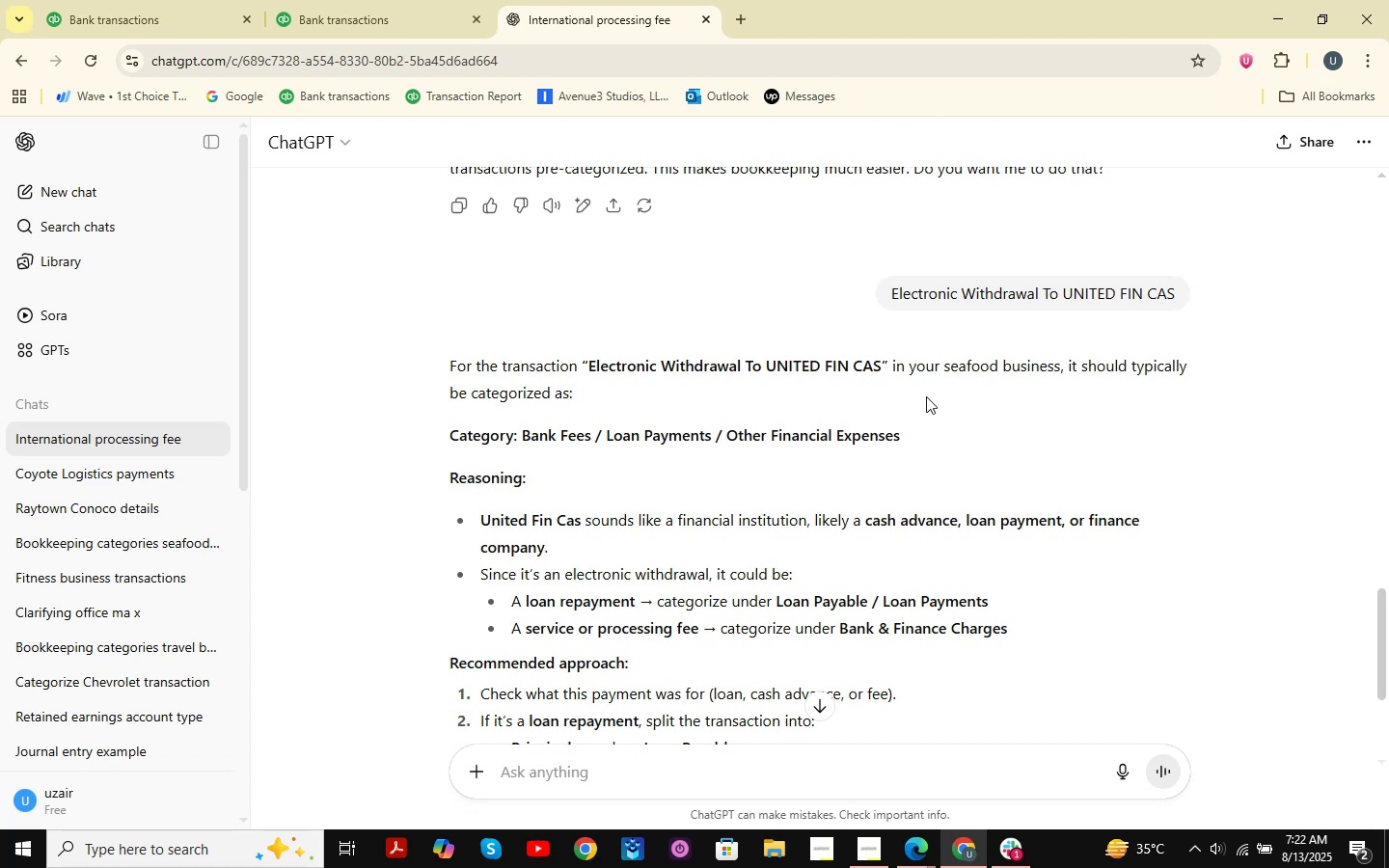 
left_click([821, 371])
 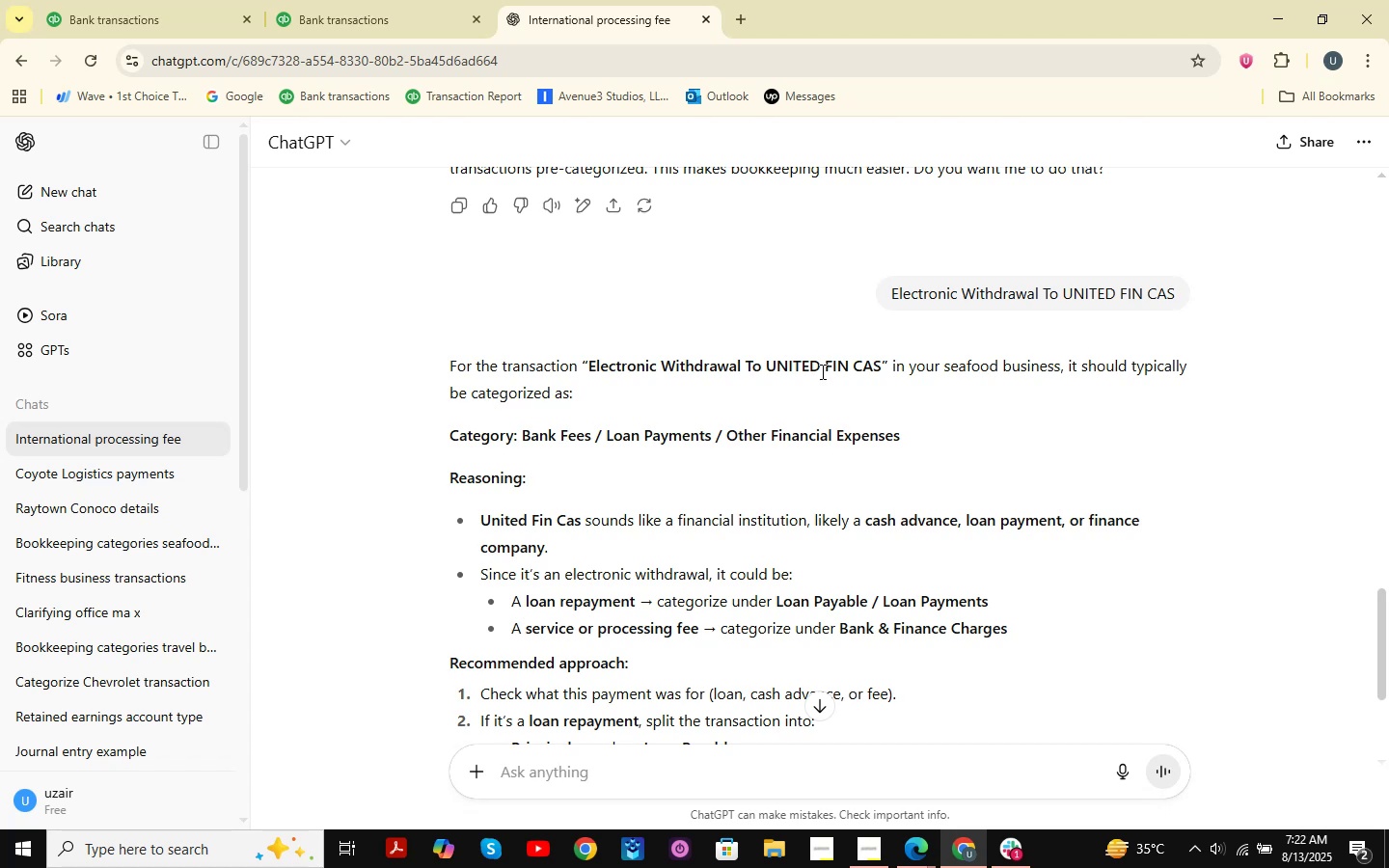 
wait(5.89)
 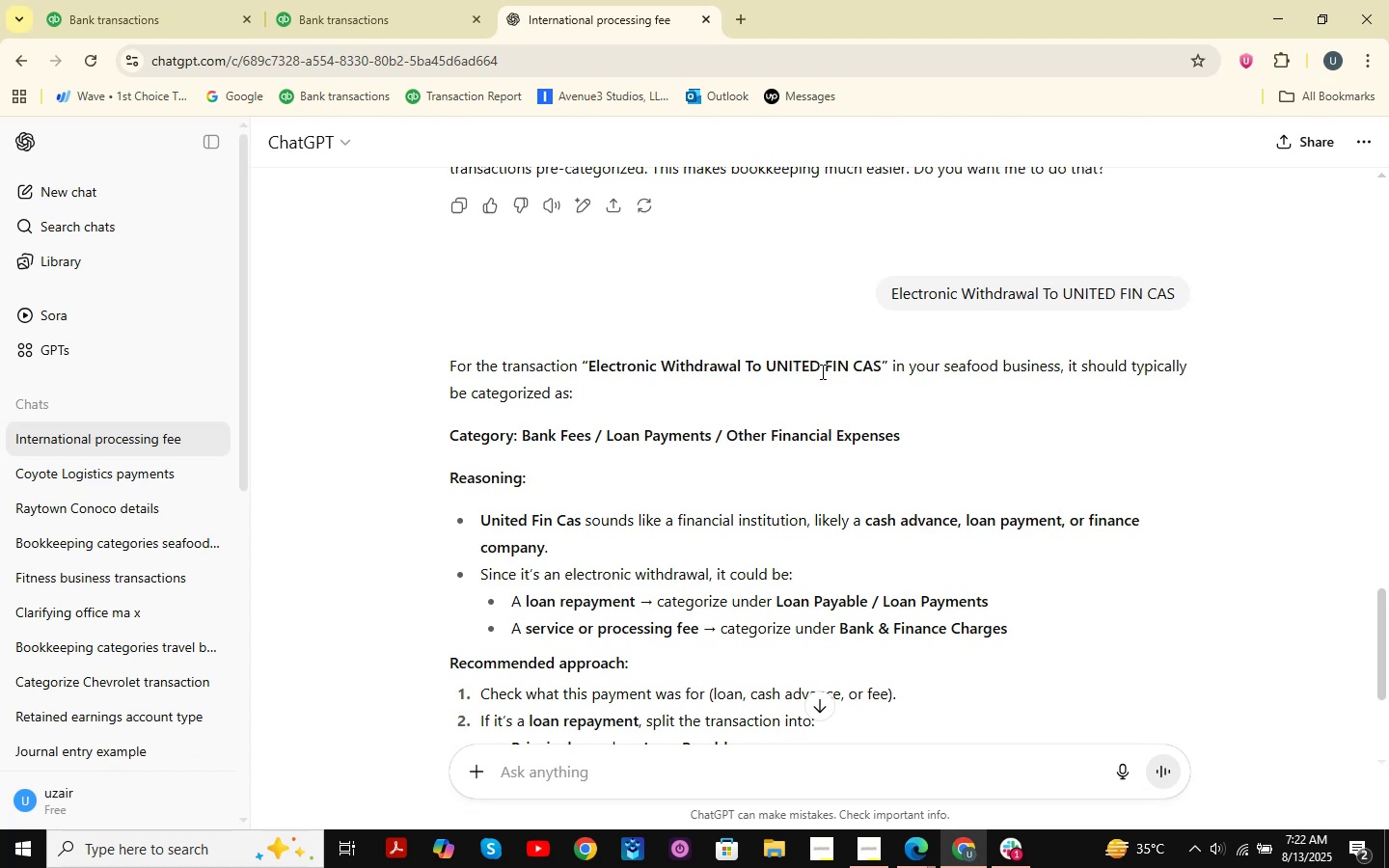 
left_click([836, 357])
 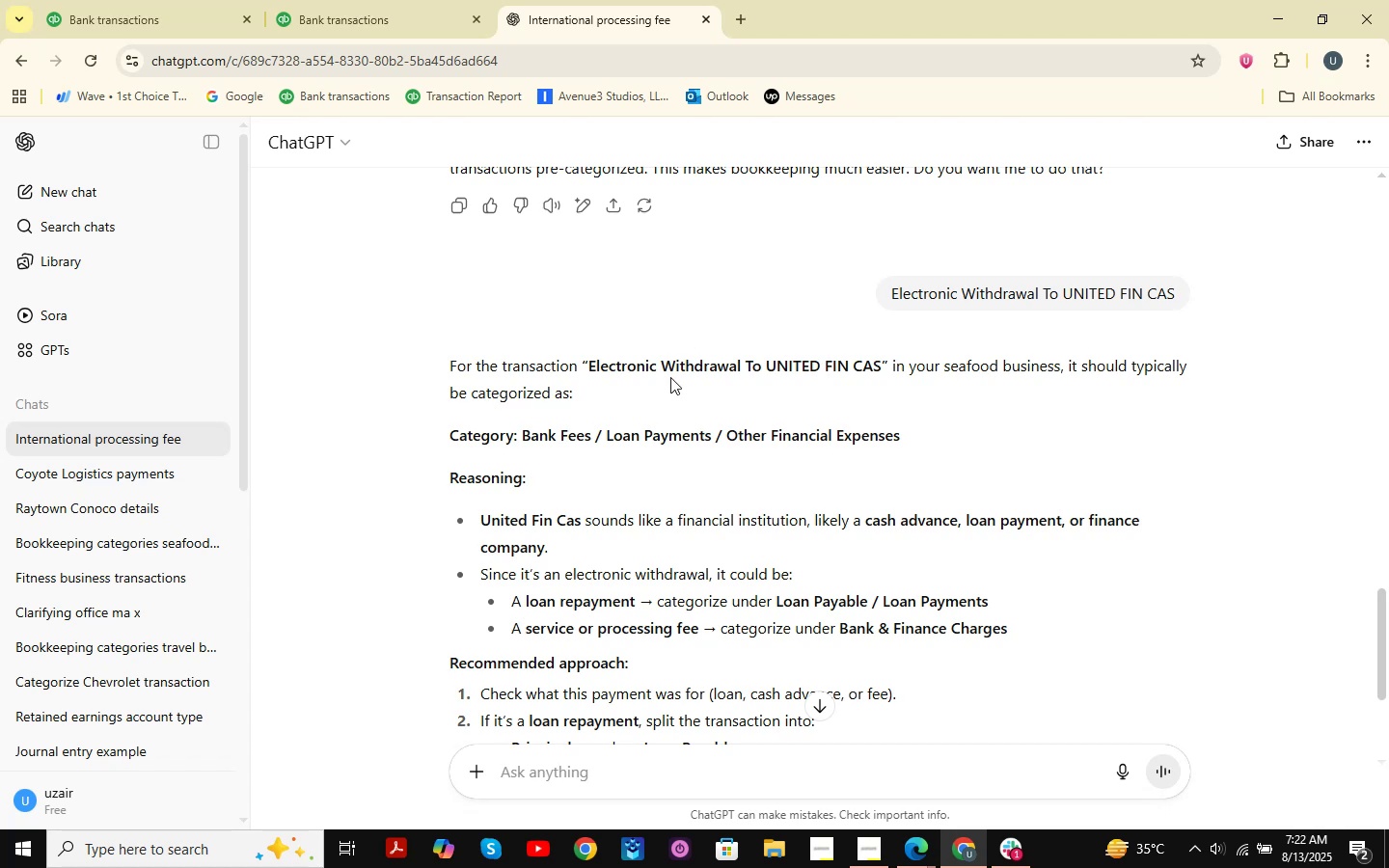 
scroll: coordinate [673, 367], scroll_direction: down, amount: 5.0
 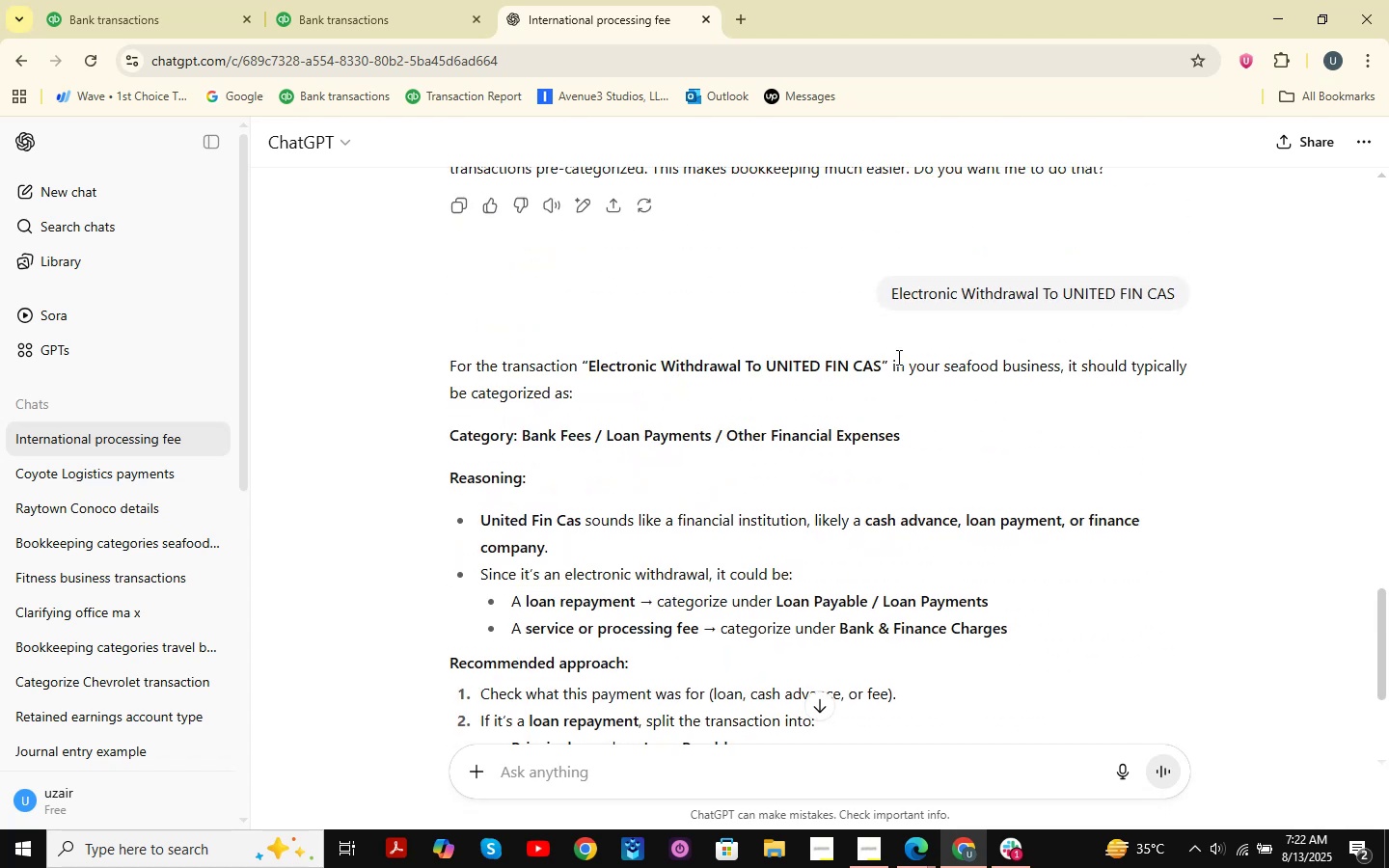 
left_click([356, 0])
 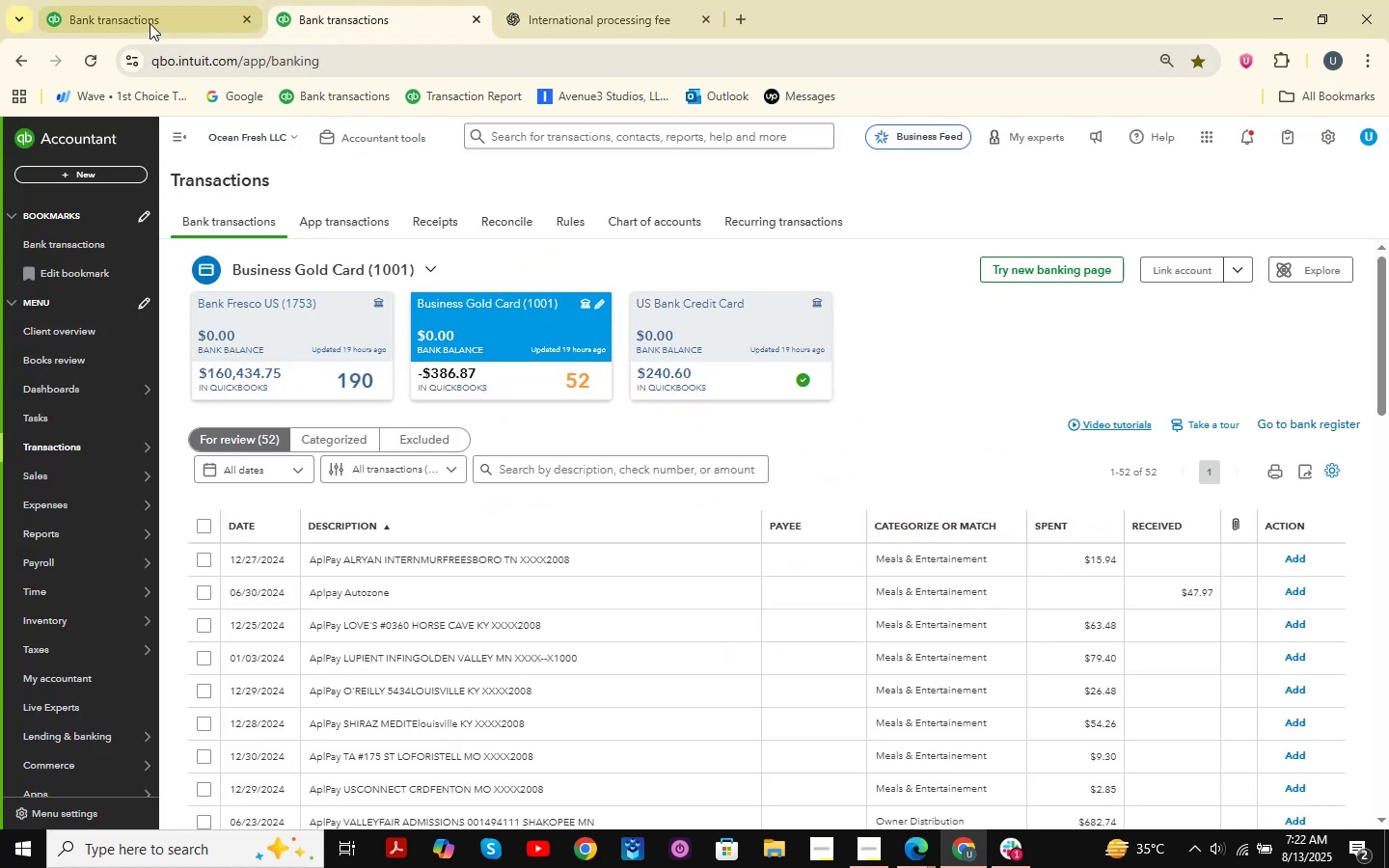 
left_click([155, 0])
 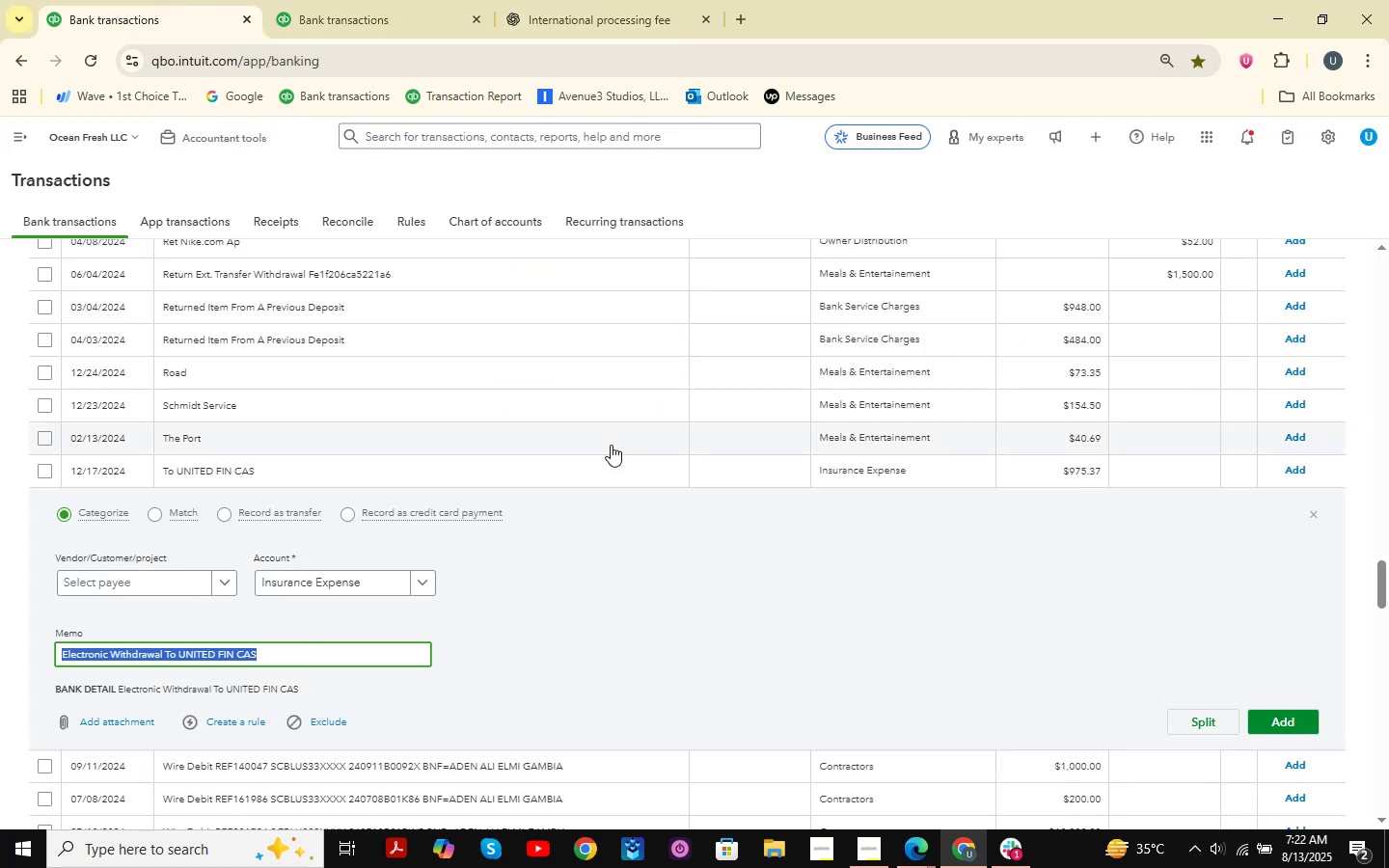 
scroll: coordinate [315, 572], scroll_direction: down, amount: 10.0
 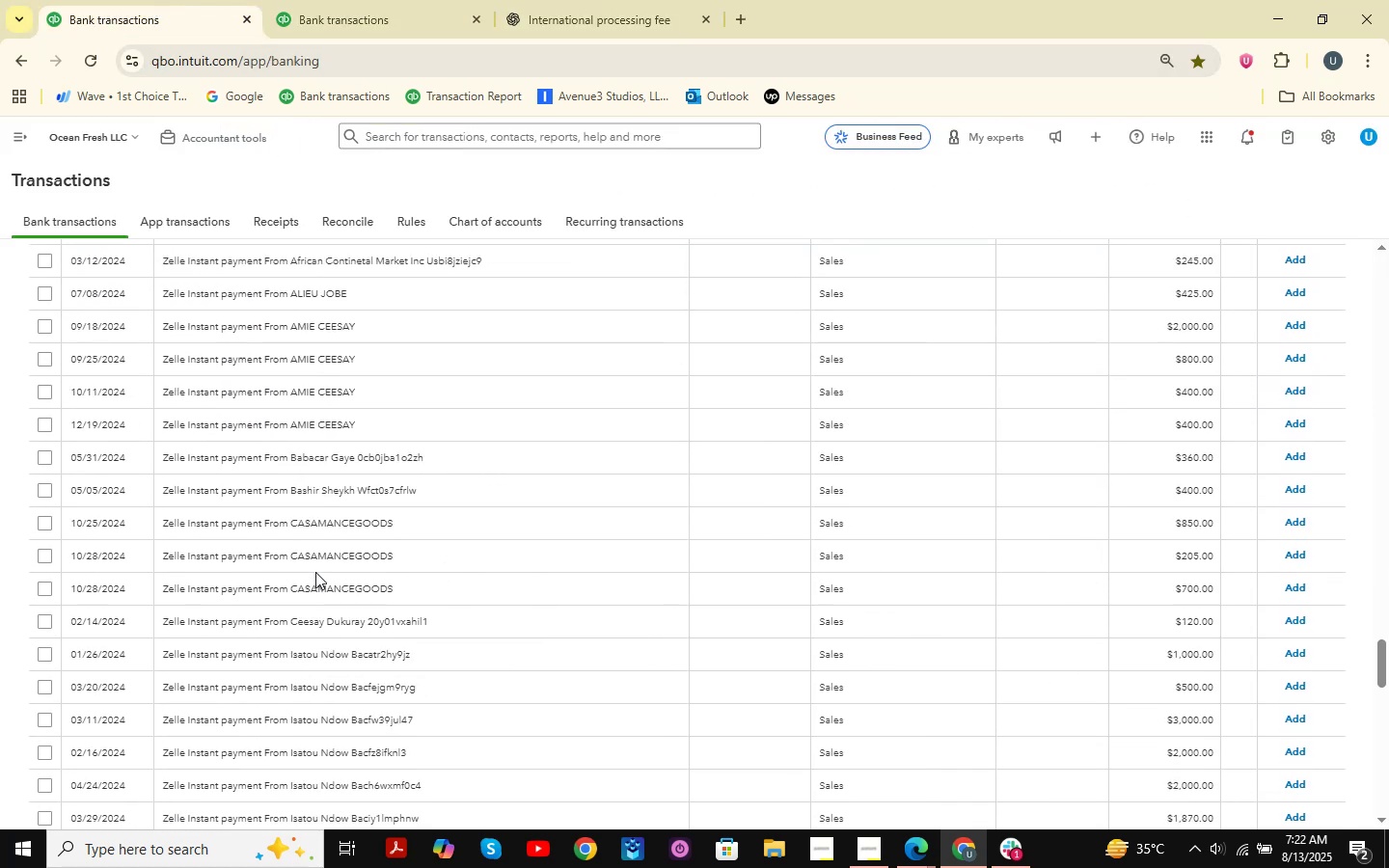 
scroll: coordinate [313, 573], scroll_direction: up, amount: 16.0
 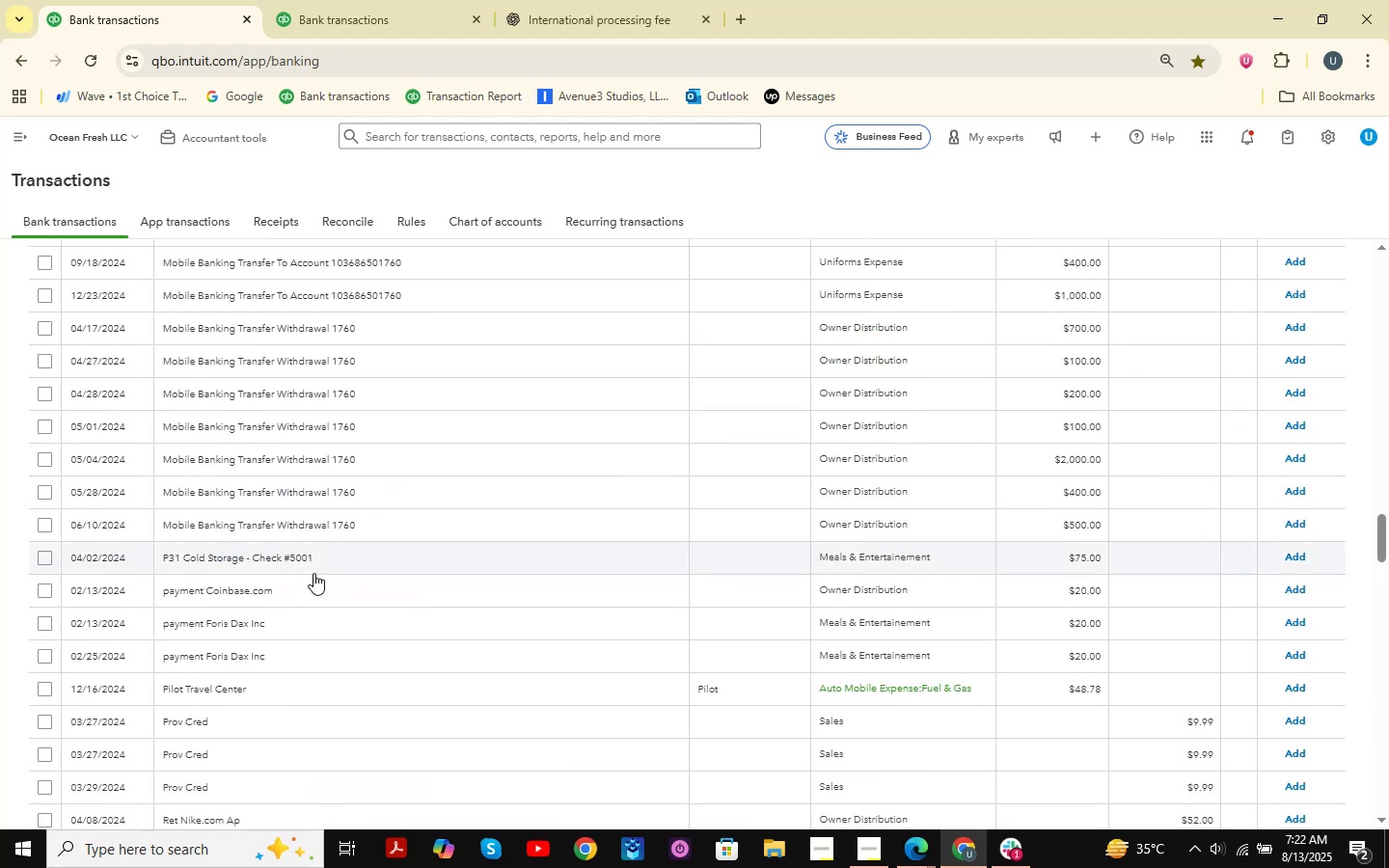 
scroll: coordinate [313, 573], scroll_direction: down, amount: 2.0
 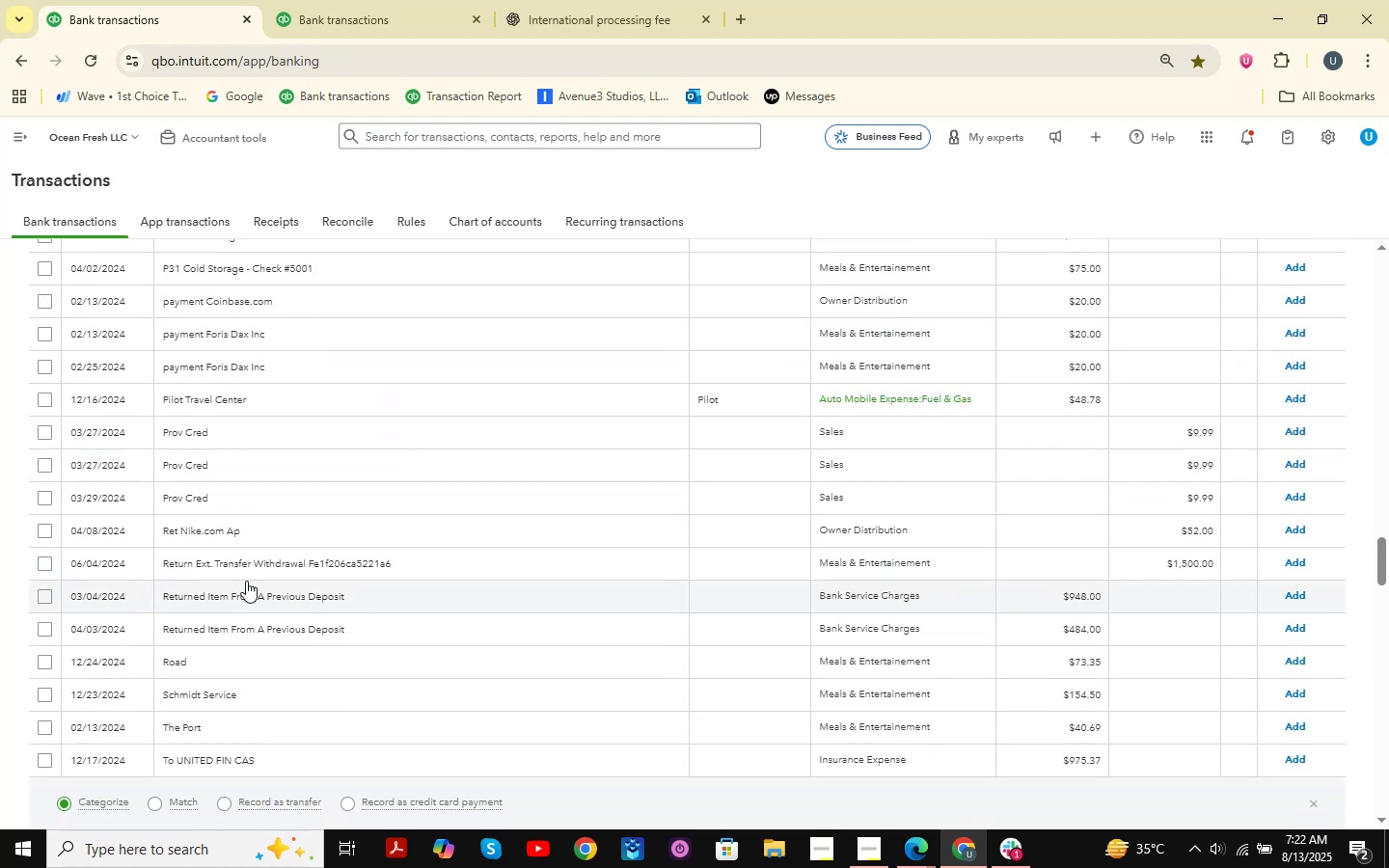 
left_click([246, 584])
 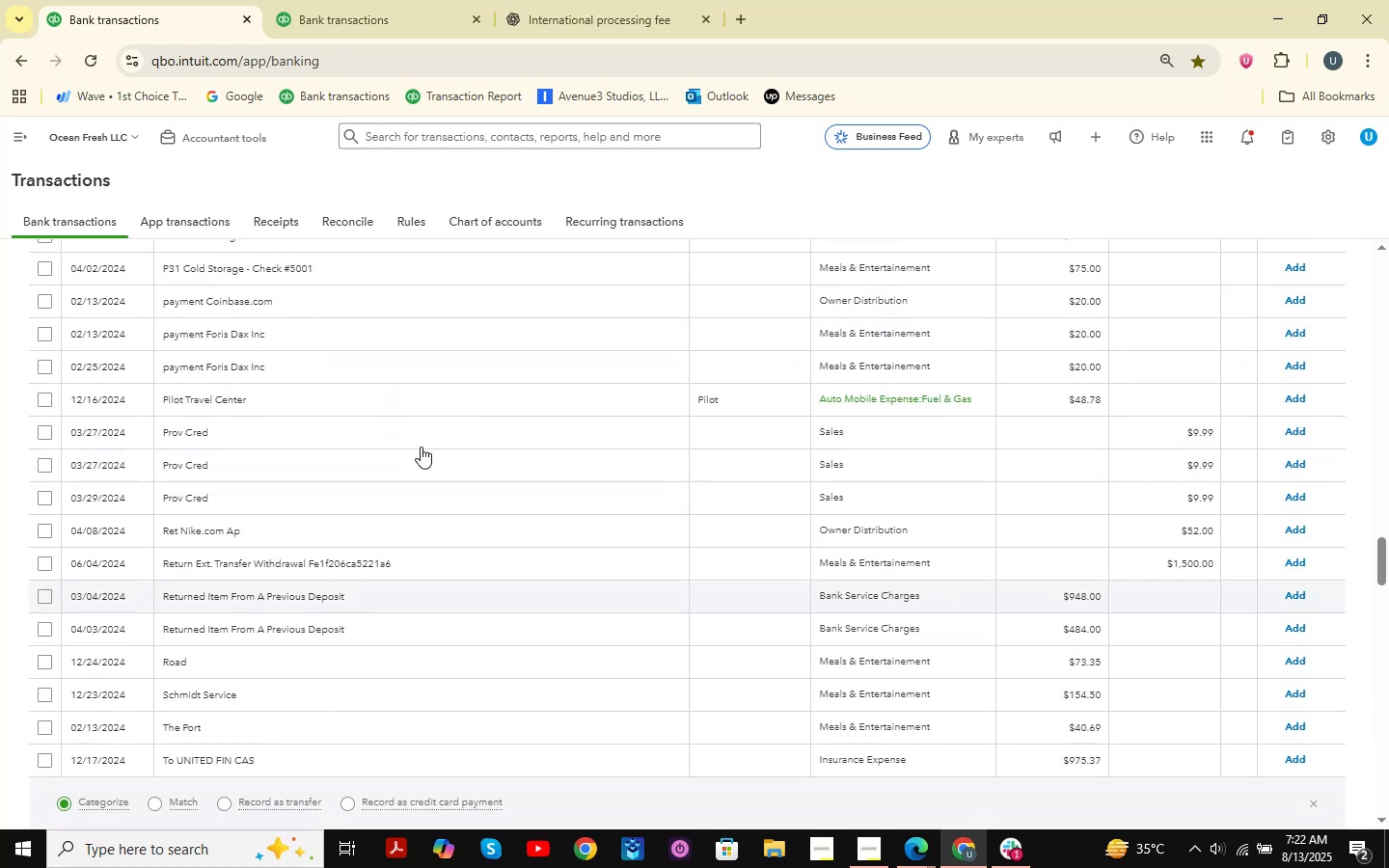 
scroll: coordinate [418, 447], scroll_direction: down, amount: 3.0
 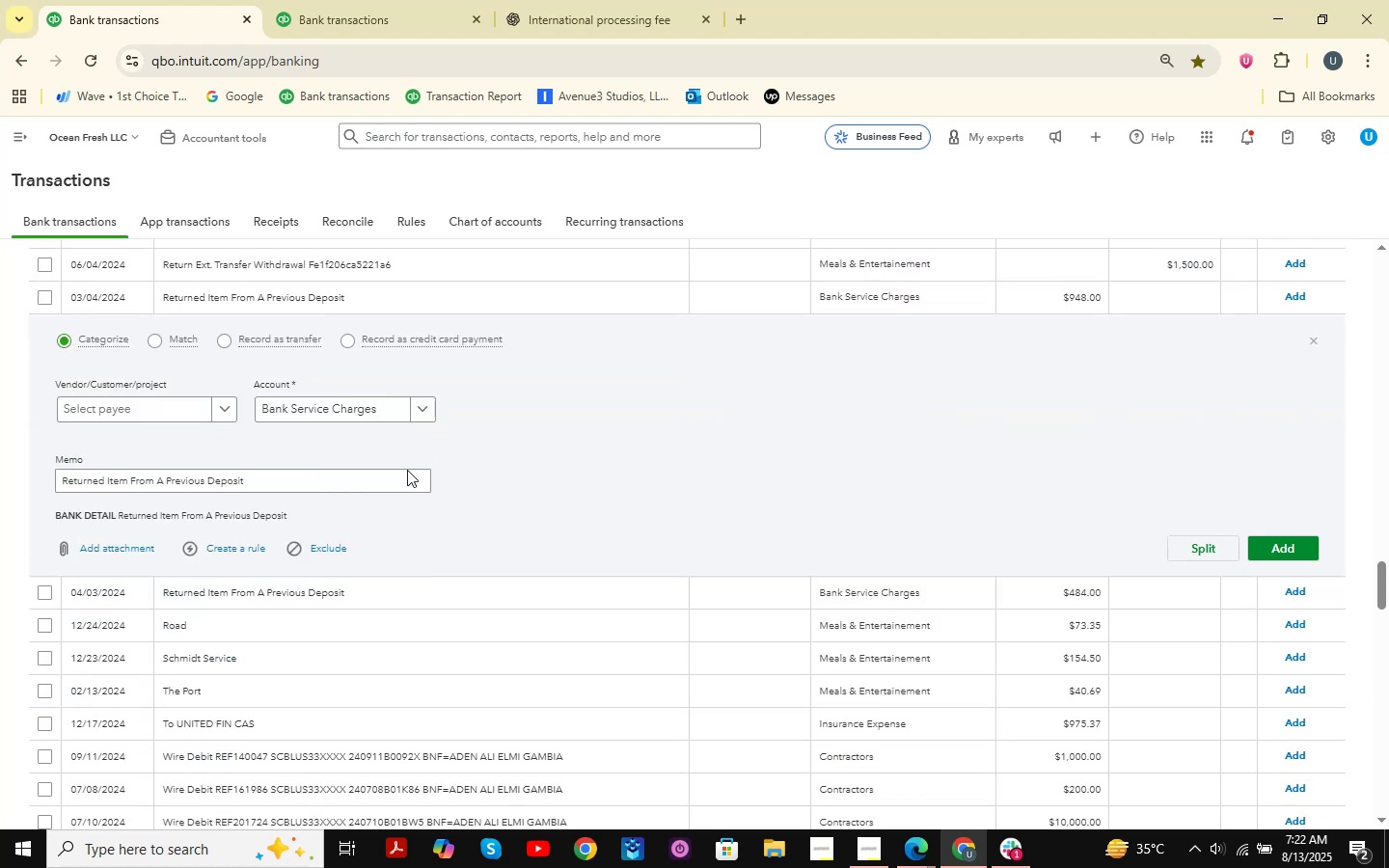 
scroll: coordinate [396, 479], scroll_direction: up, amount: 30.0
 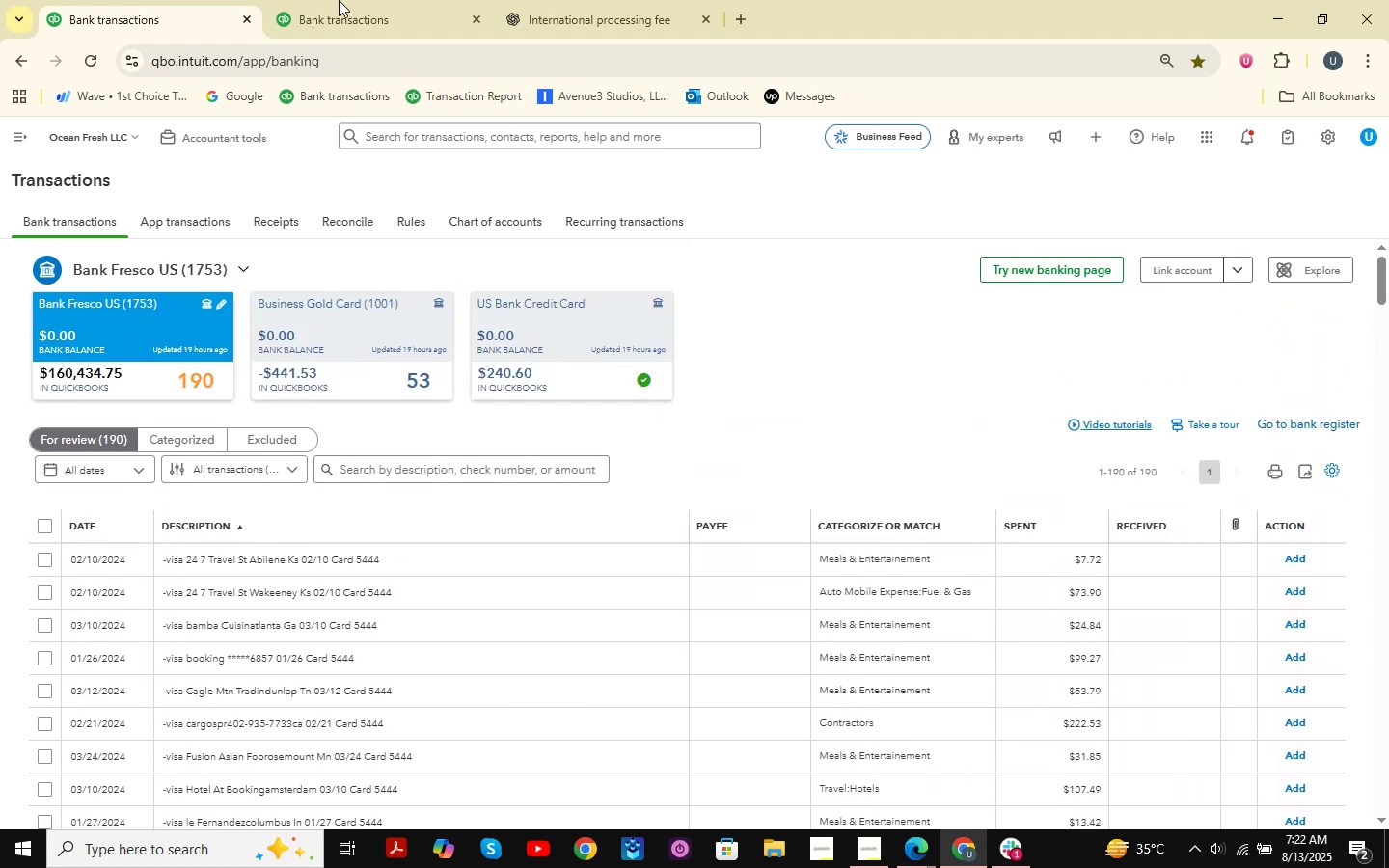 
left_click([339, 0])
 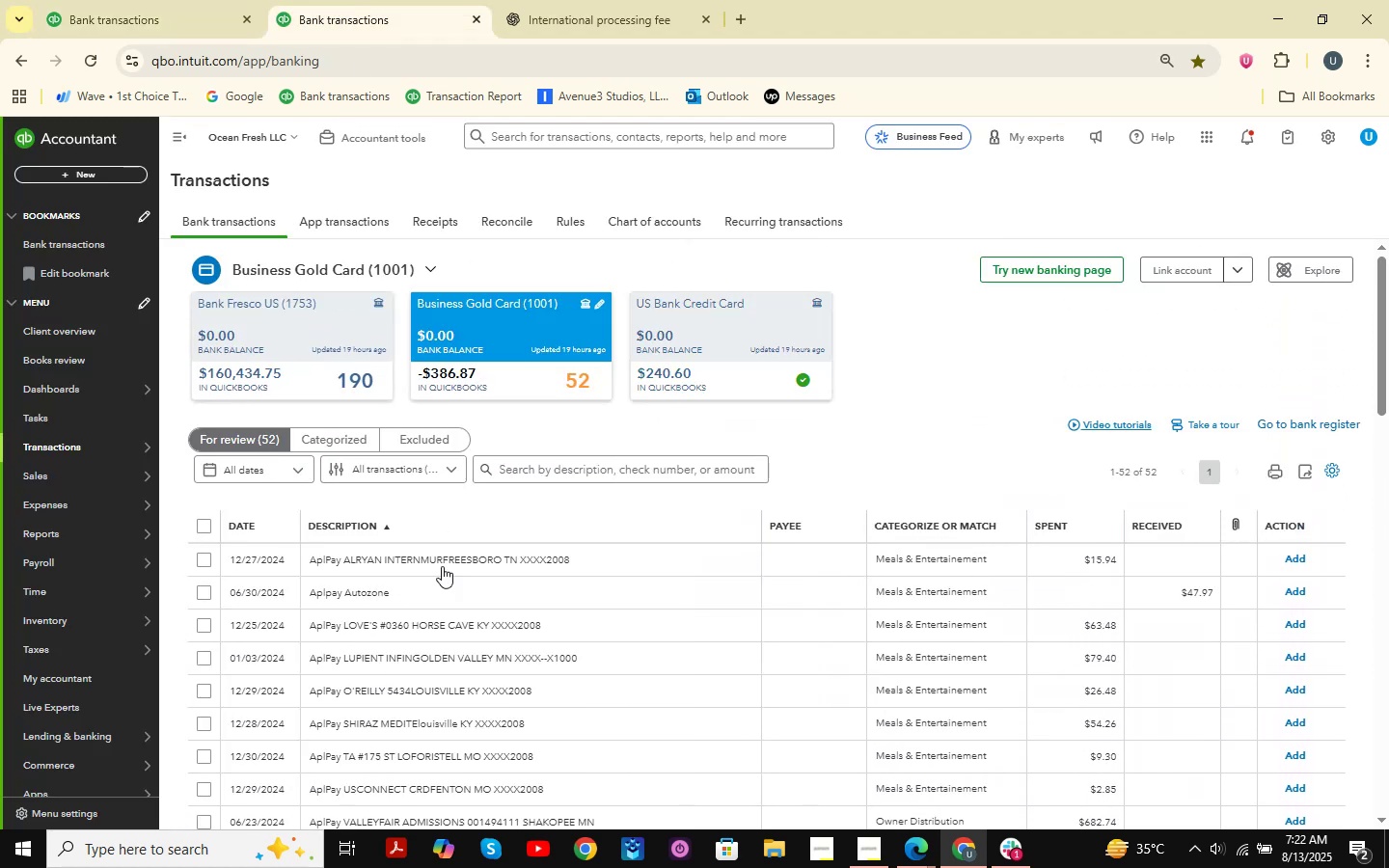 
scroll: coordinate [442, 567], scroll_direction: down, amount: 4.0
 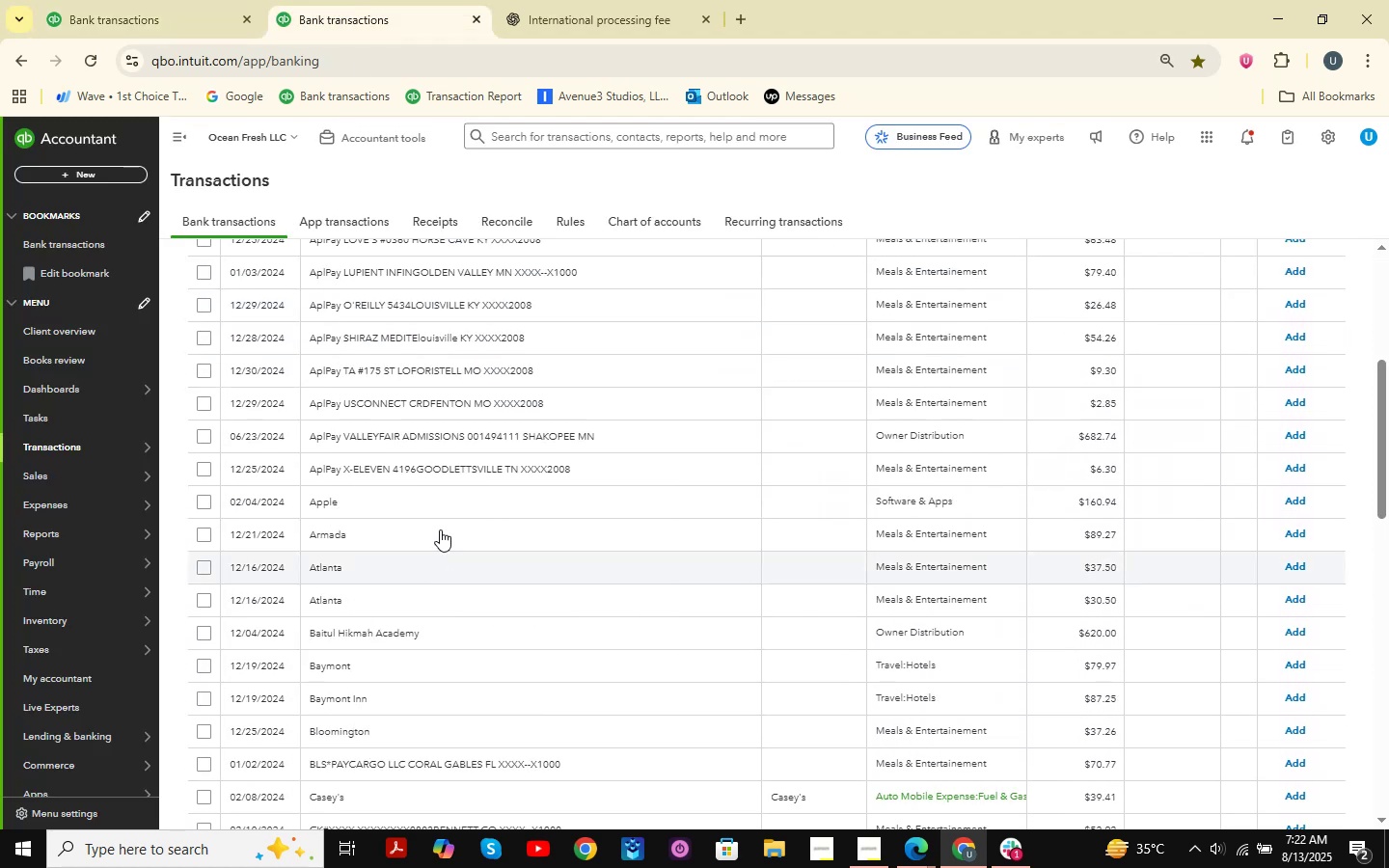 
left_click([434, 477])
 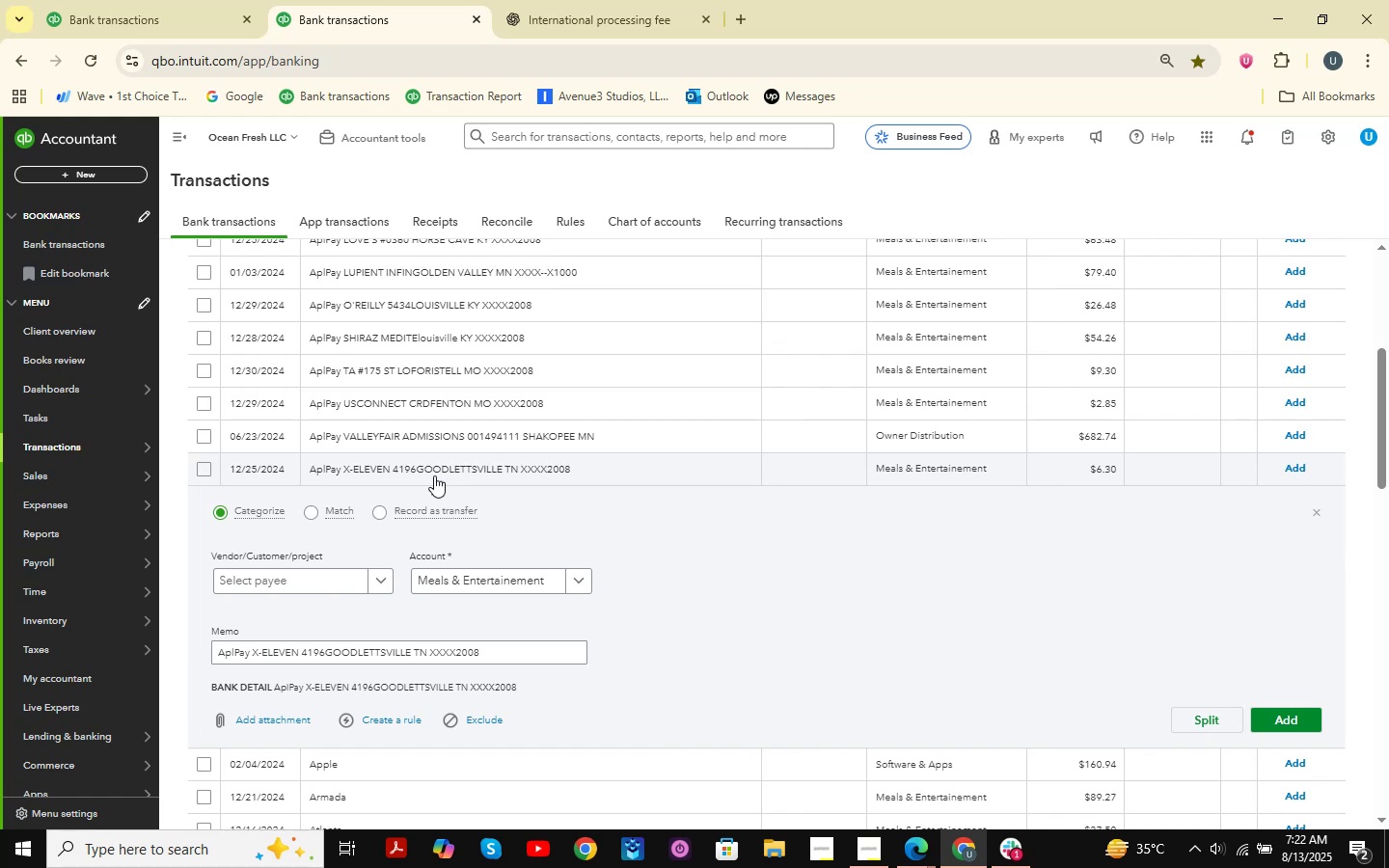 
left_click_drag(start_coordinate=[508, 663], to_coordinate=[123, 655])
 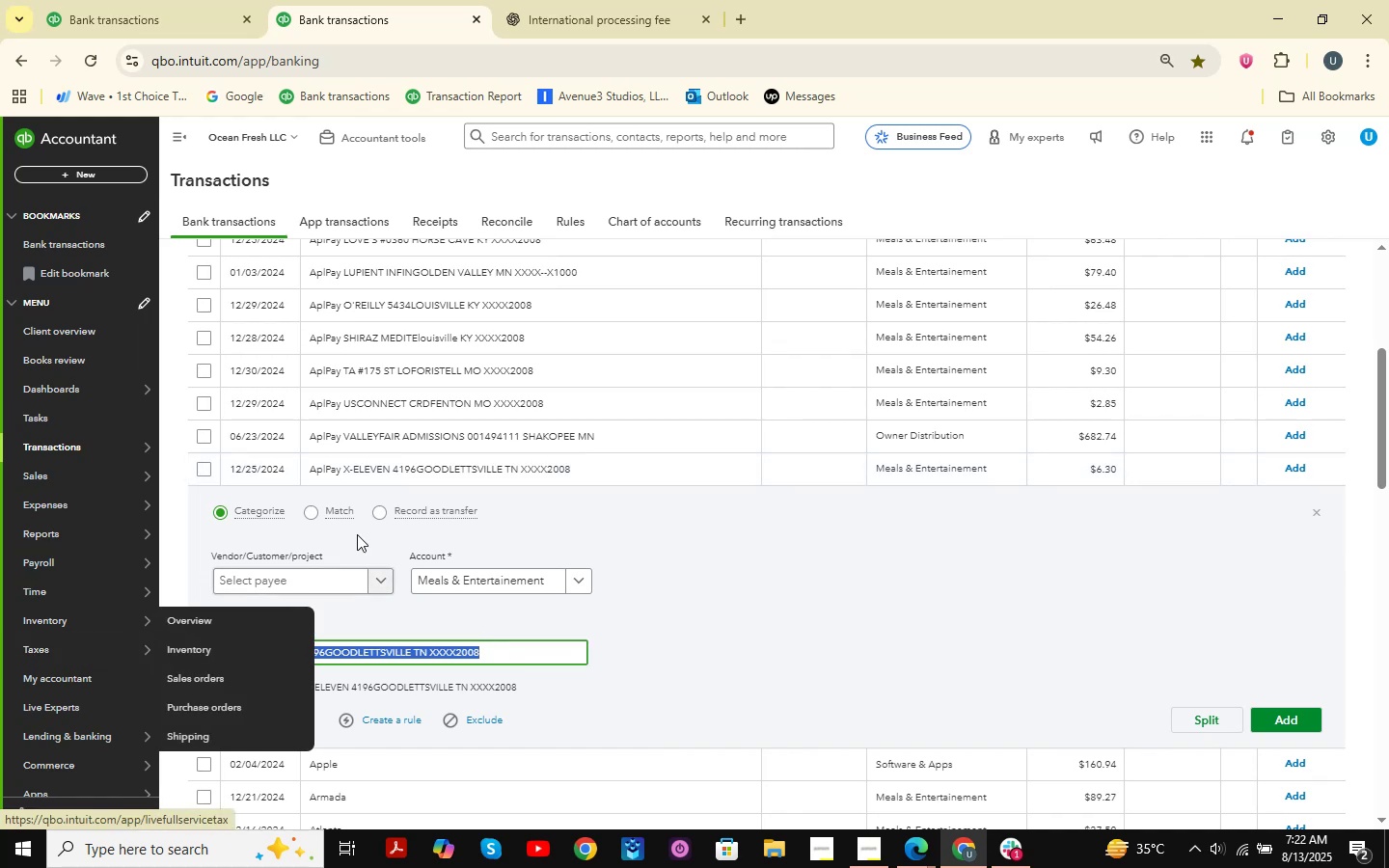 
key(Control+C)
 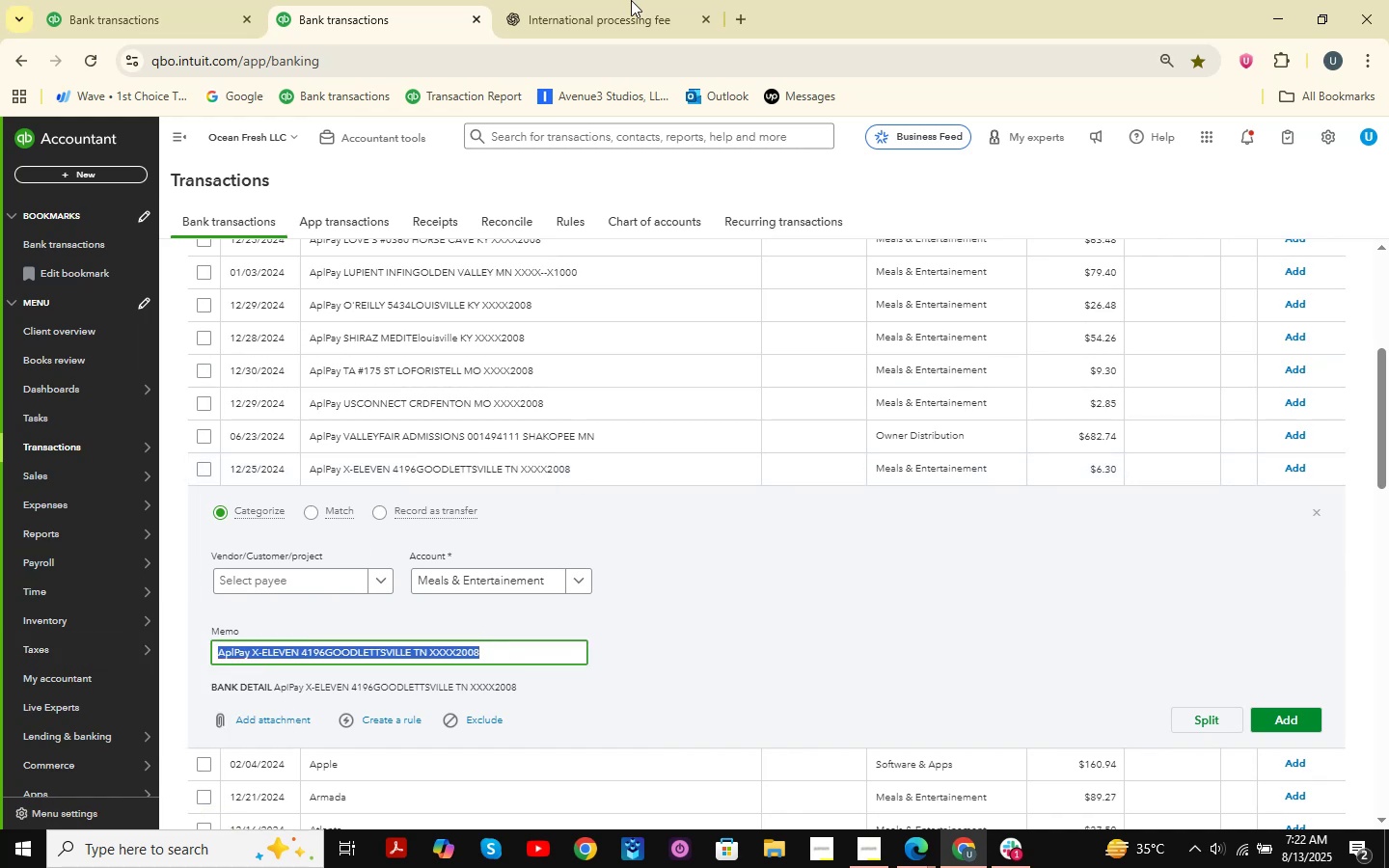 
left_click([632, 0])
 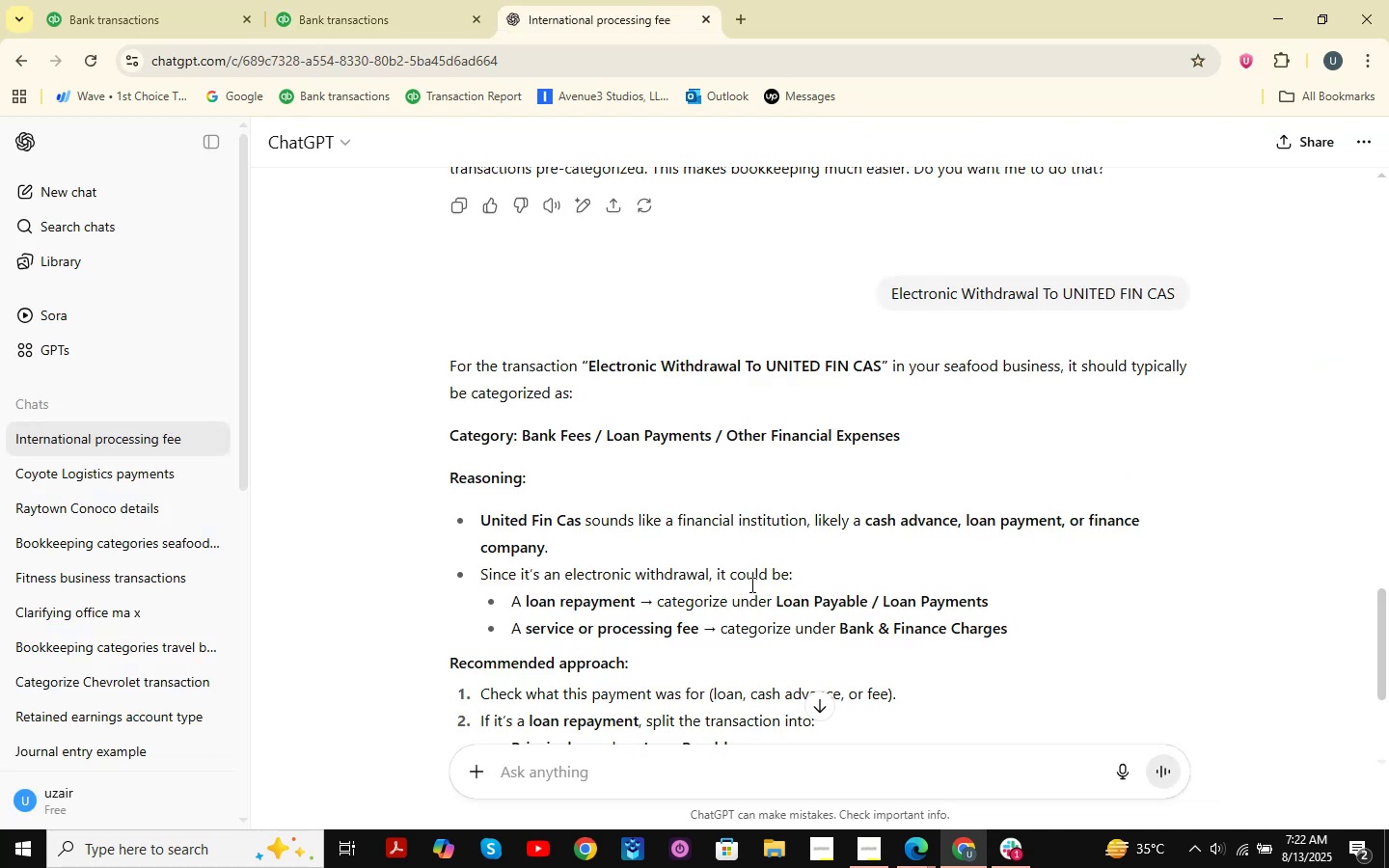 
key(Control+ControlLeft)
 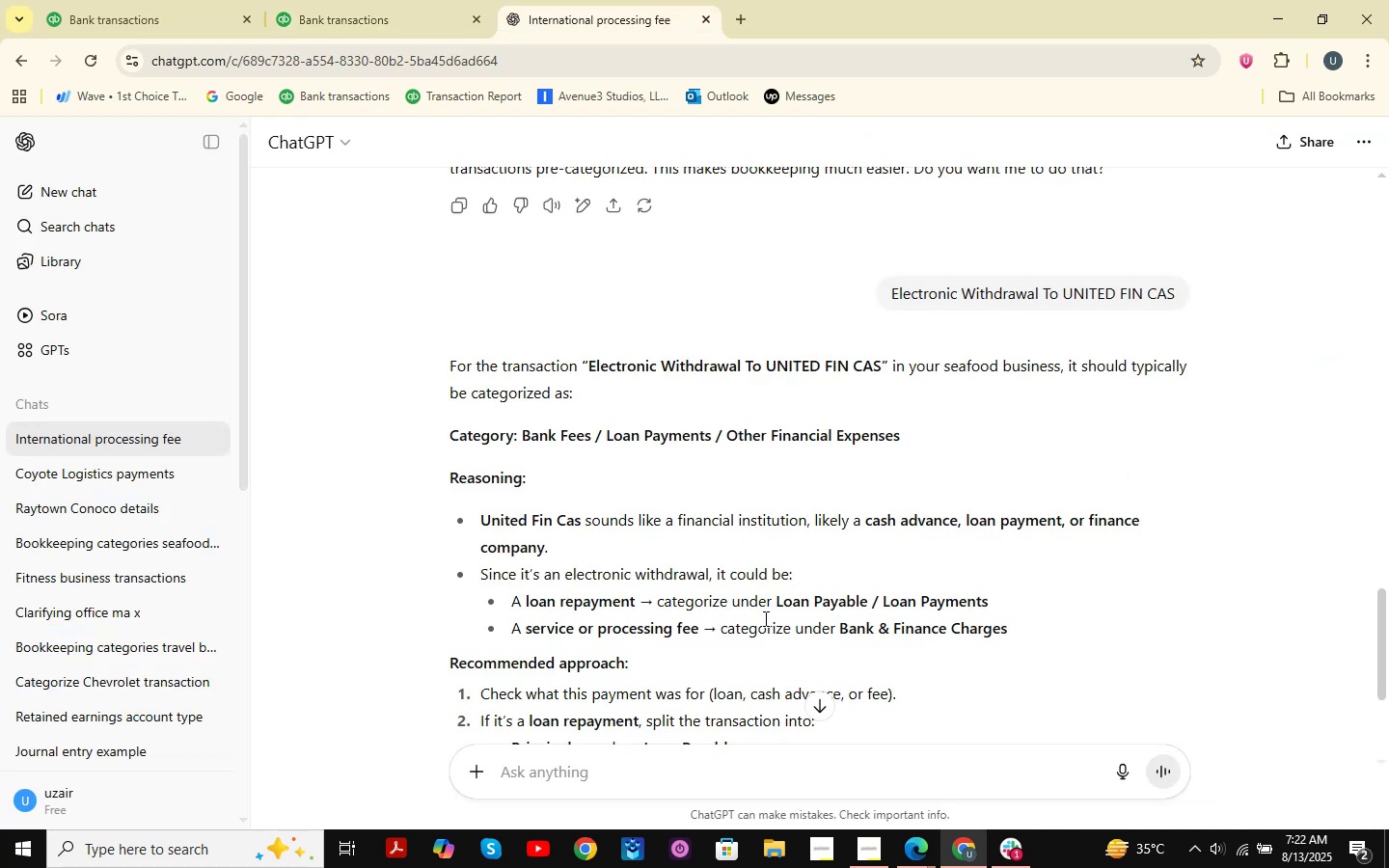 
key(Control+V)
 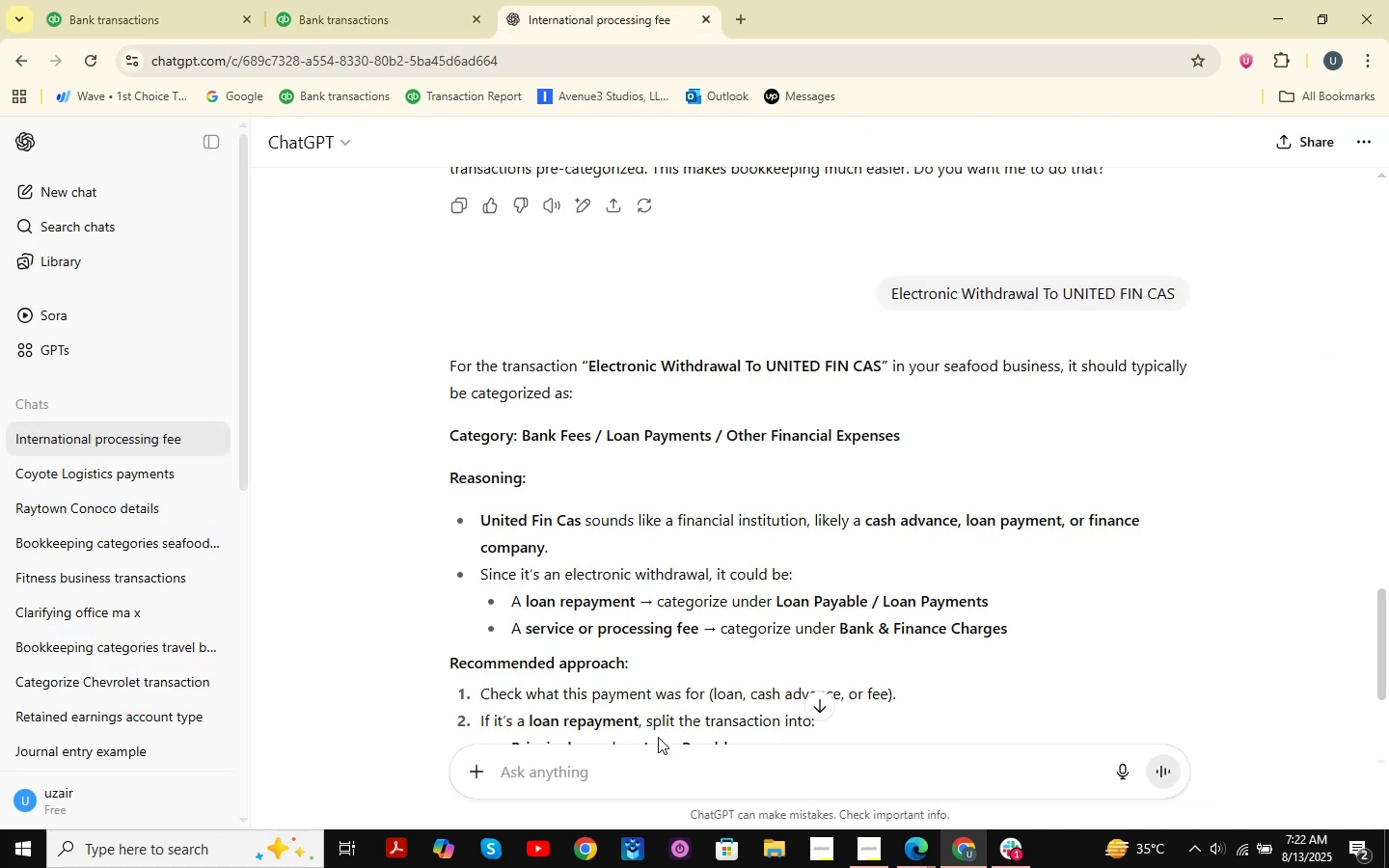 
key(Control+ControlLeft)
 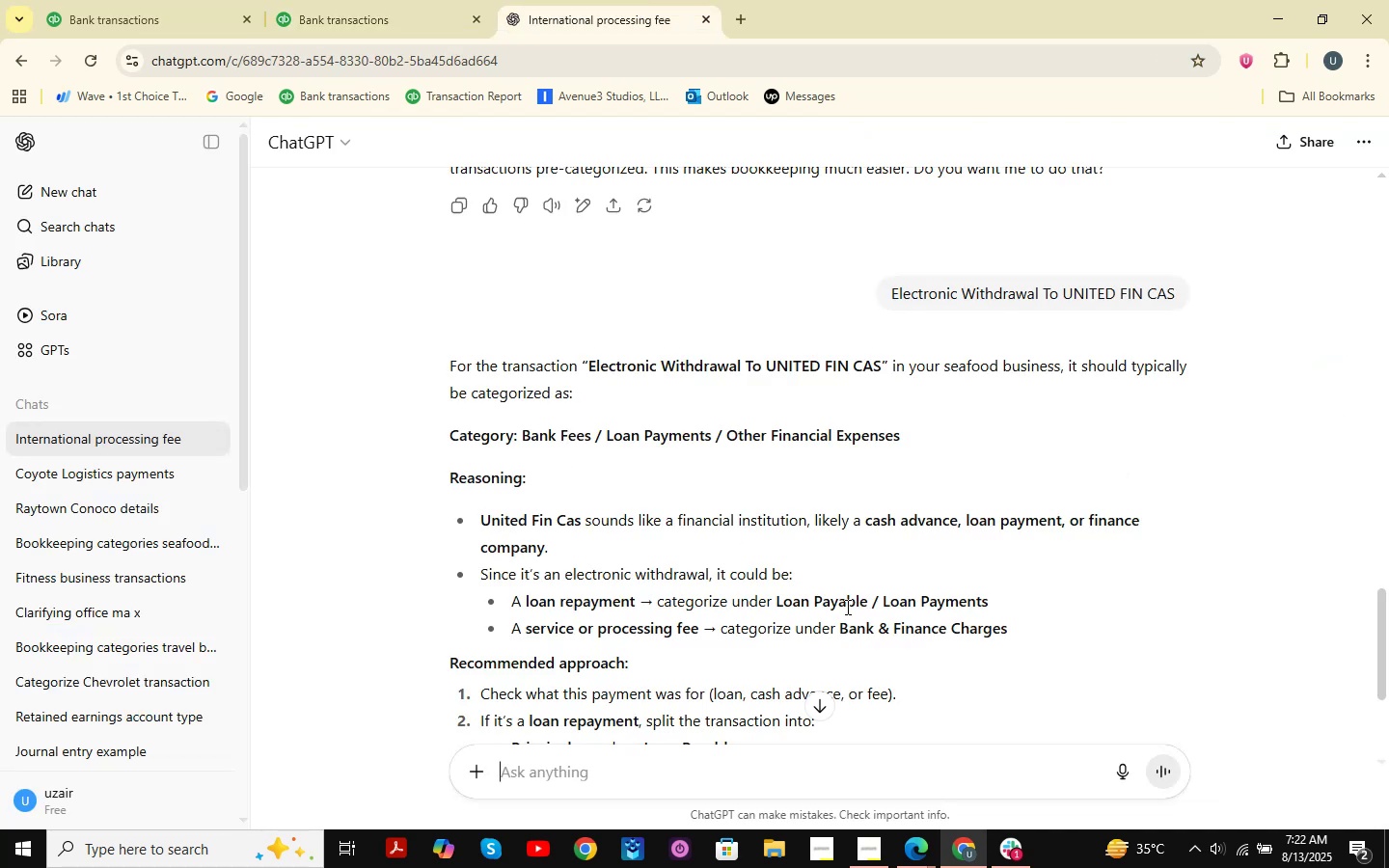 
key(Control+V)
 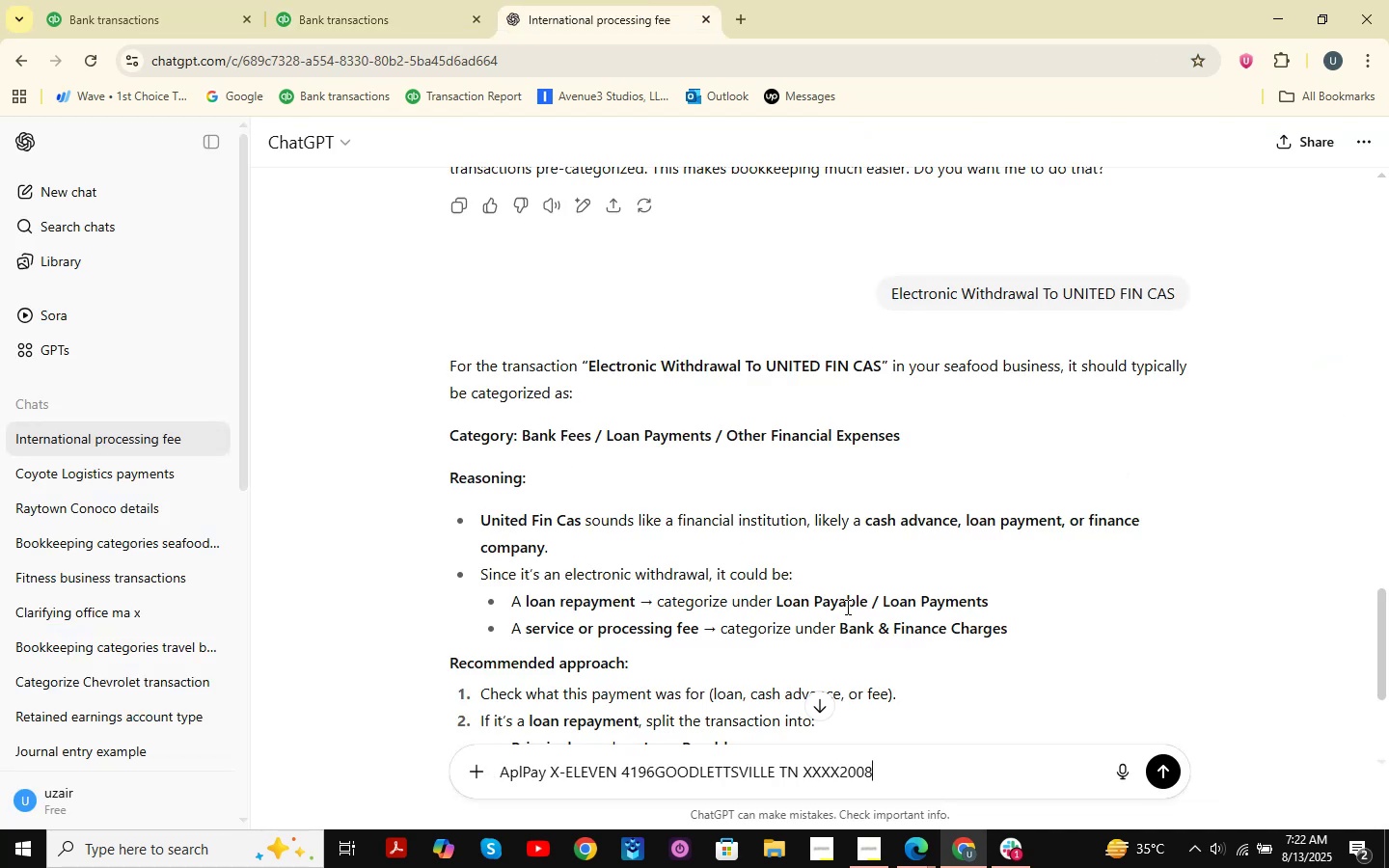 
key(NumpadEnter)
 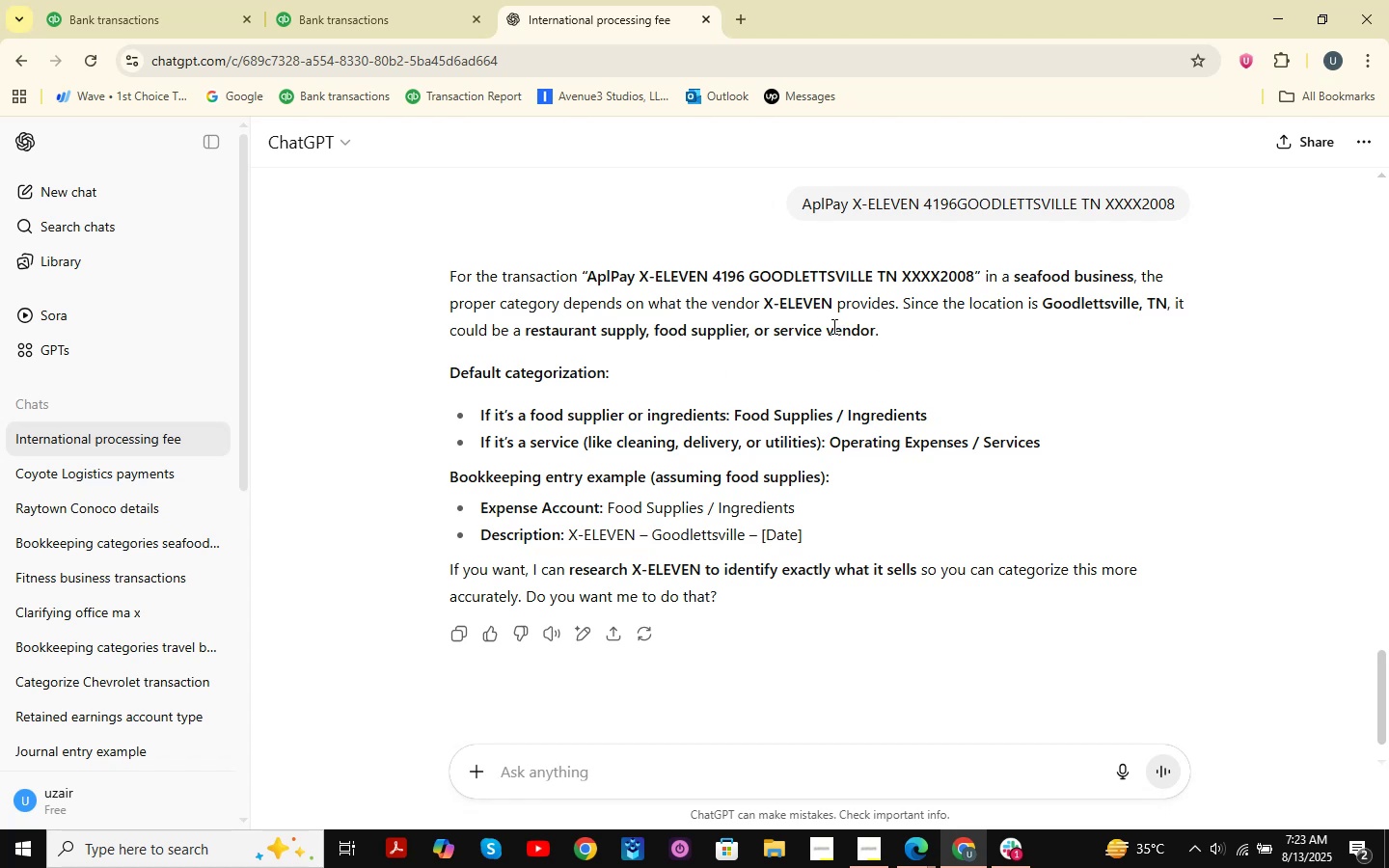 
wait(21.96)
 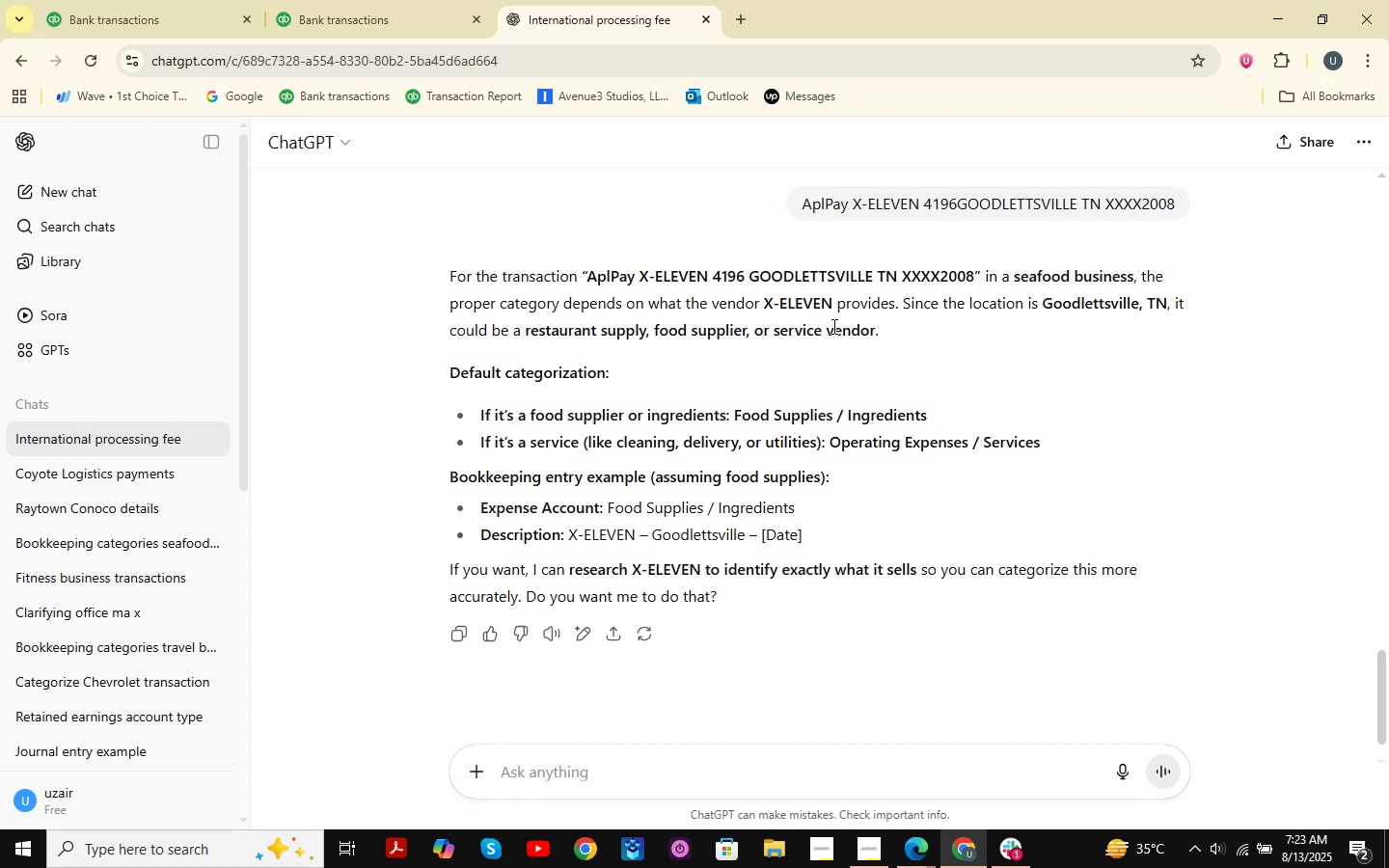 
left_click([741, 18])
 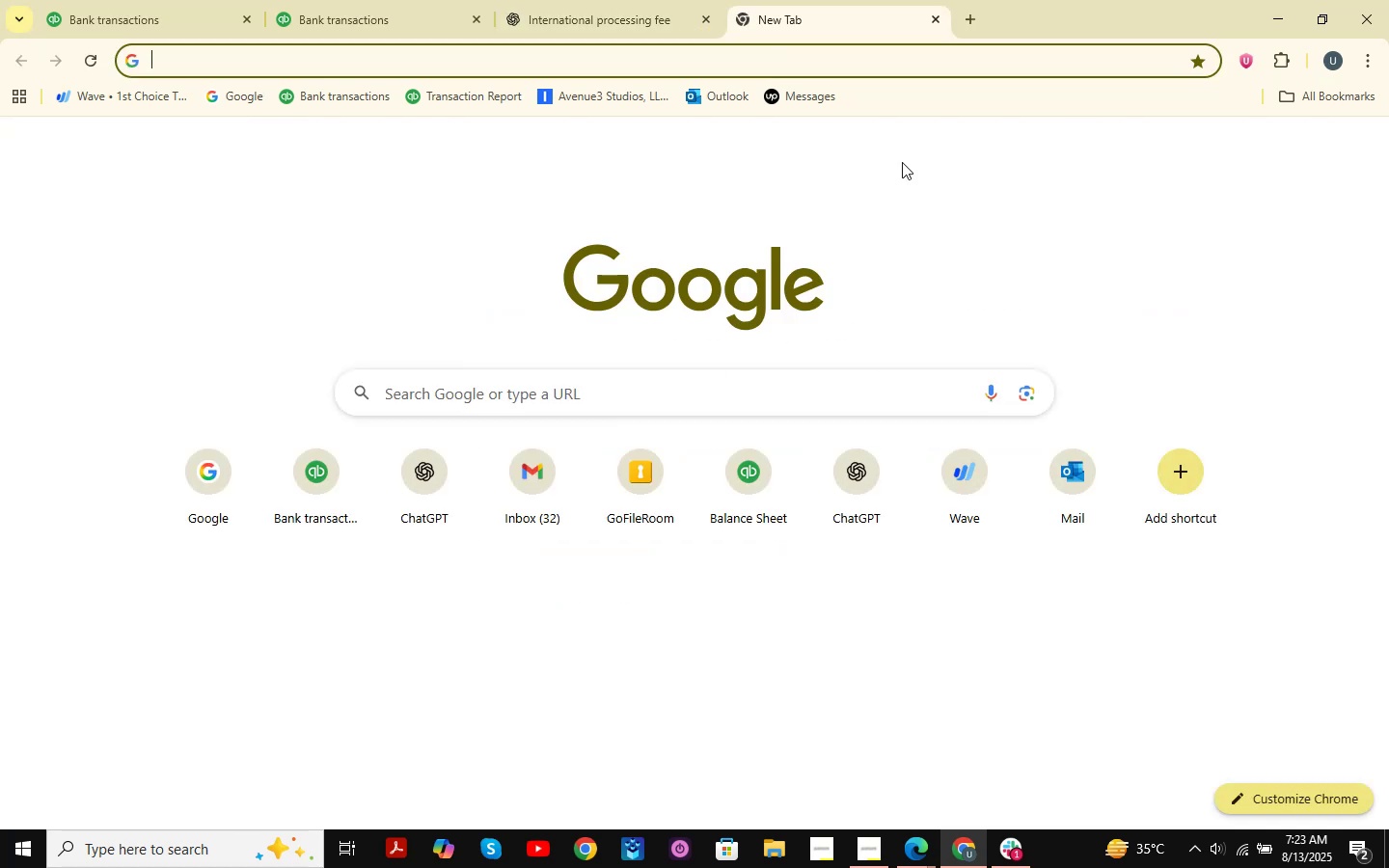 
type(g)
key(NumpadEnter)
type(x eleven )
 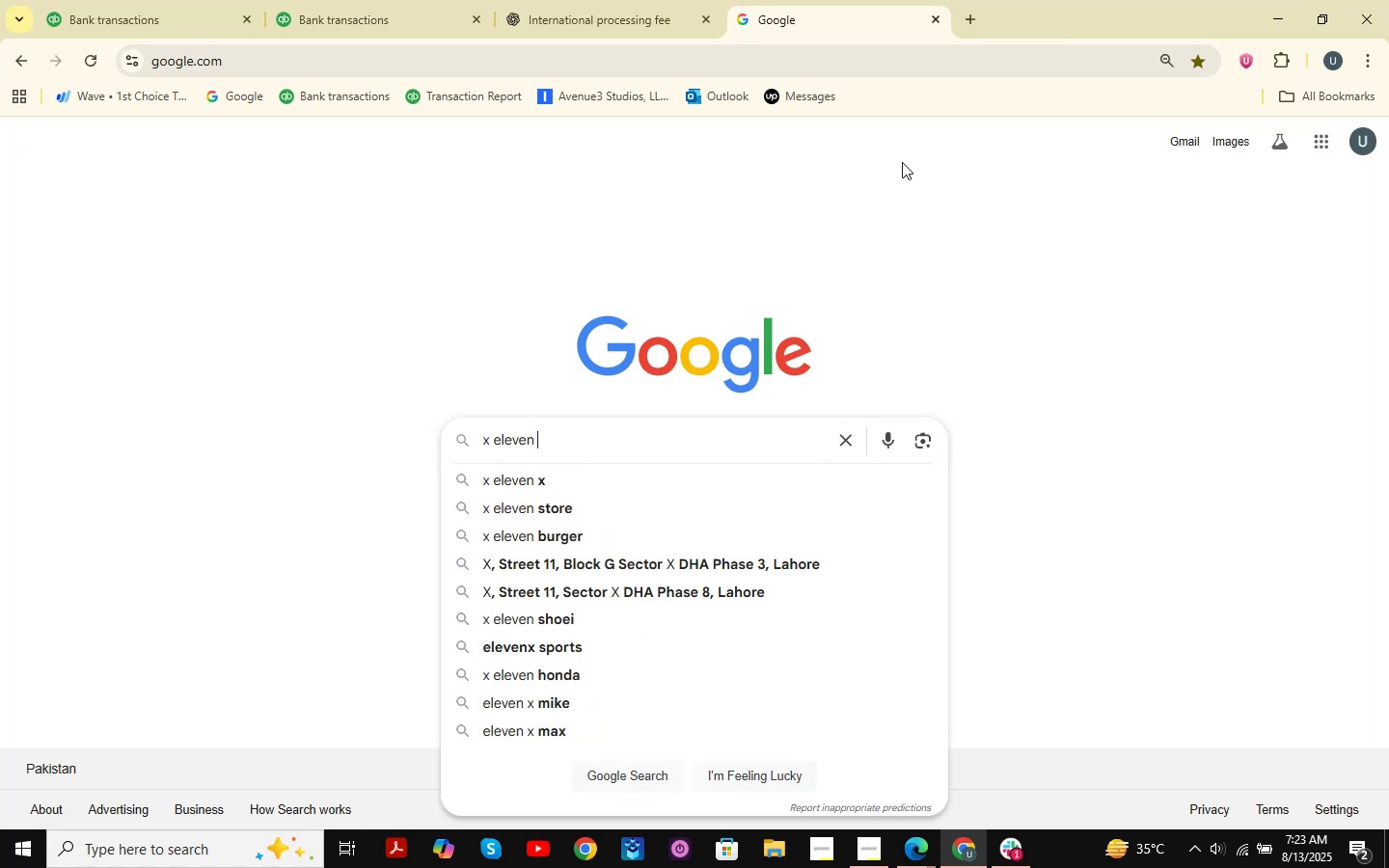 
key(Enter)
 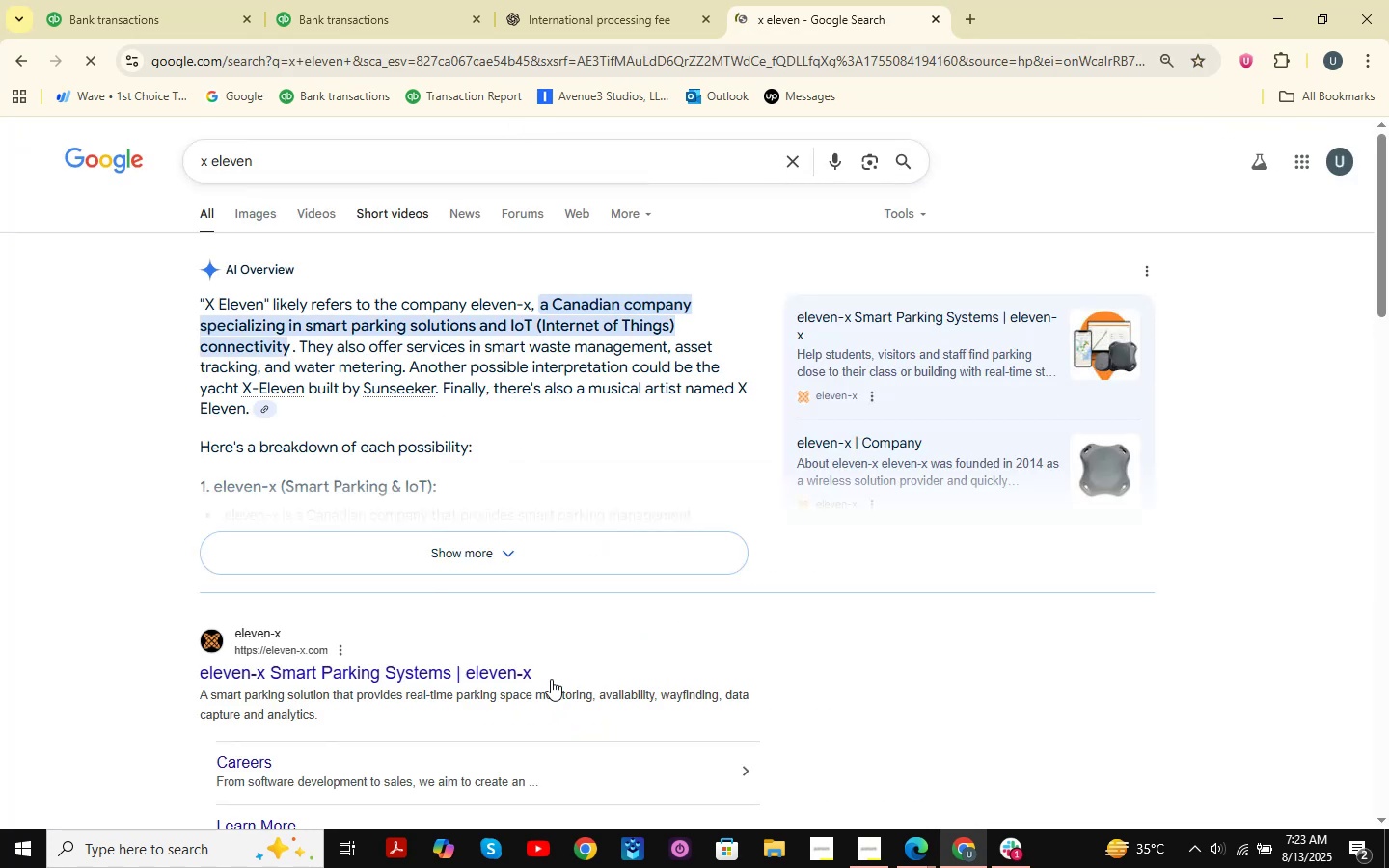 
left_click([530, 566])
 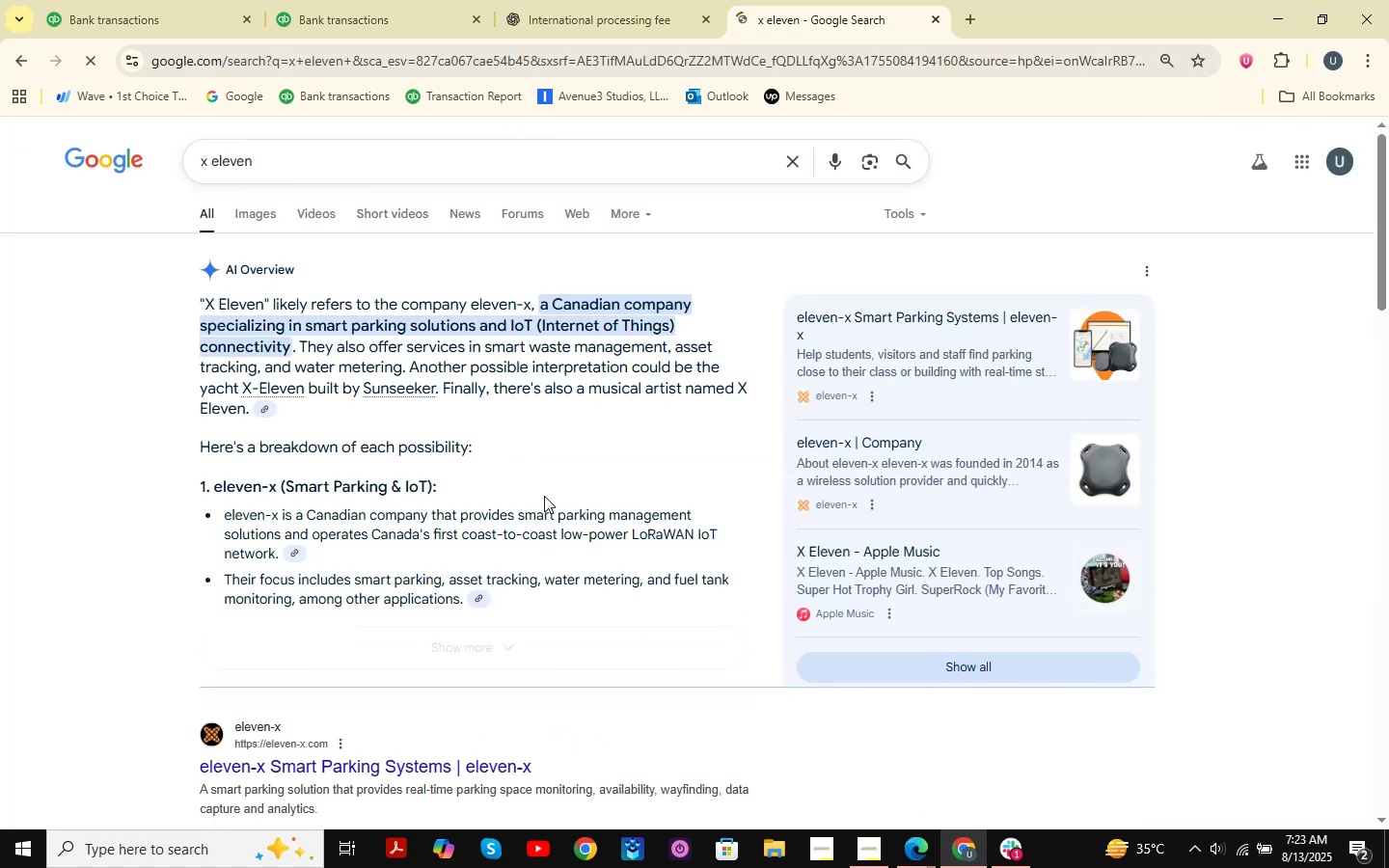 
scroll: coordinate [544, 496], scroll_direction: down, amount: 4.0
 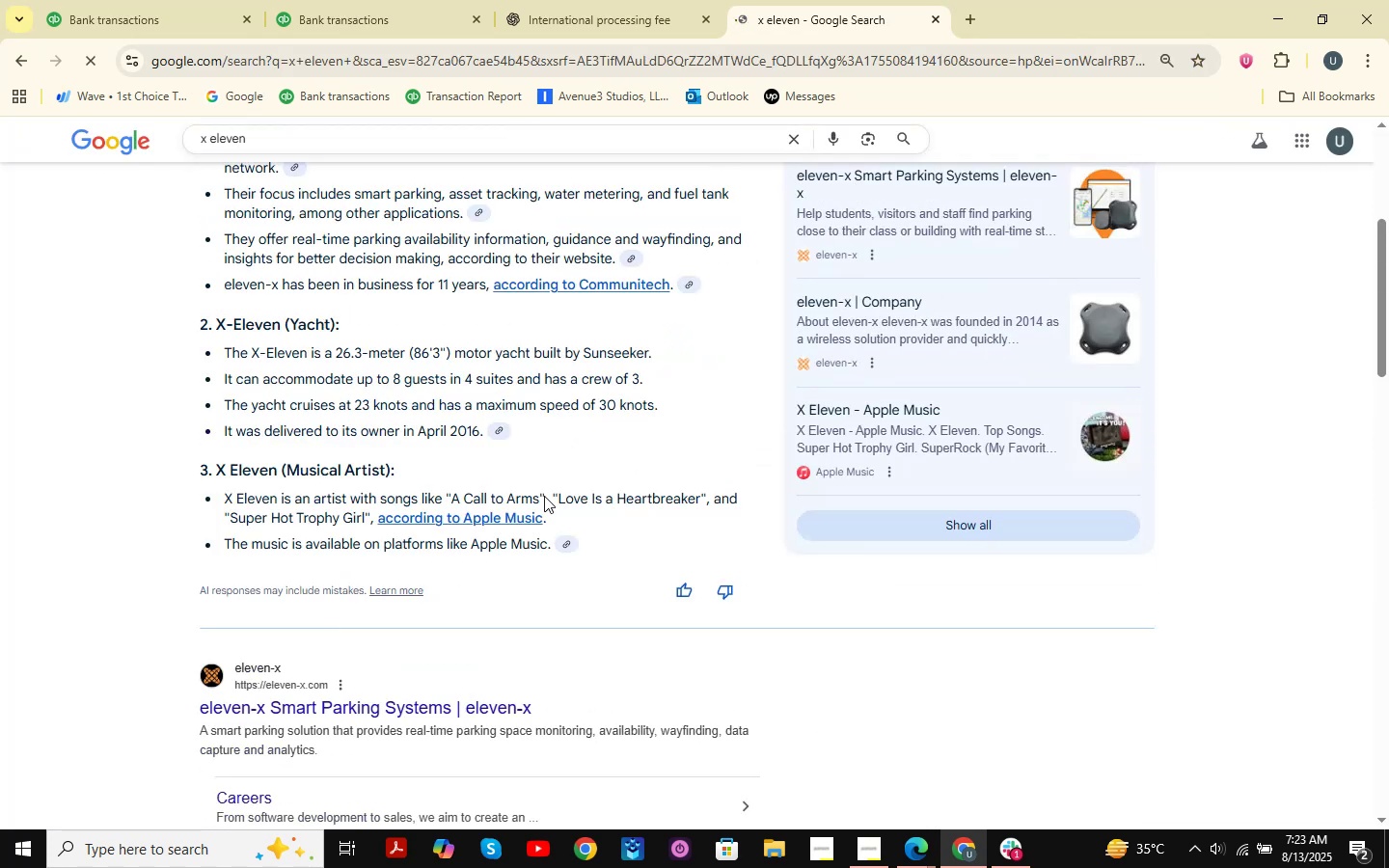 
scroll: coordinate [544, 496], scroll_direction: up, amount: 6.0
 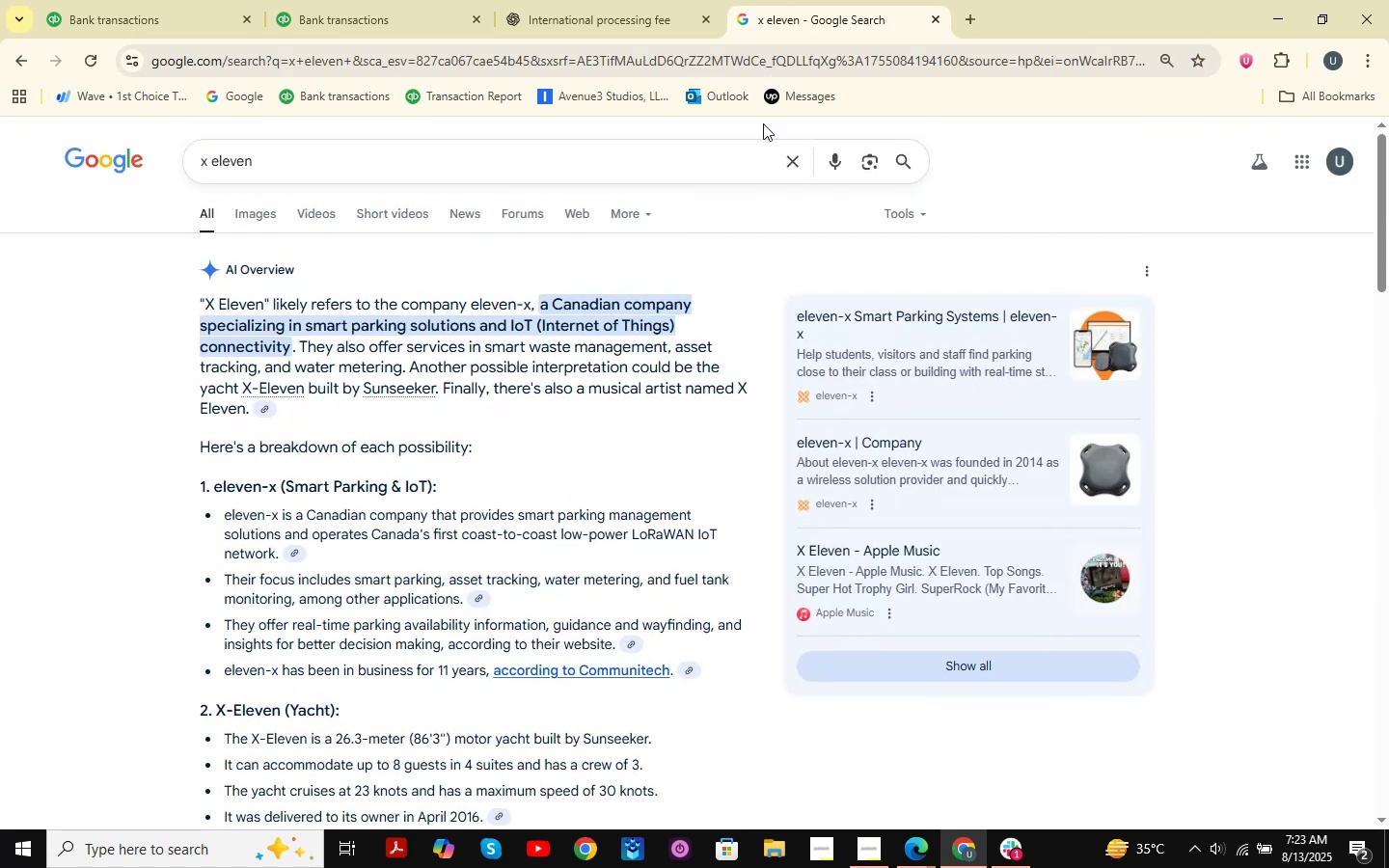 
scroll: coordinate [594, 294], scroll_direction: down, amount: 9.0
 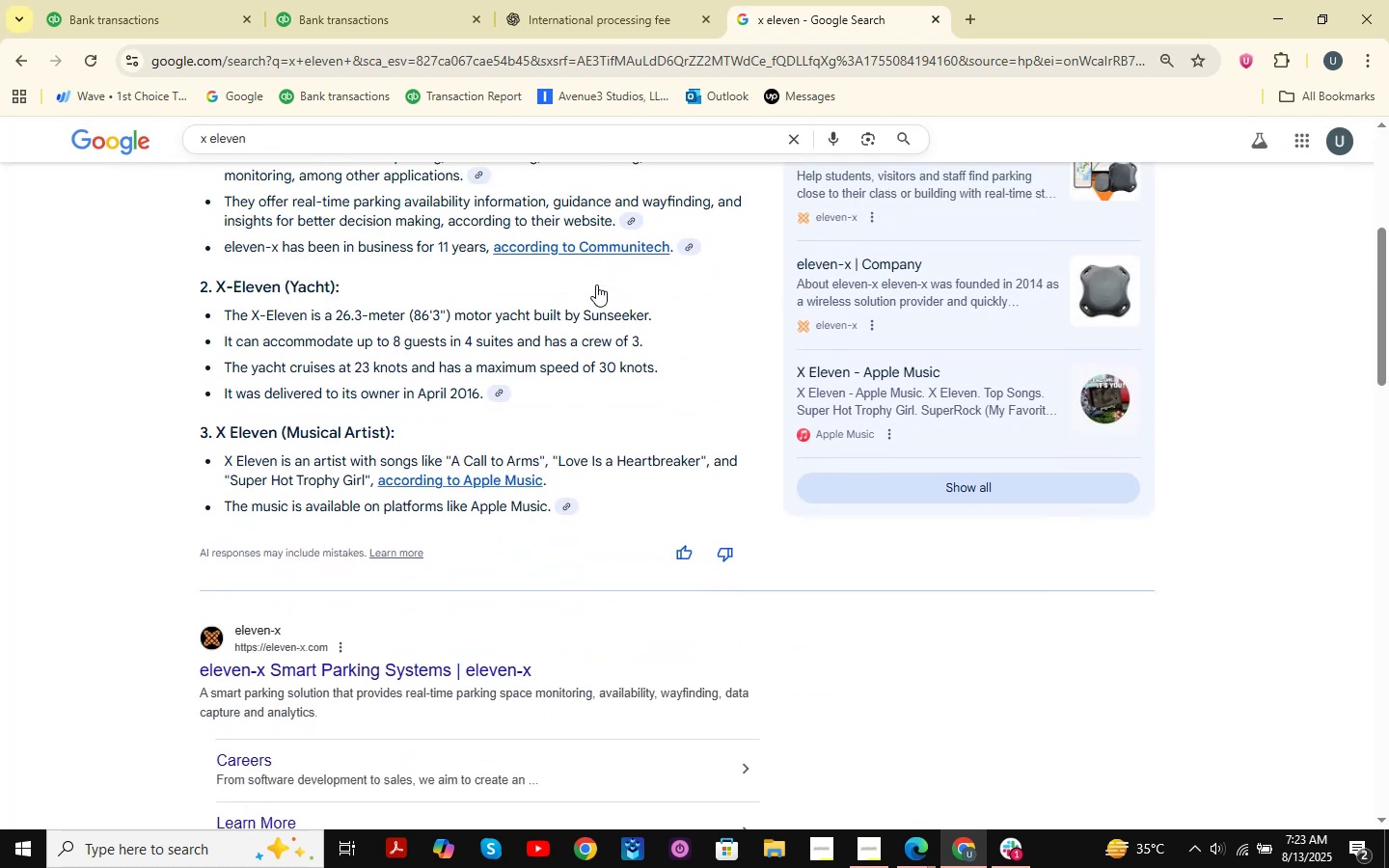 
mouse_move([571, 332])
 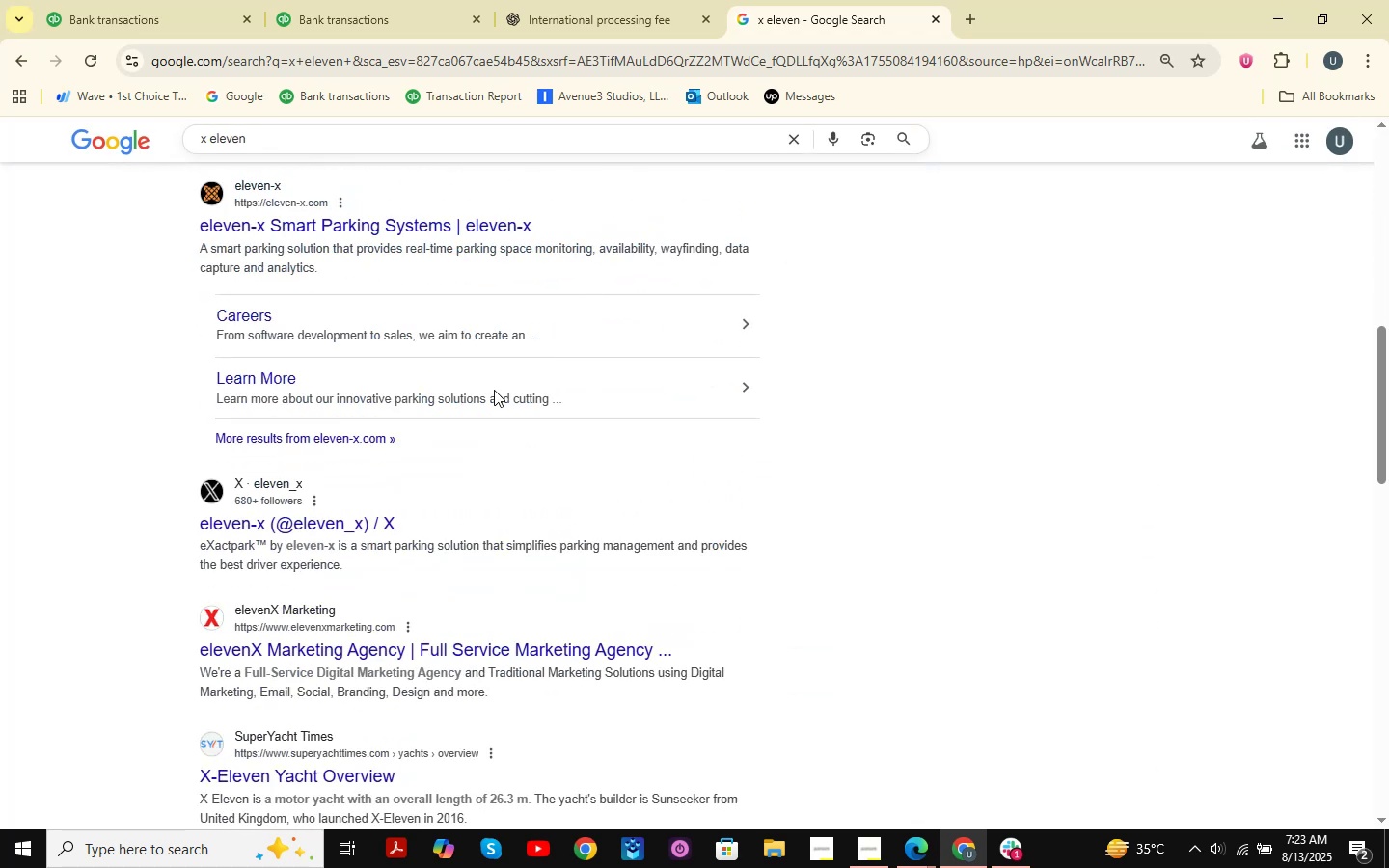 
scroll: coordinate [516, 383], scroll_direction: down, amount: 6.0
 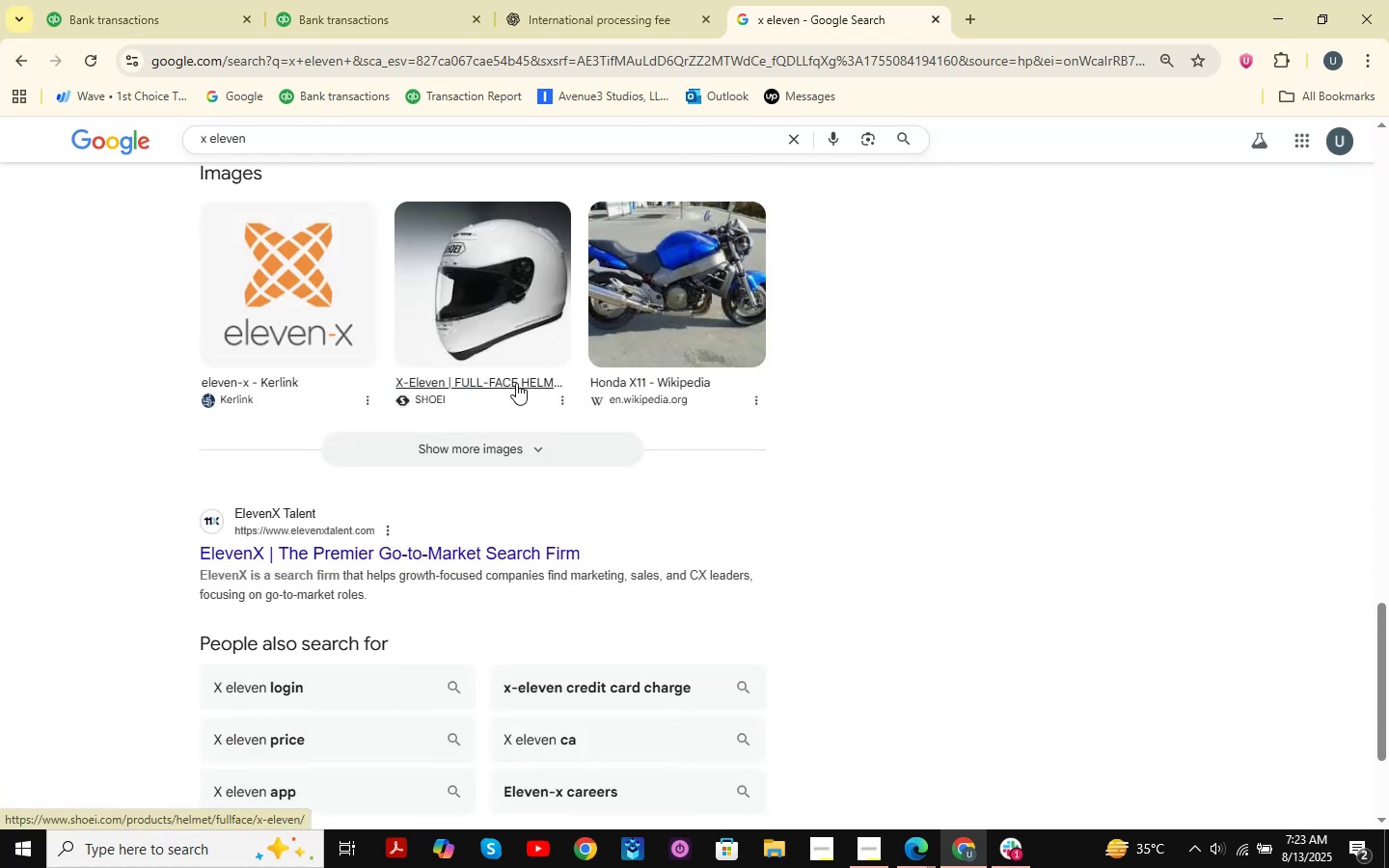 
scroll: coordinate [549, 568], scroll_direction: up, amount: 29.0
 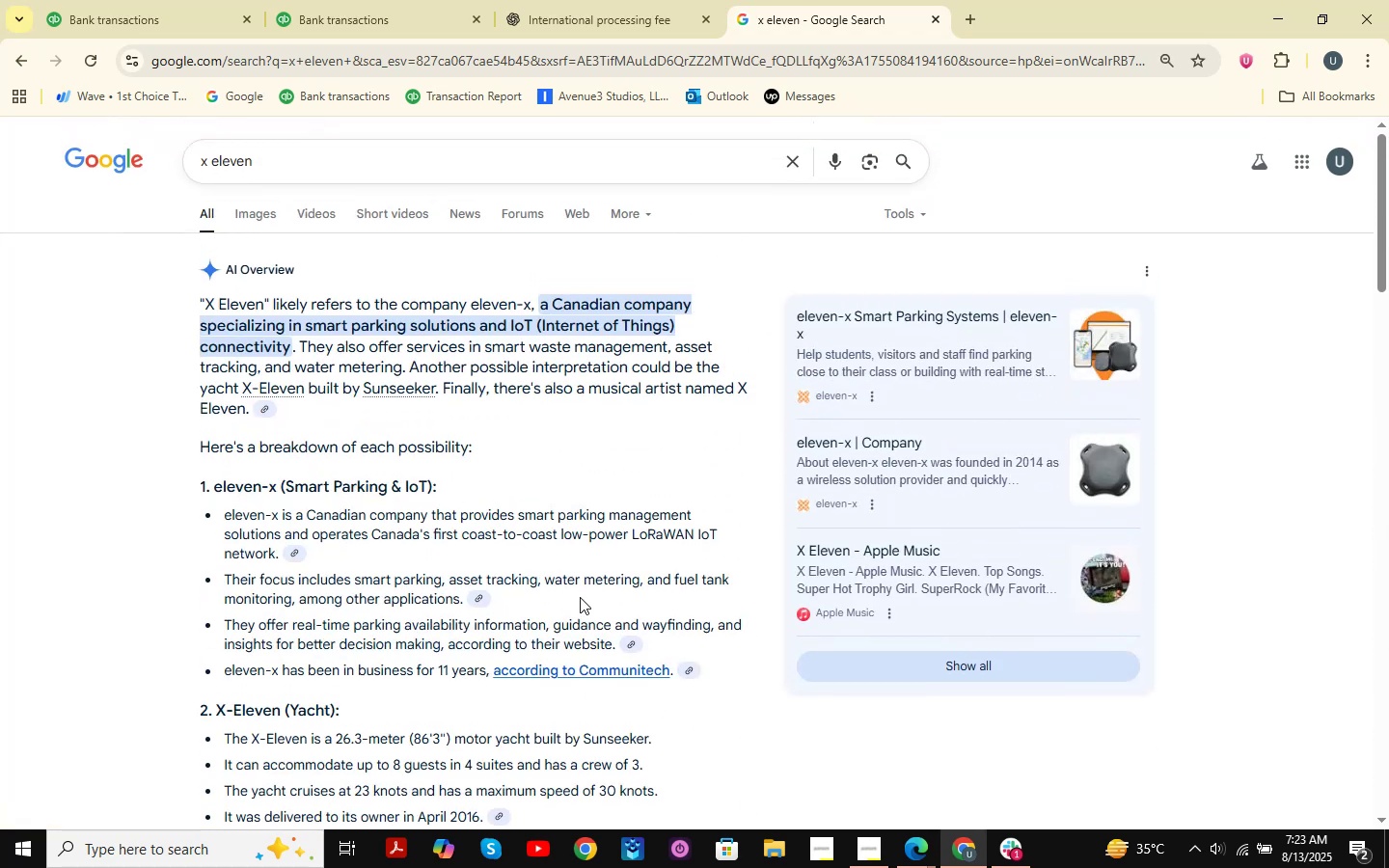 
scroll: coordinate [607, 556], scroll_direction: down, amount: 9.0
 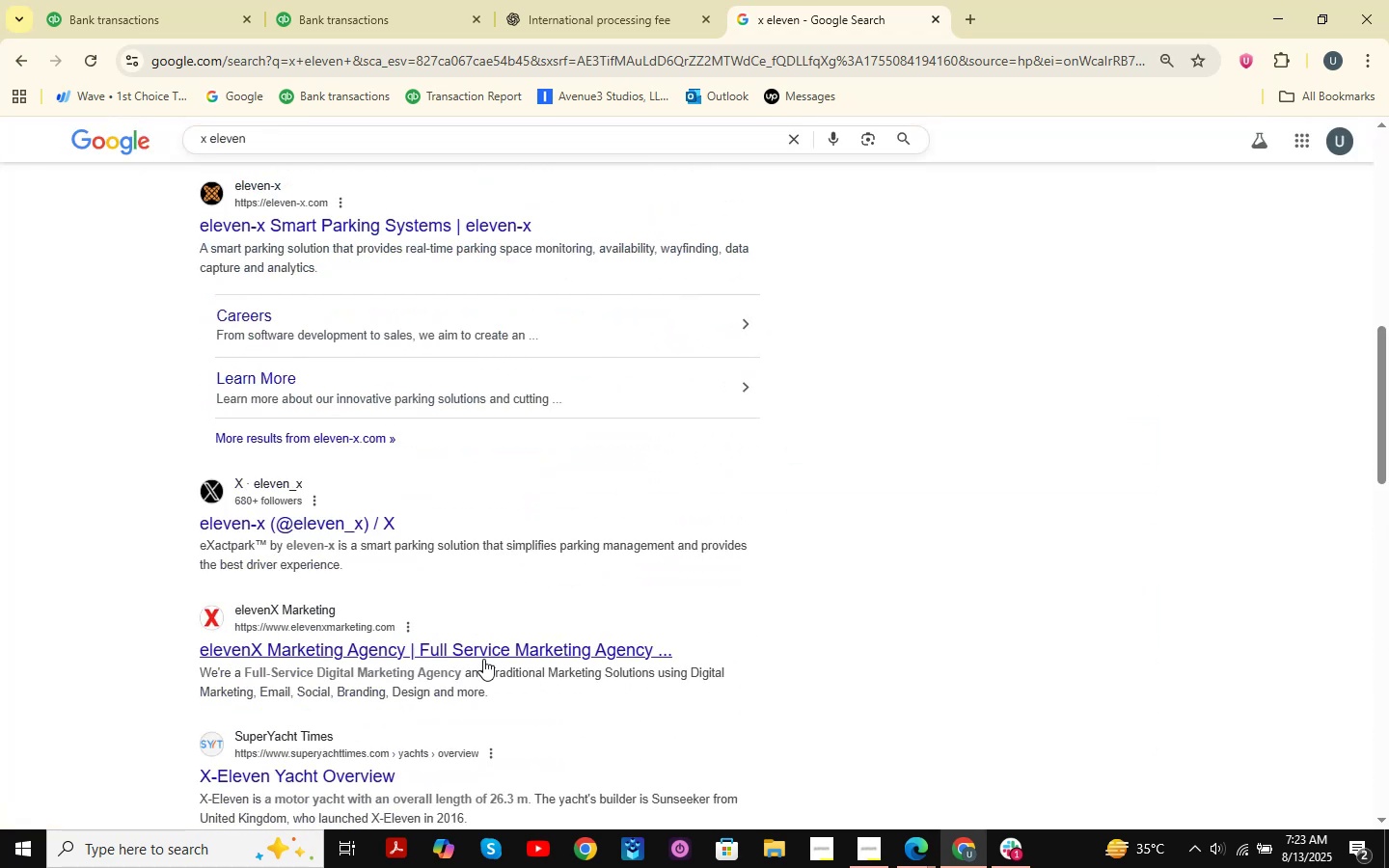 
scroll: coordinate [673, 583], scroll_direction: up, amount: 14.0
 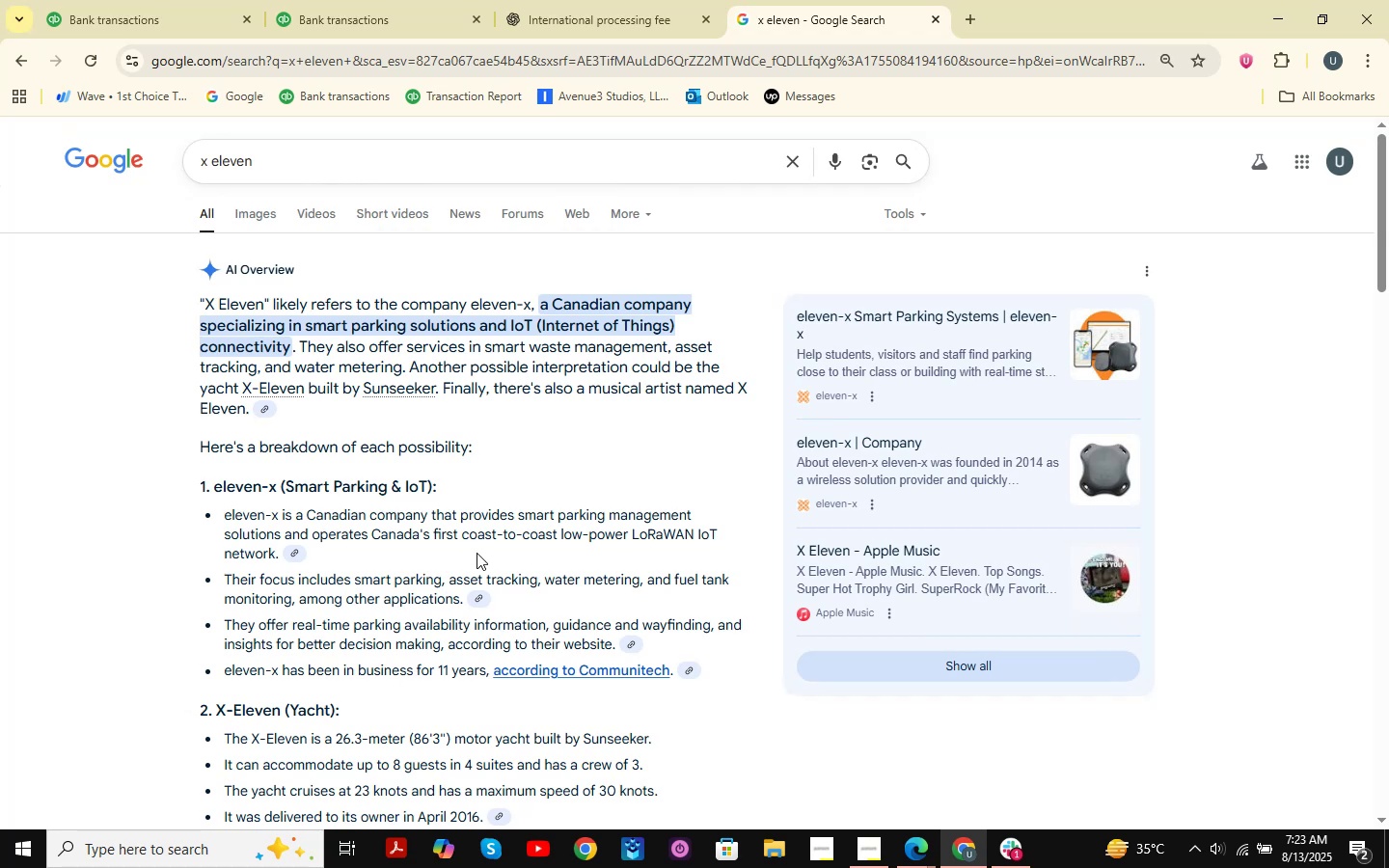 
wait(7.19)
 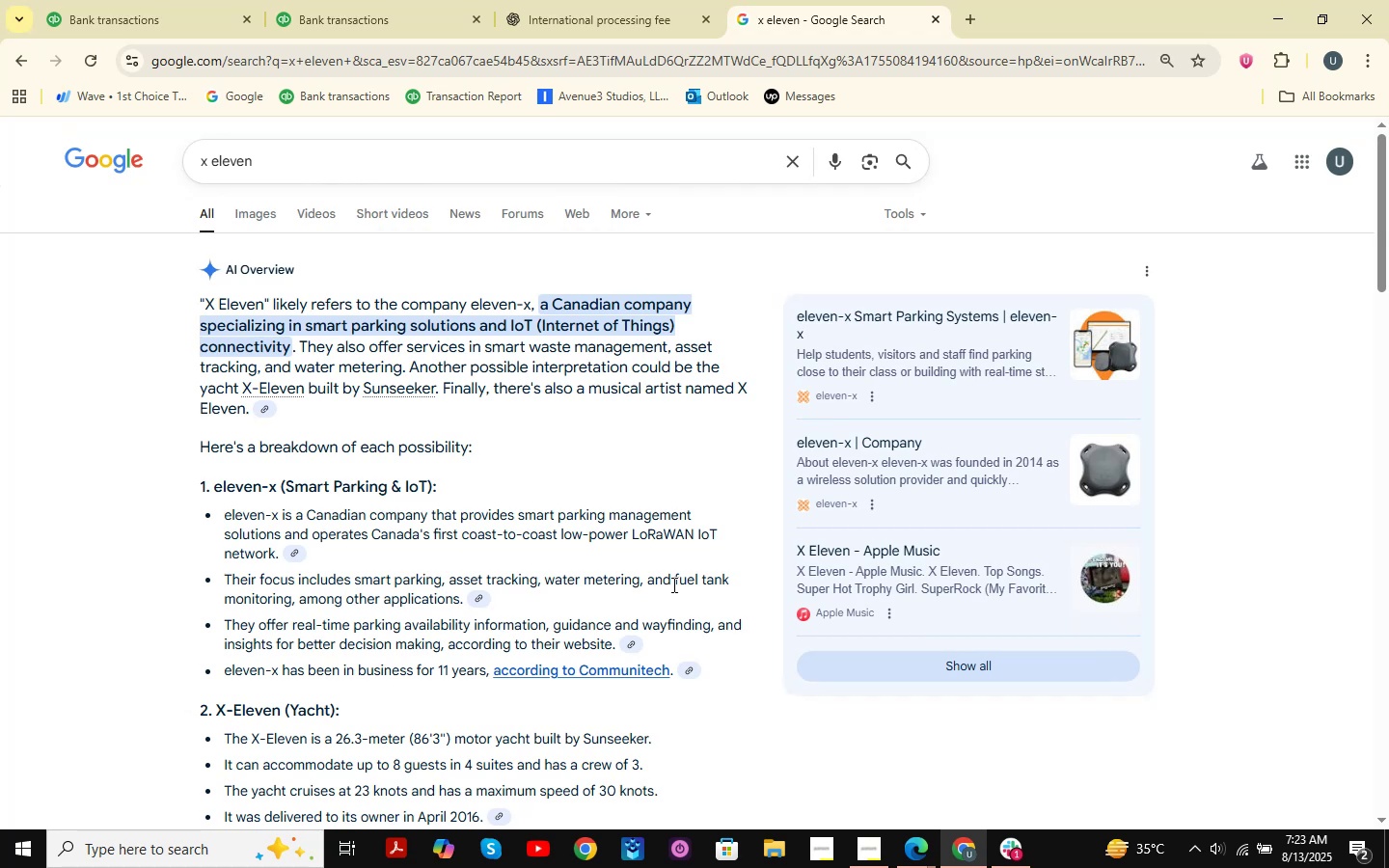 
left_click([582, 0])
 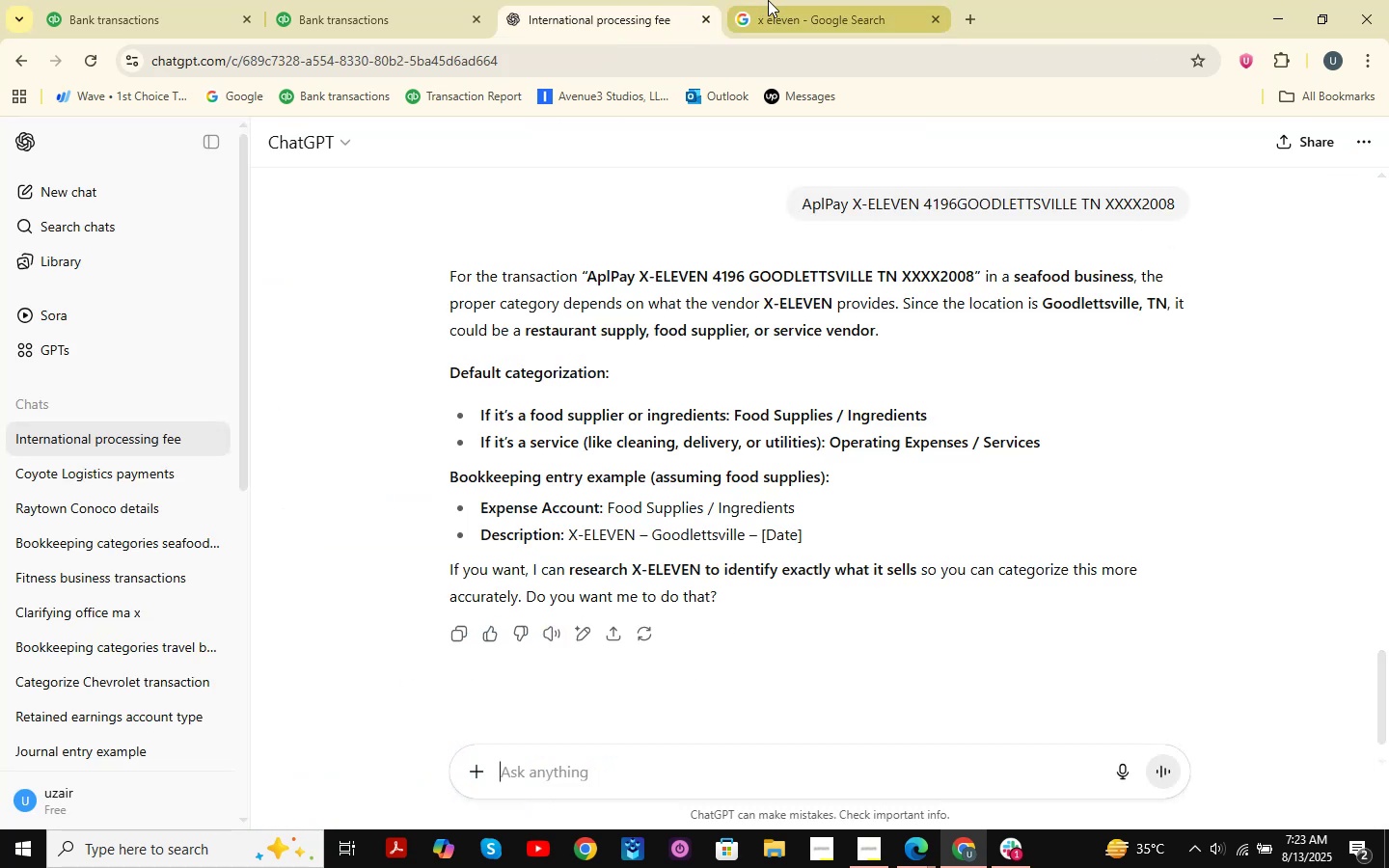 
left_click([1012, 856])
 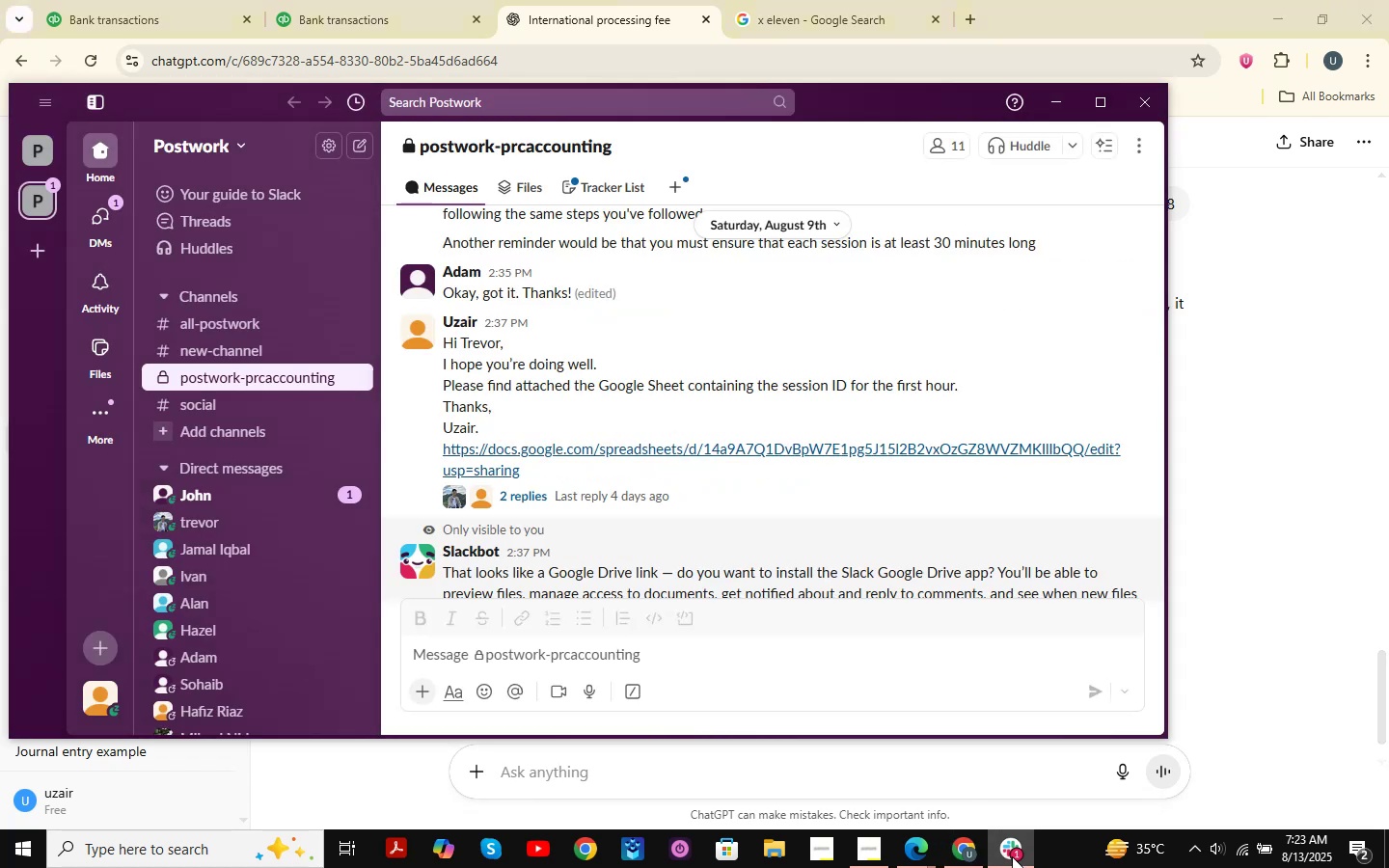 
scroll: coordinate [846, 421], scroll_direction: down, amount: 19.0
 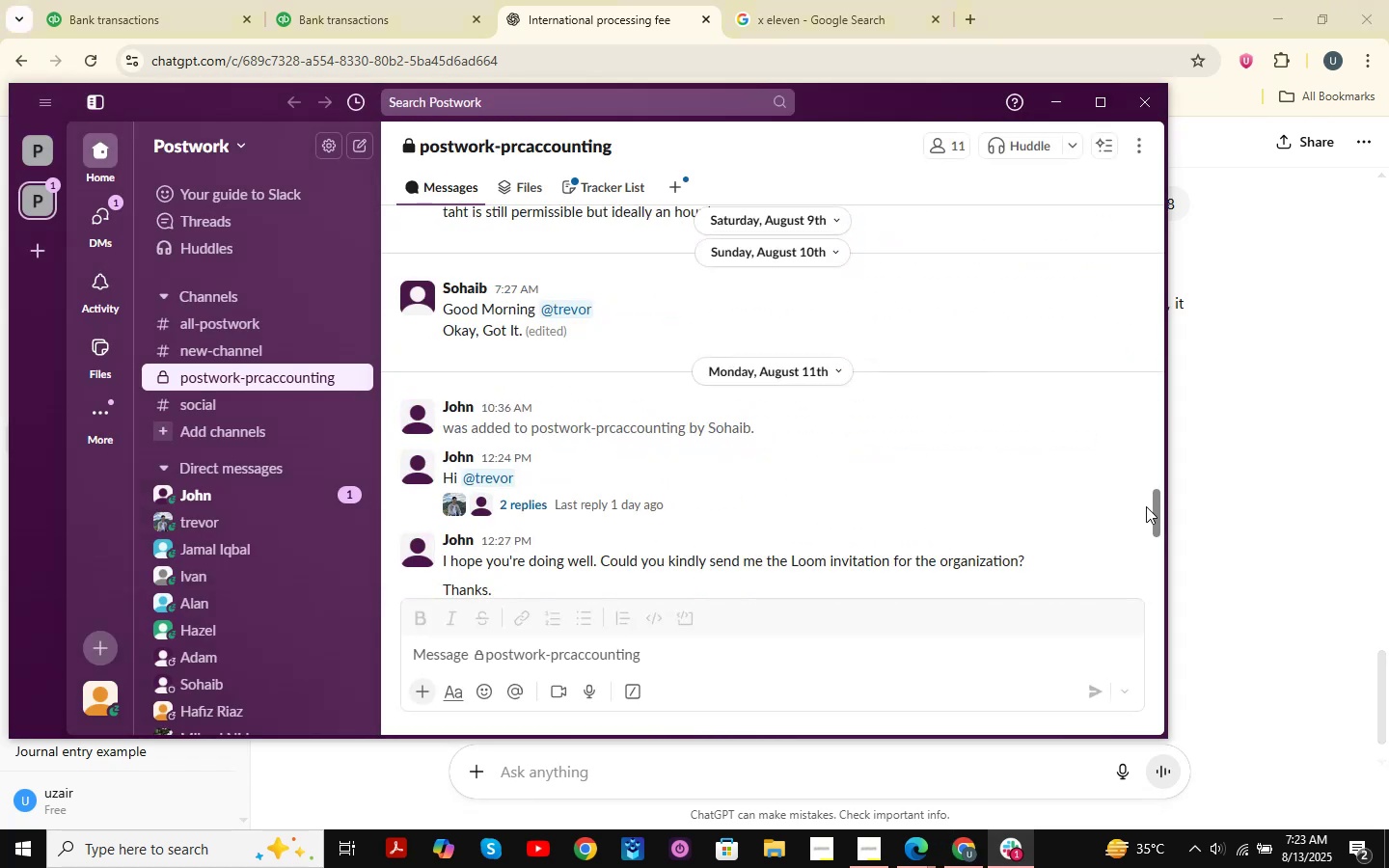 
left_click_drag(start_coordinate=[1156, 506], to_coordinate=[1173, 623])
 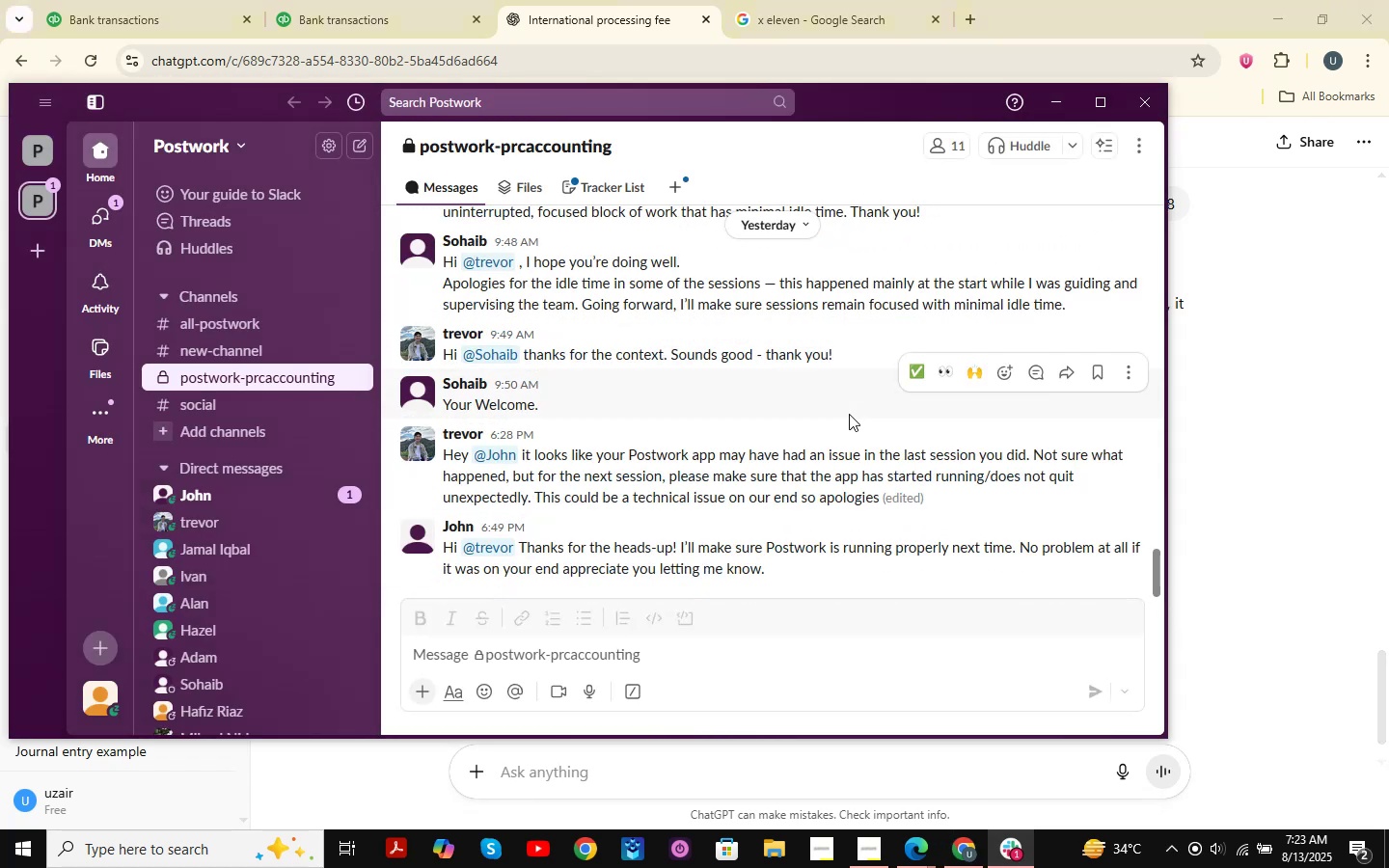 
wait(7.66)
 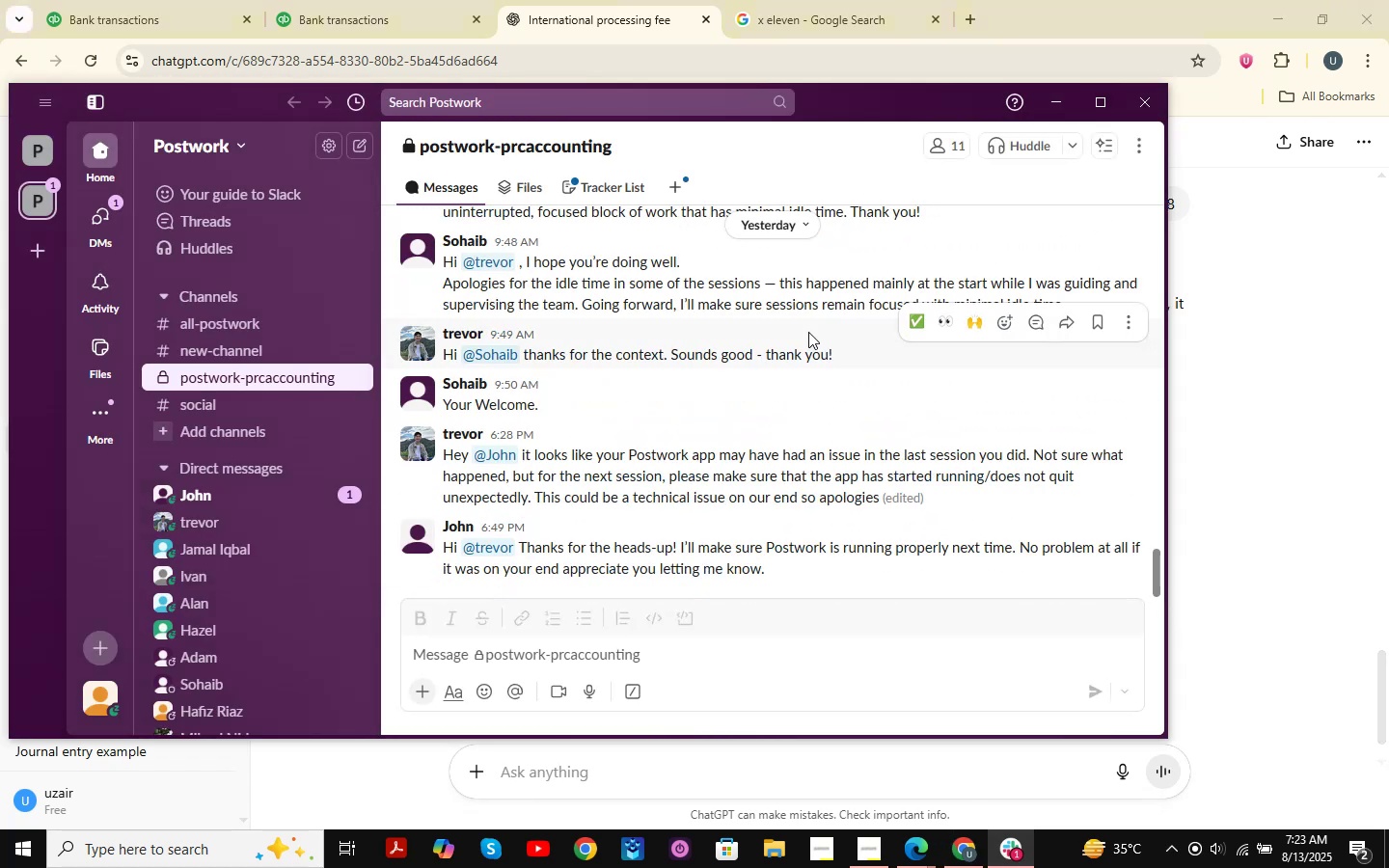 
mouse_move([1011, 386])
 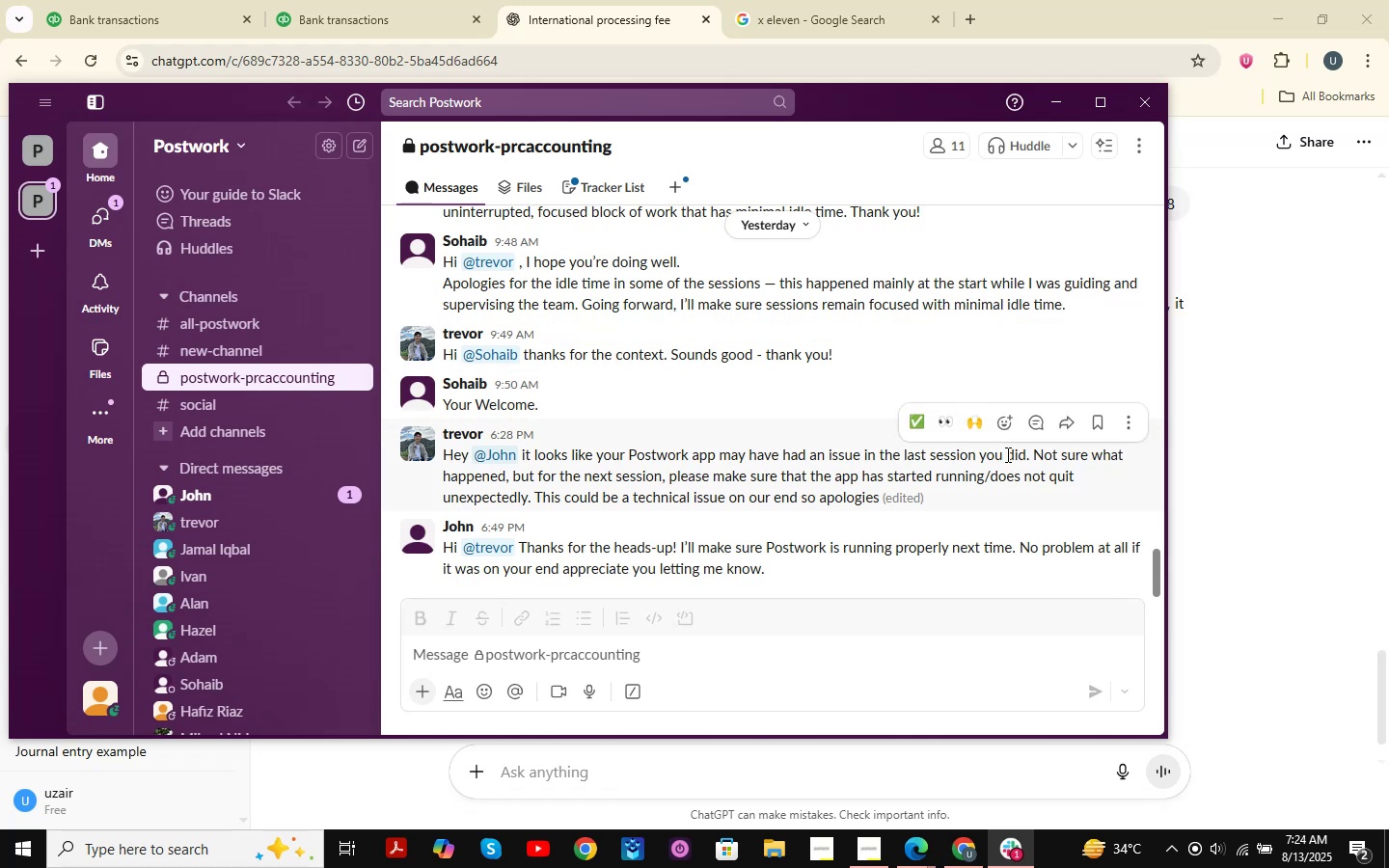 
wait(5.13)
 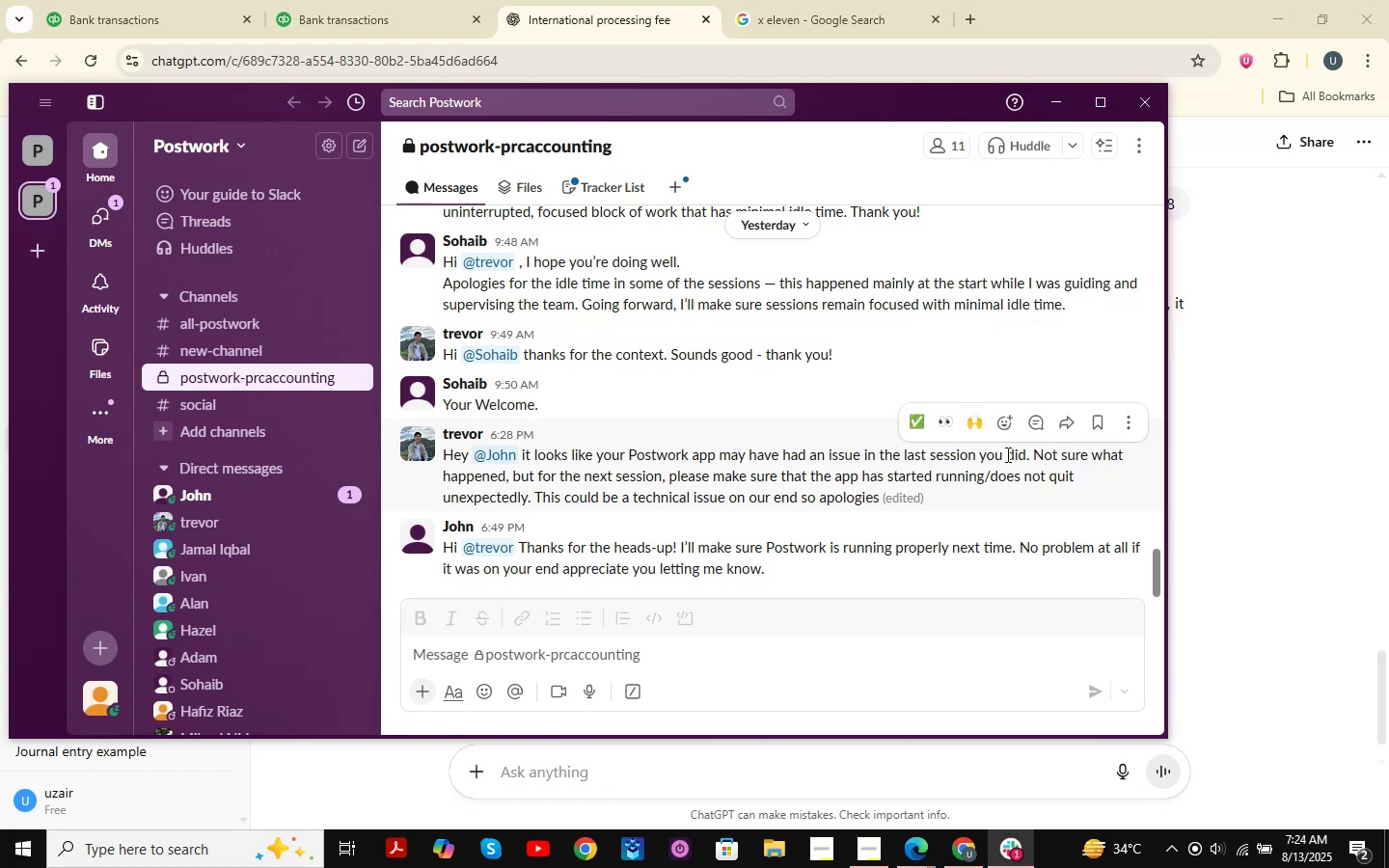 
mouse_move([888, 366])
 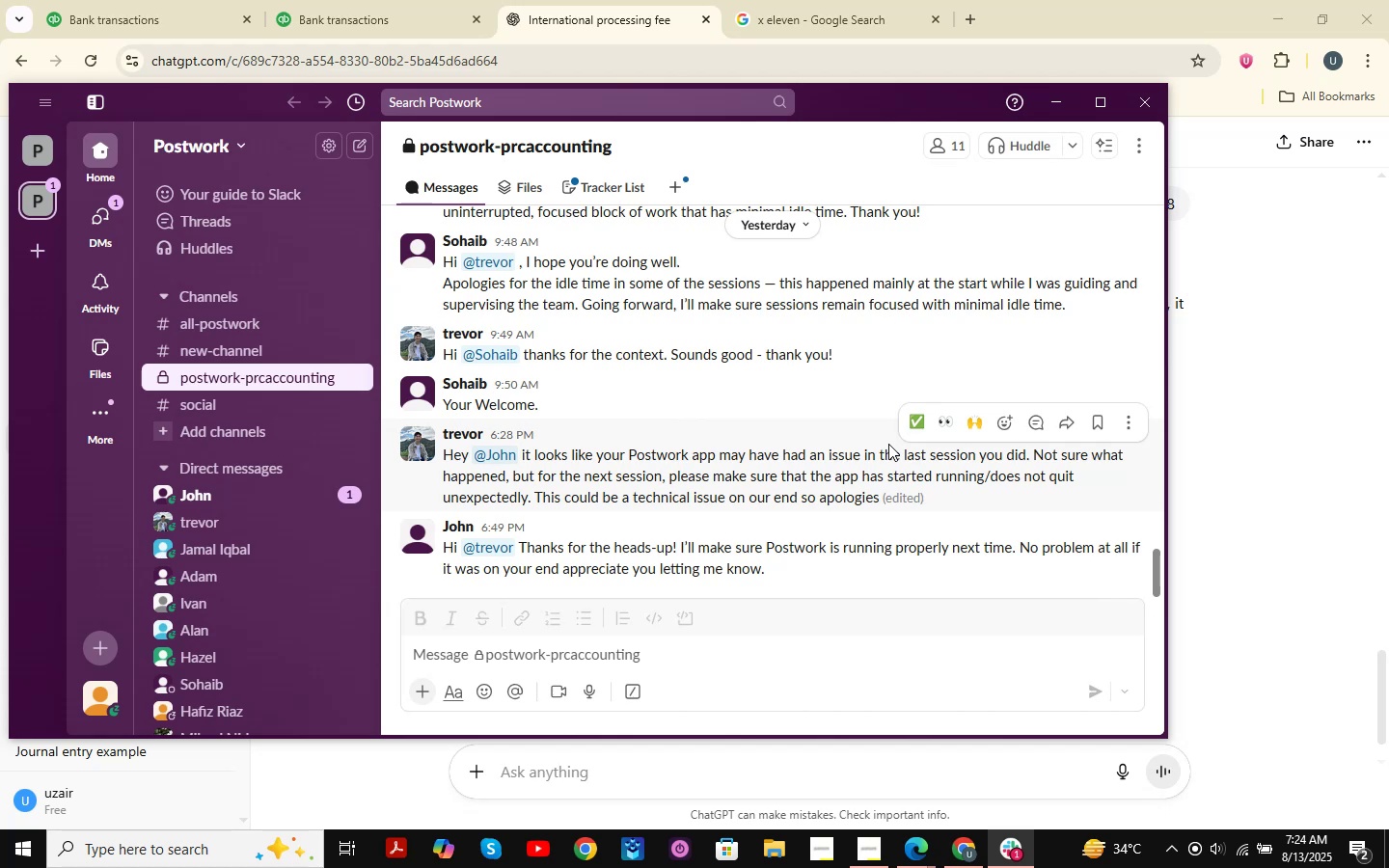 
wait(12.64)
 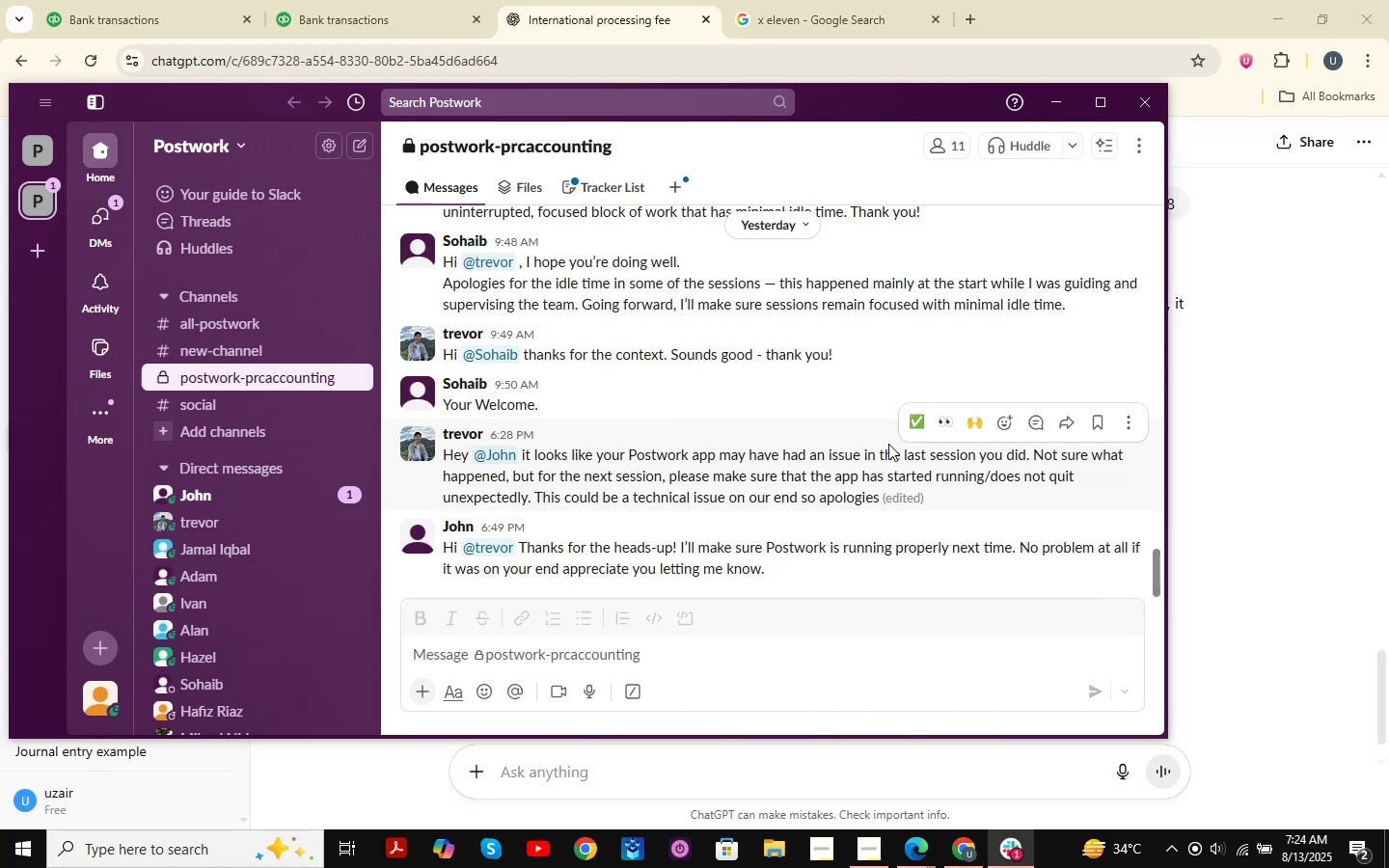 
left_click([1017, 0])
 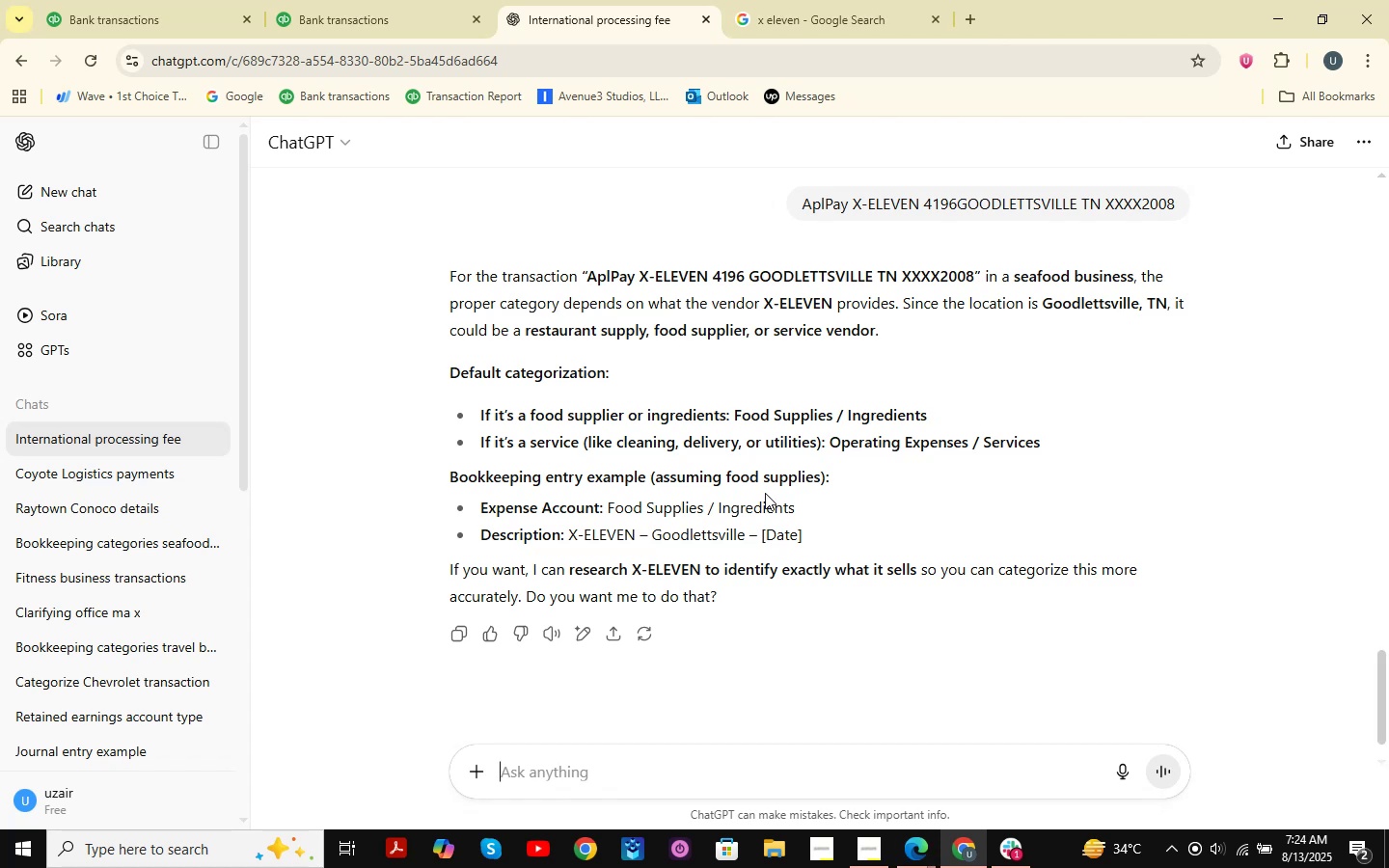 
wait(15.87)
 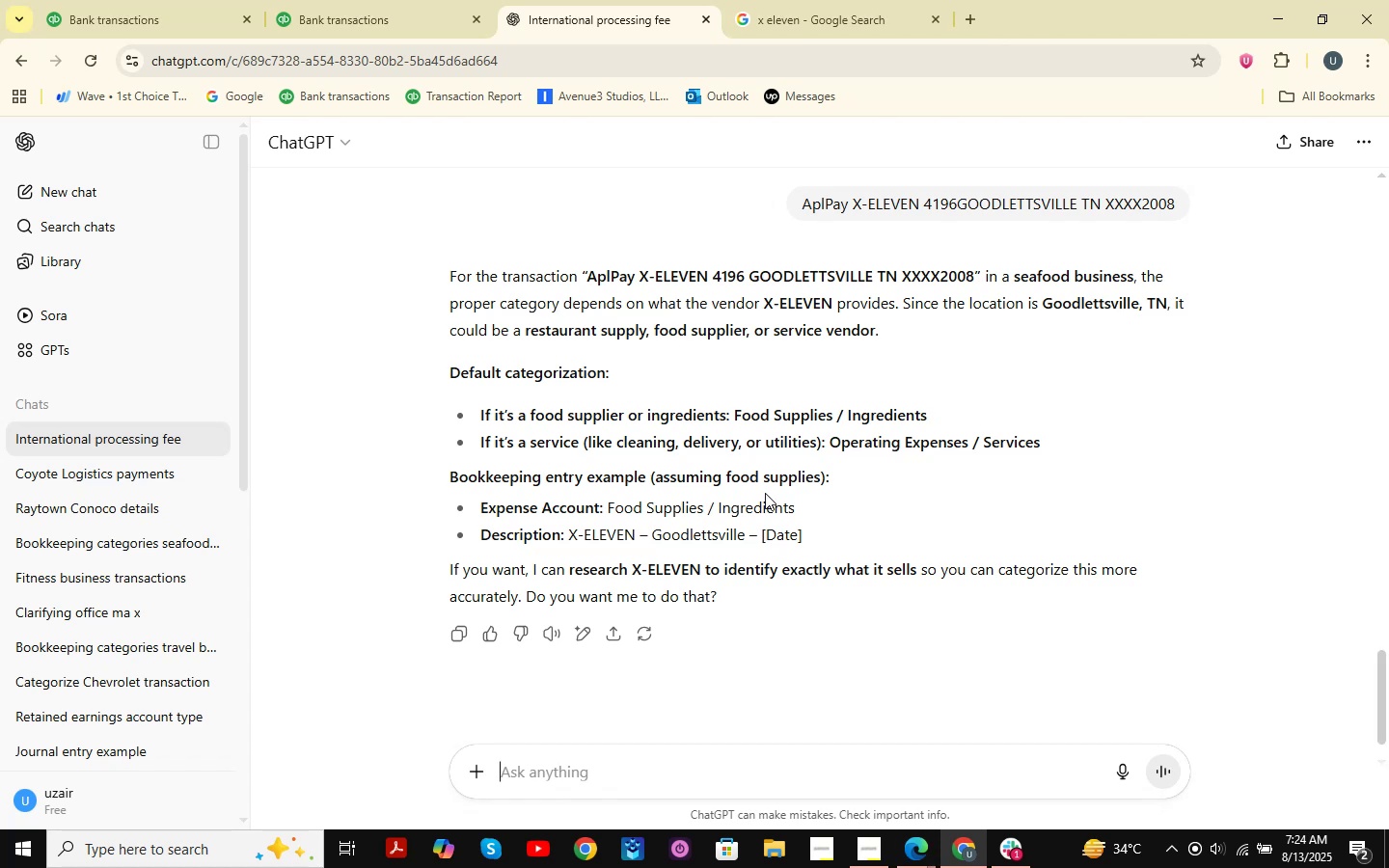 
scroll: coordinate [799, 507], scroll_direction: down, amount: 1.0
 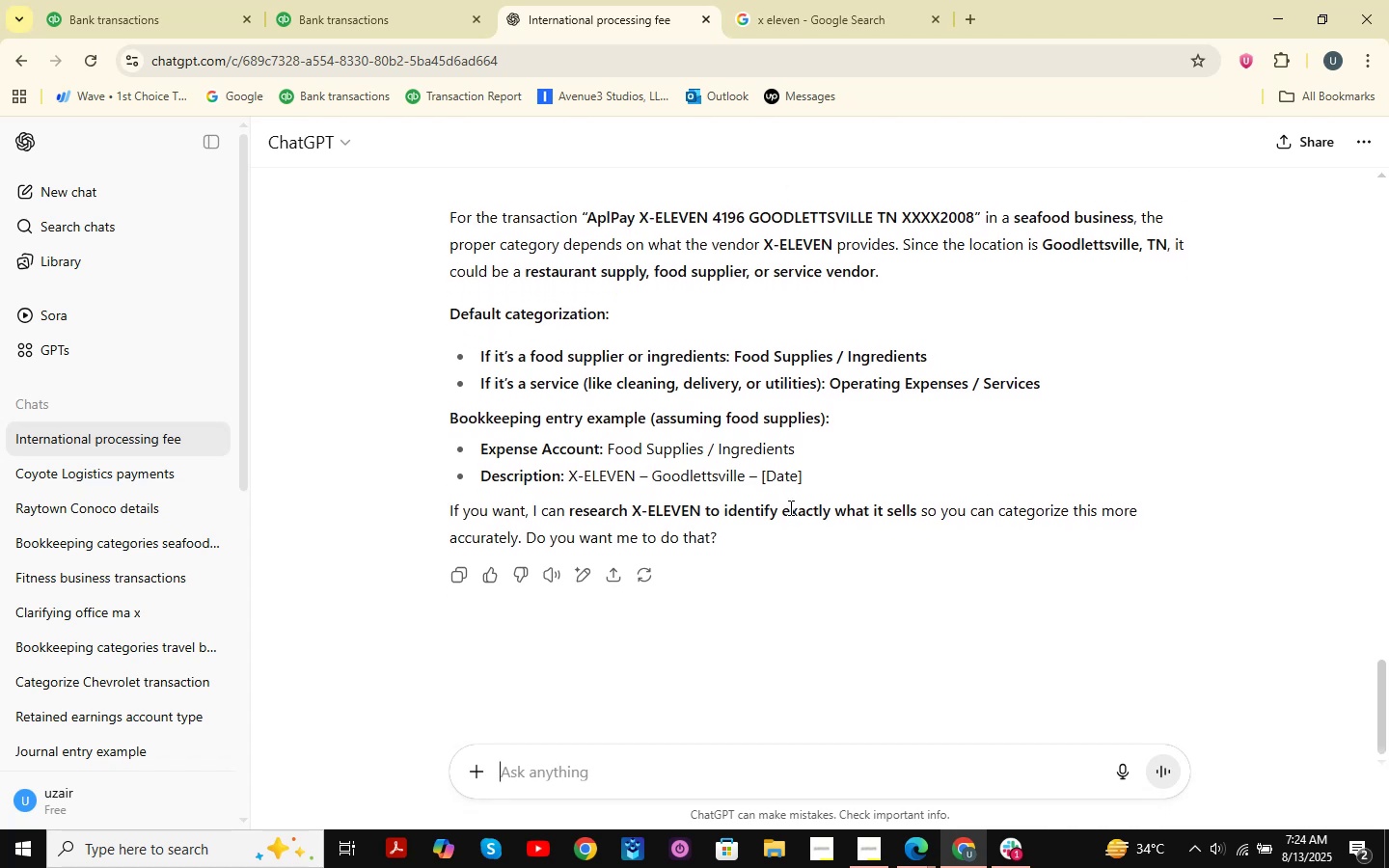 
wait(6.43)
 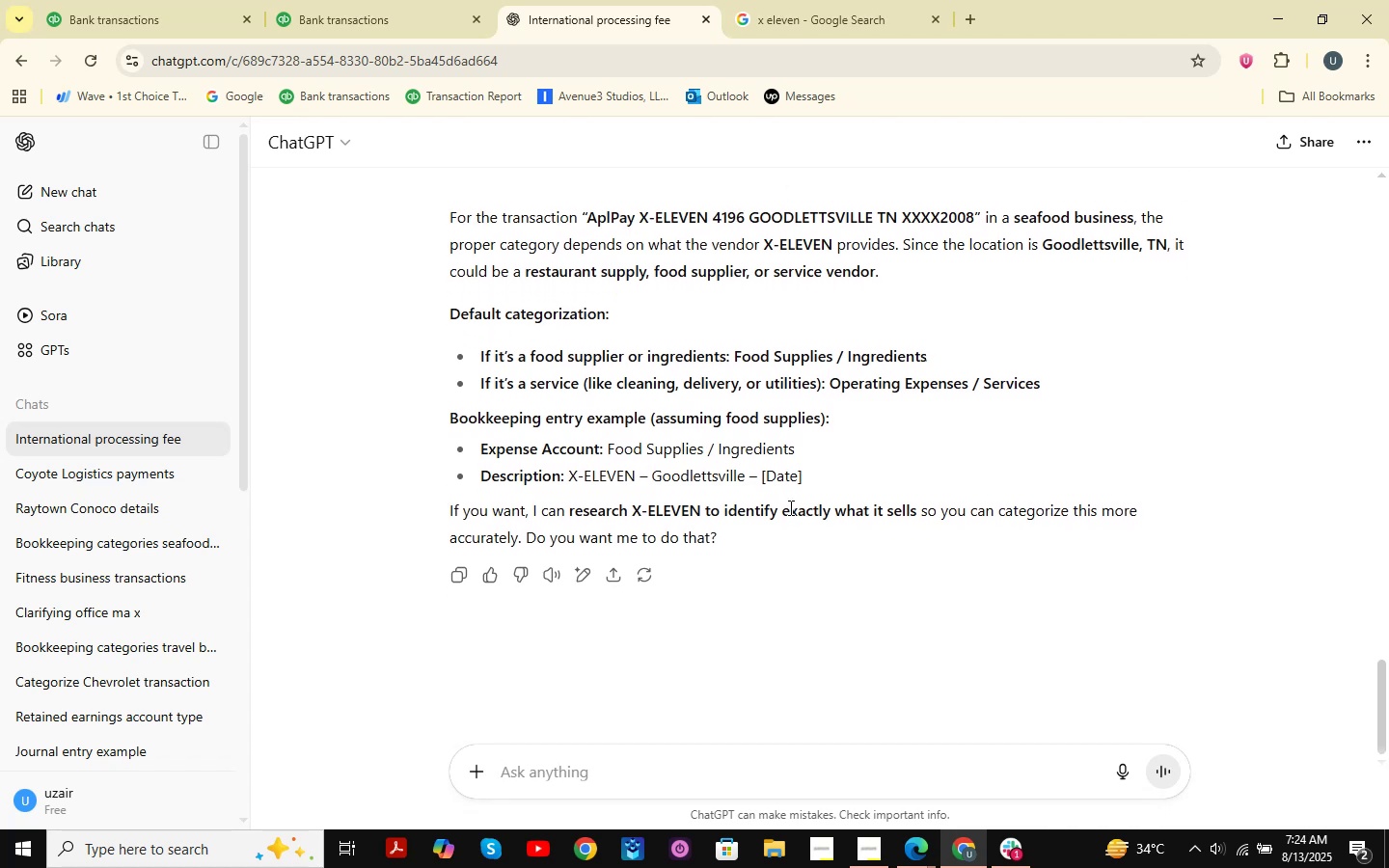 
scroll: coordinate [770, 523], scroll_direction: down, amount: 5.0
 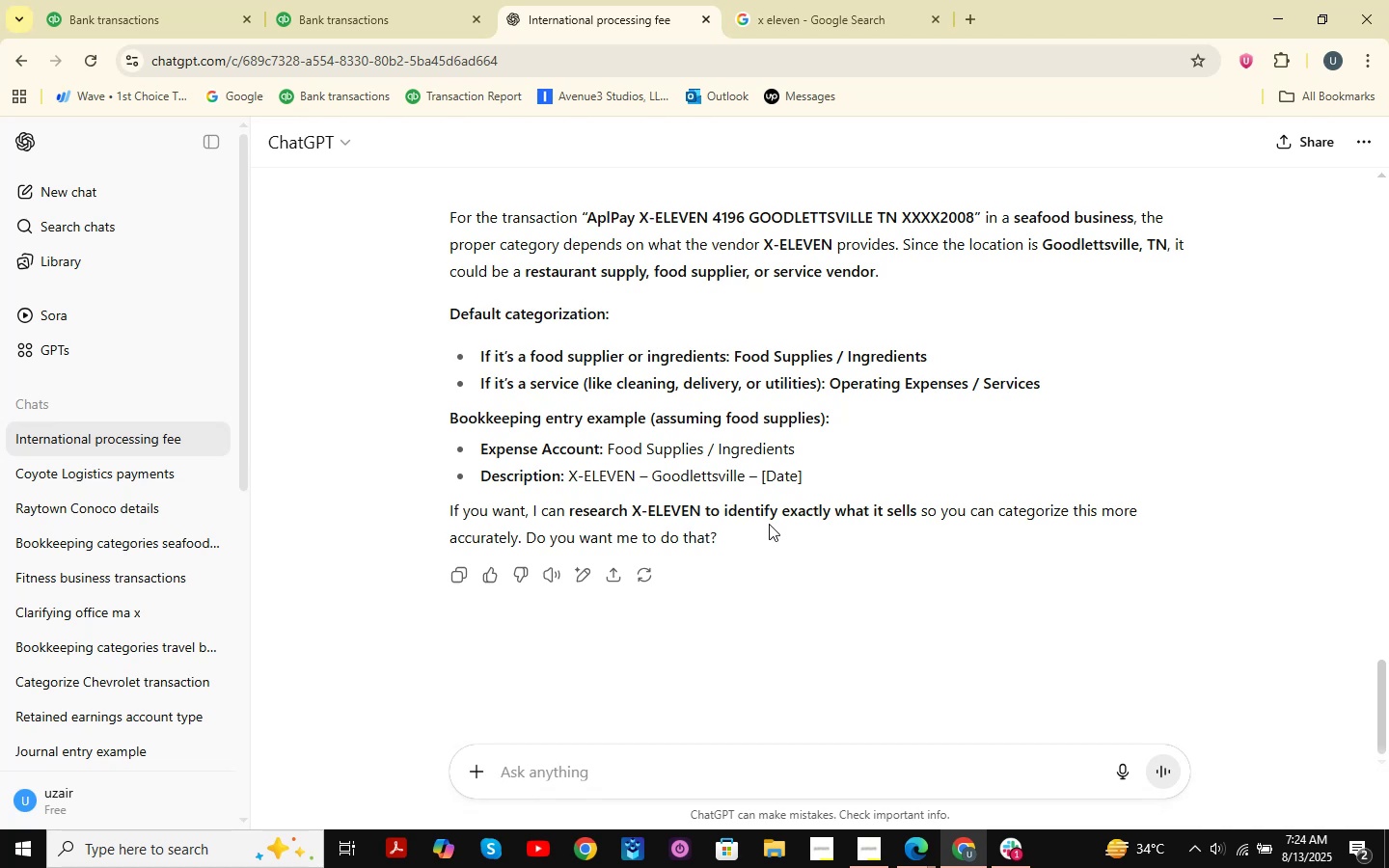 
mouse_move([636, 577])
 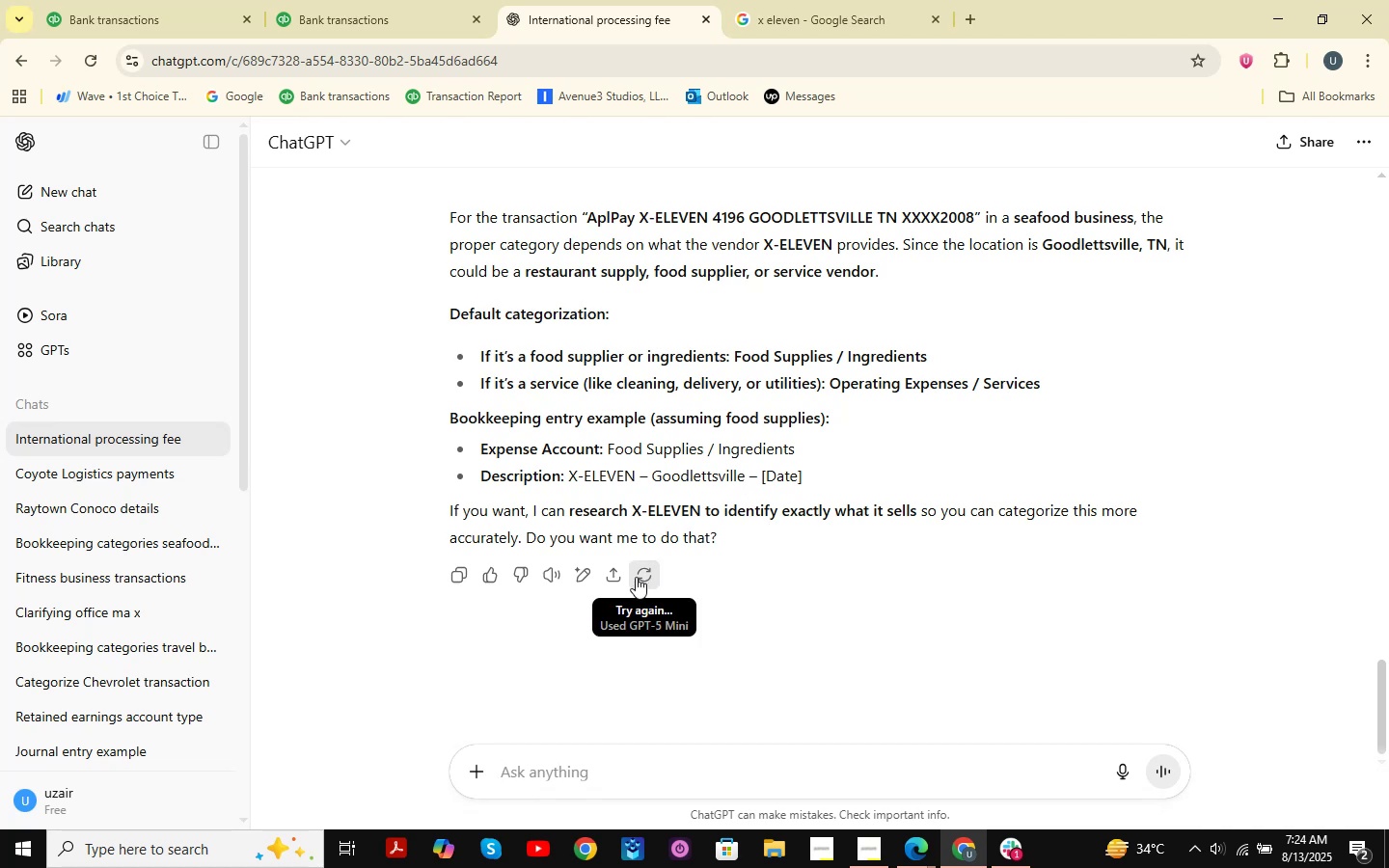 
scroll: coordinate [636, 577], scroll_direction: down, amount: 1.0
 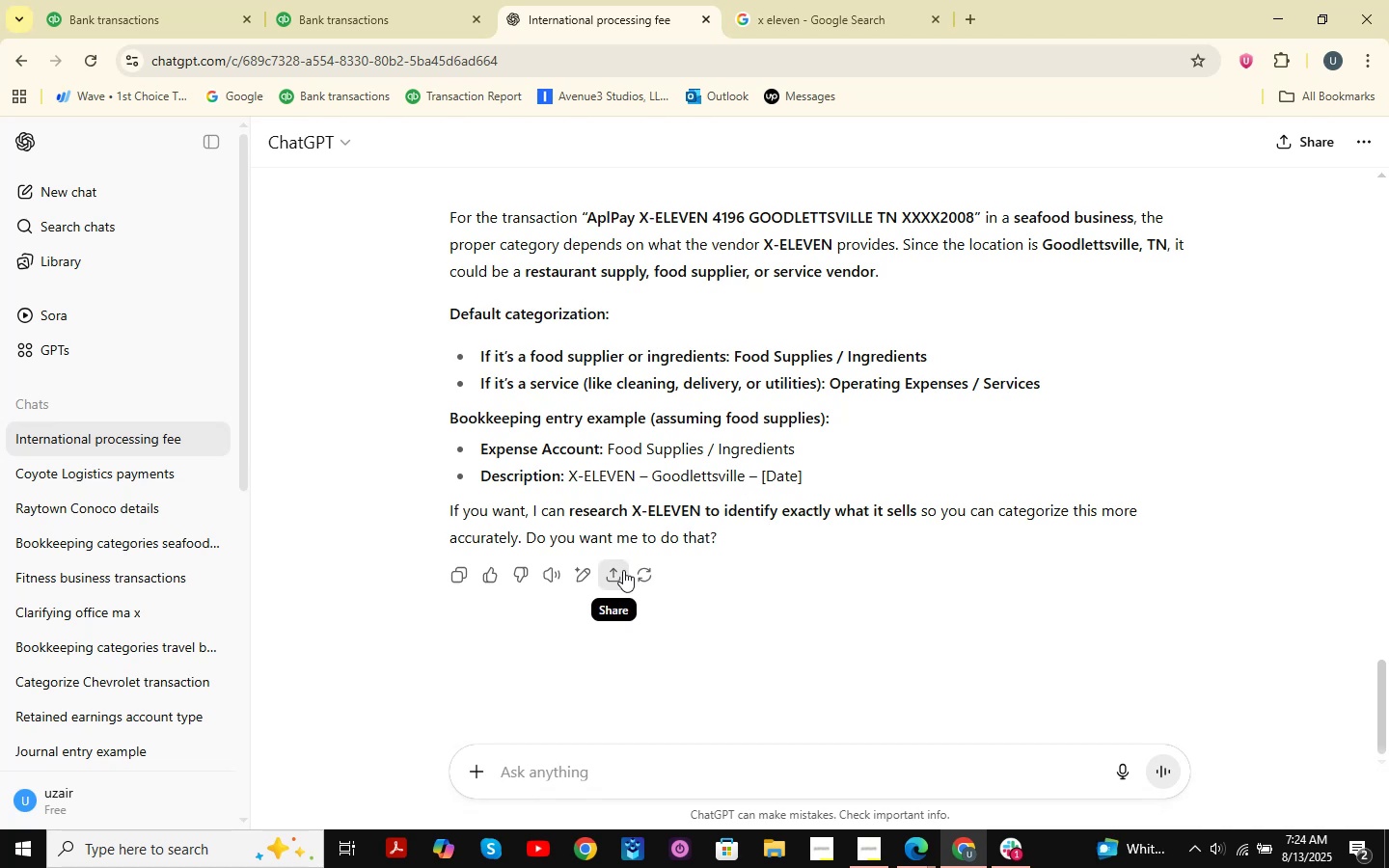 
wait(5.49)
 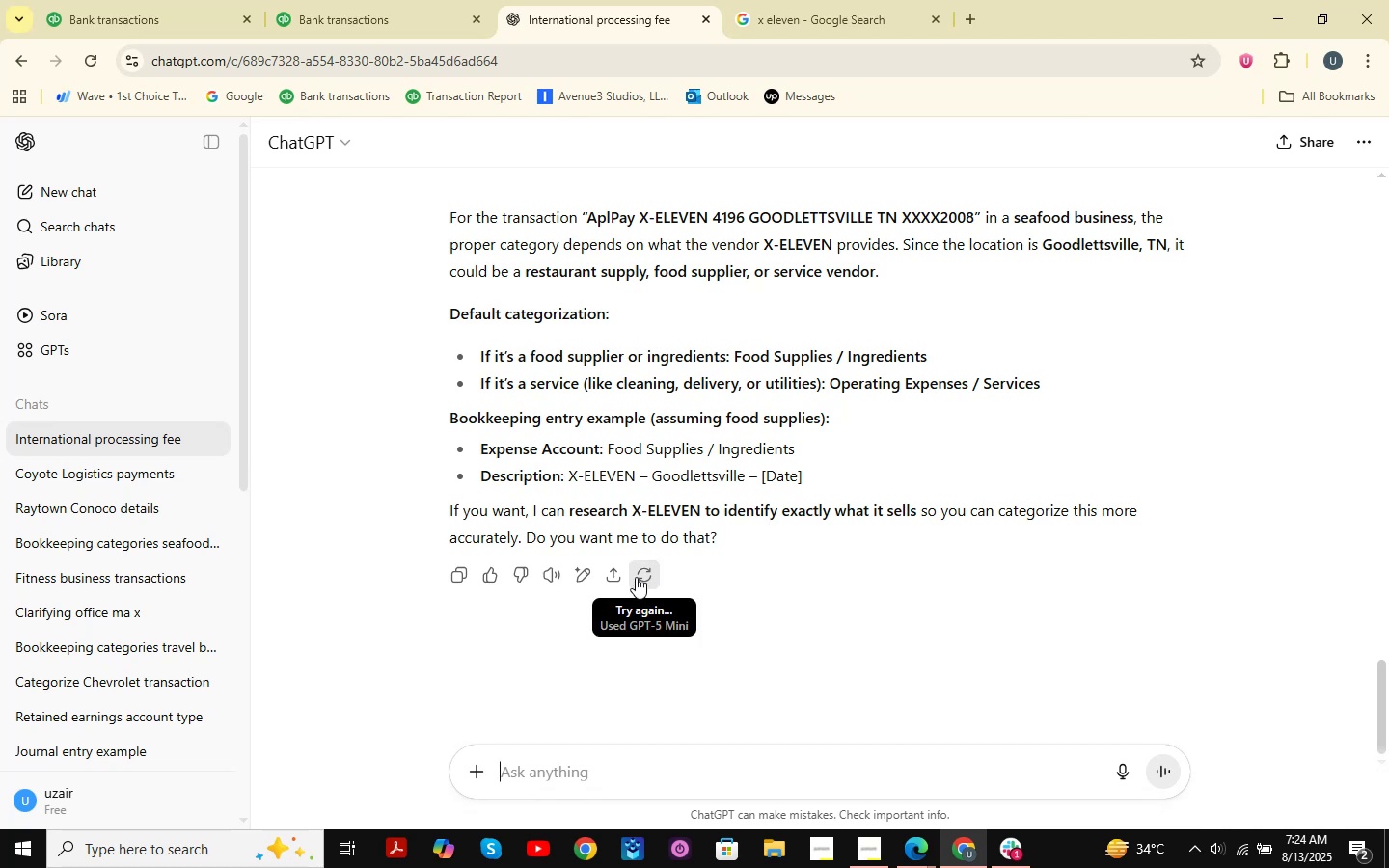 
scroll: coordinate [557, 440], scroll_direction: up, amount: 1.0
 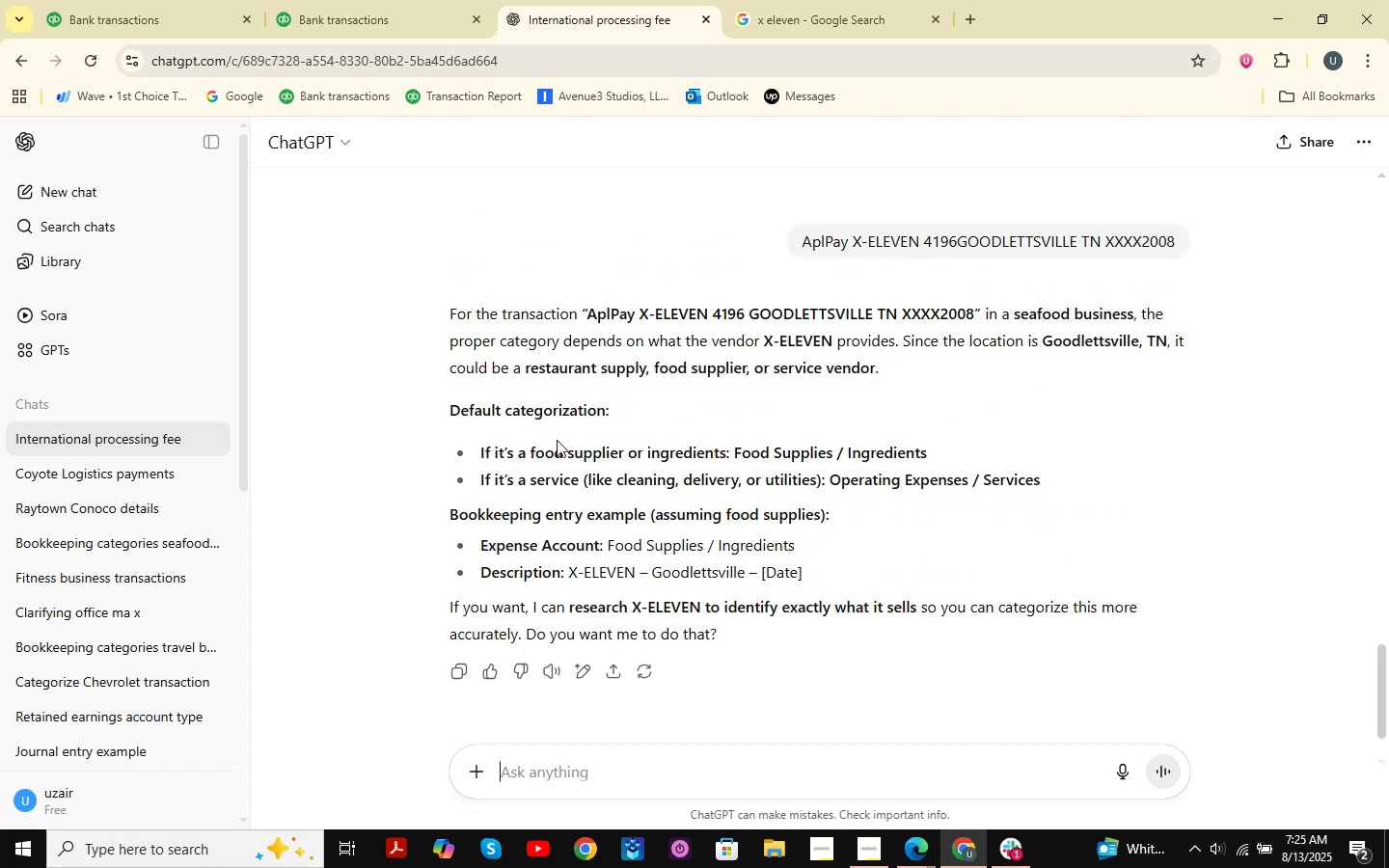 
wait(7.21)
 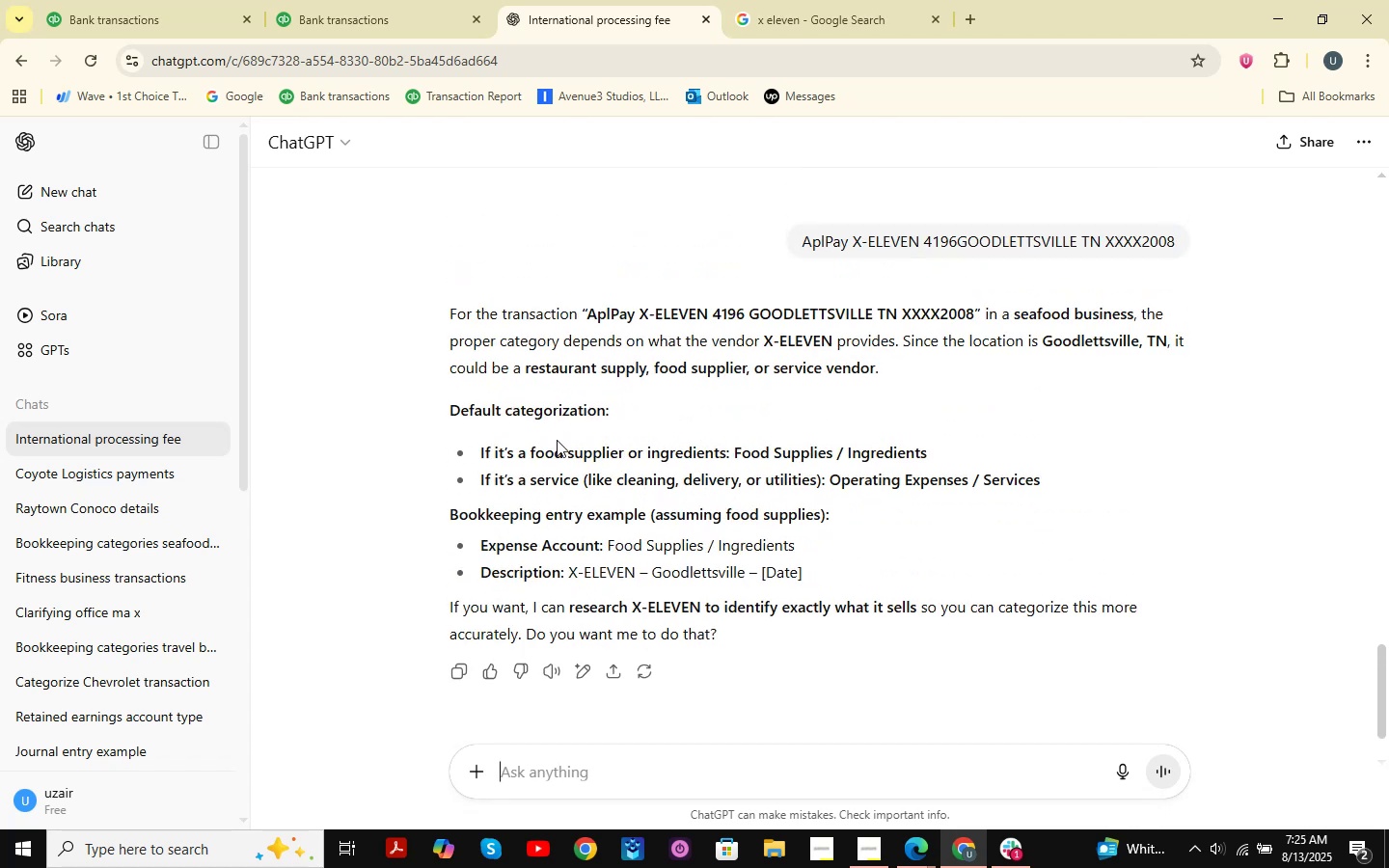 
scroll: coordinate [741, 431], scroll_direction: down, amount: 2.0
 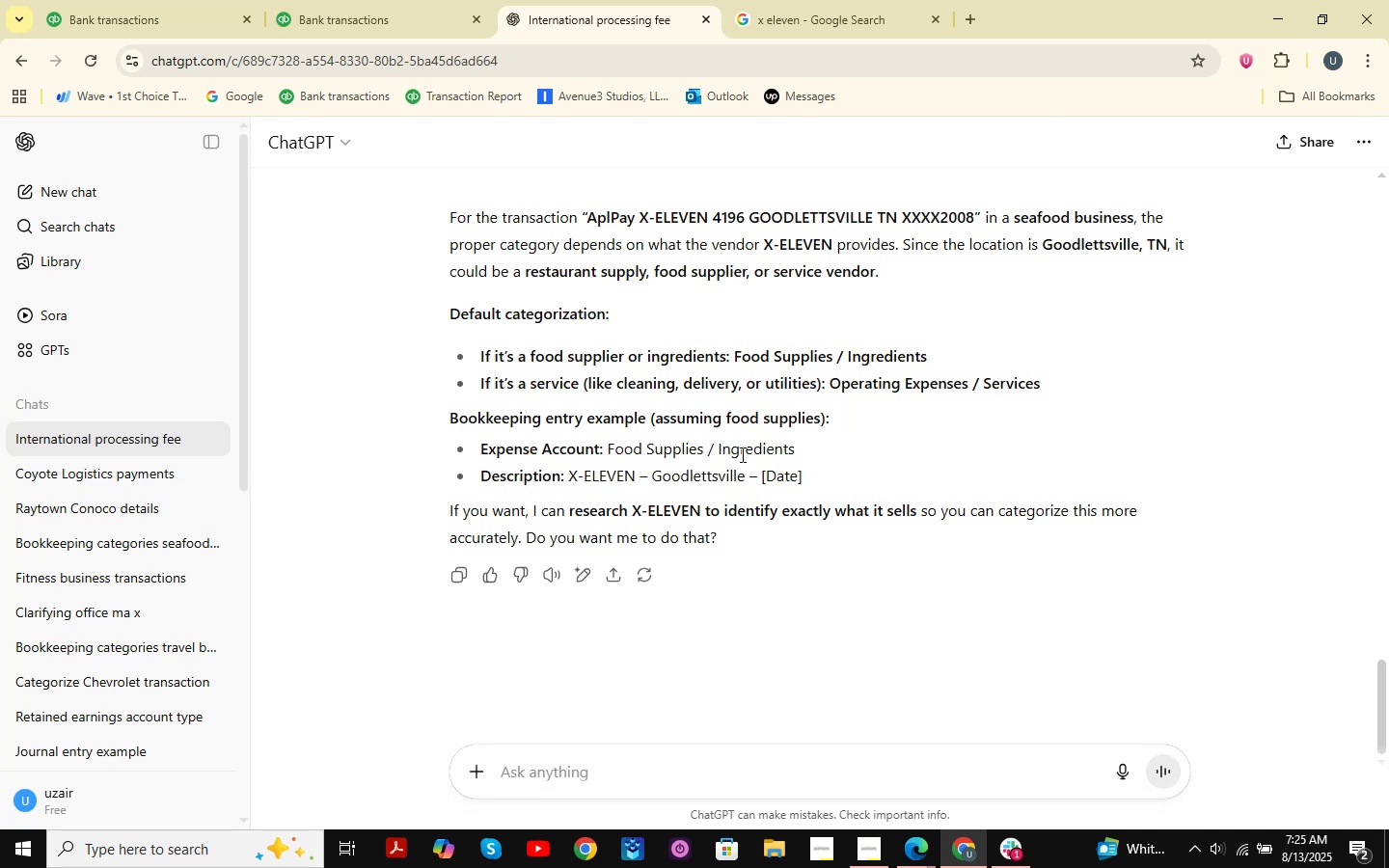 
scroll: coordinate [653, 376], scroll_direction: none, amount: 0.0
 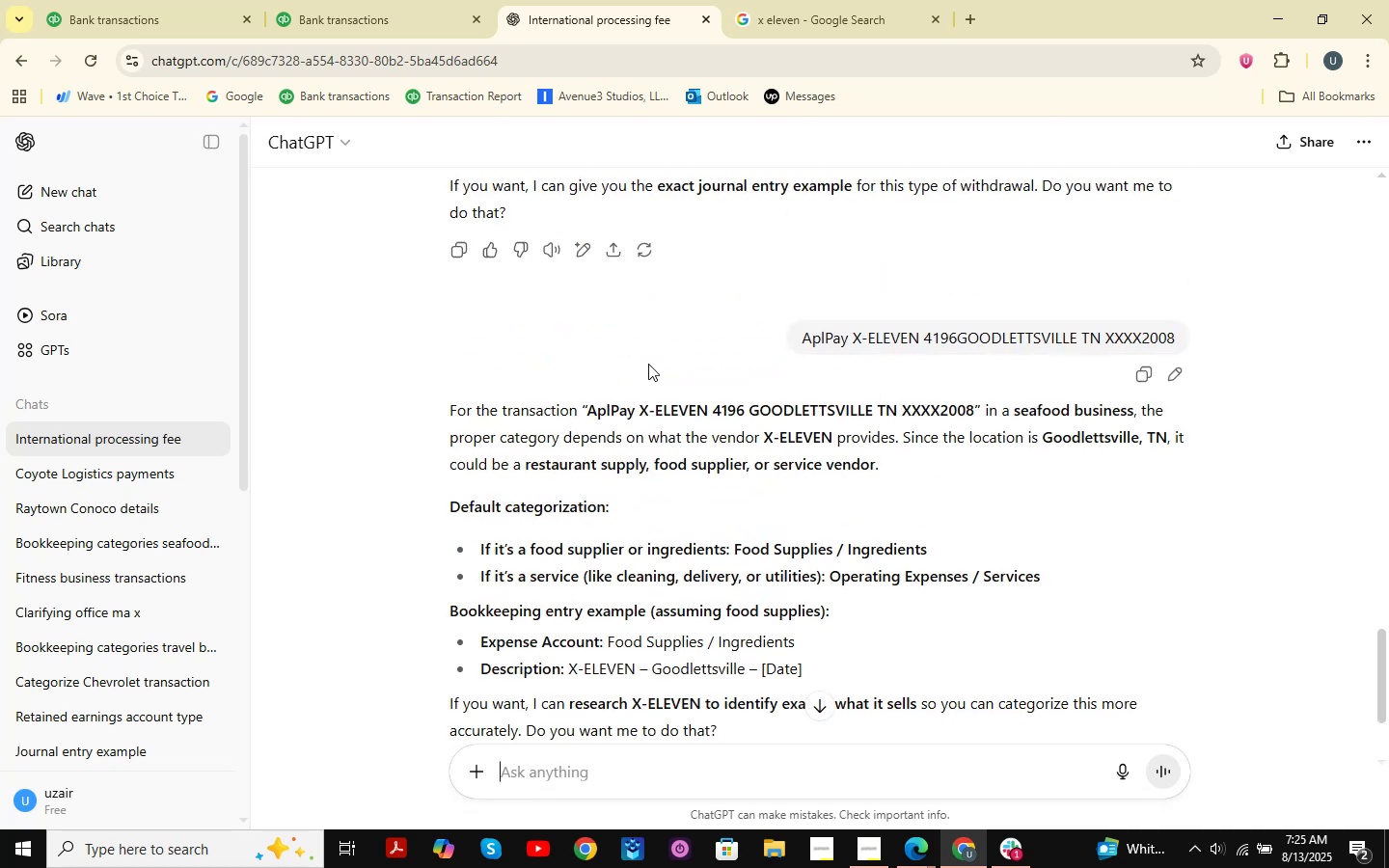 
left_click([850, 0])
 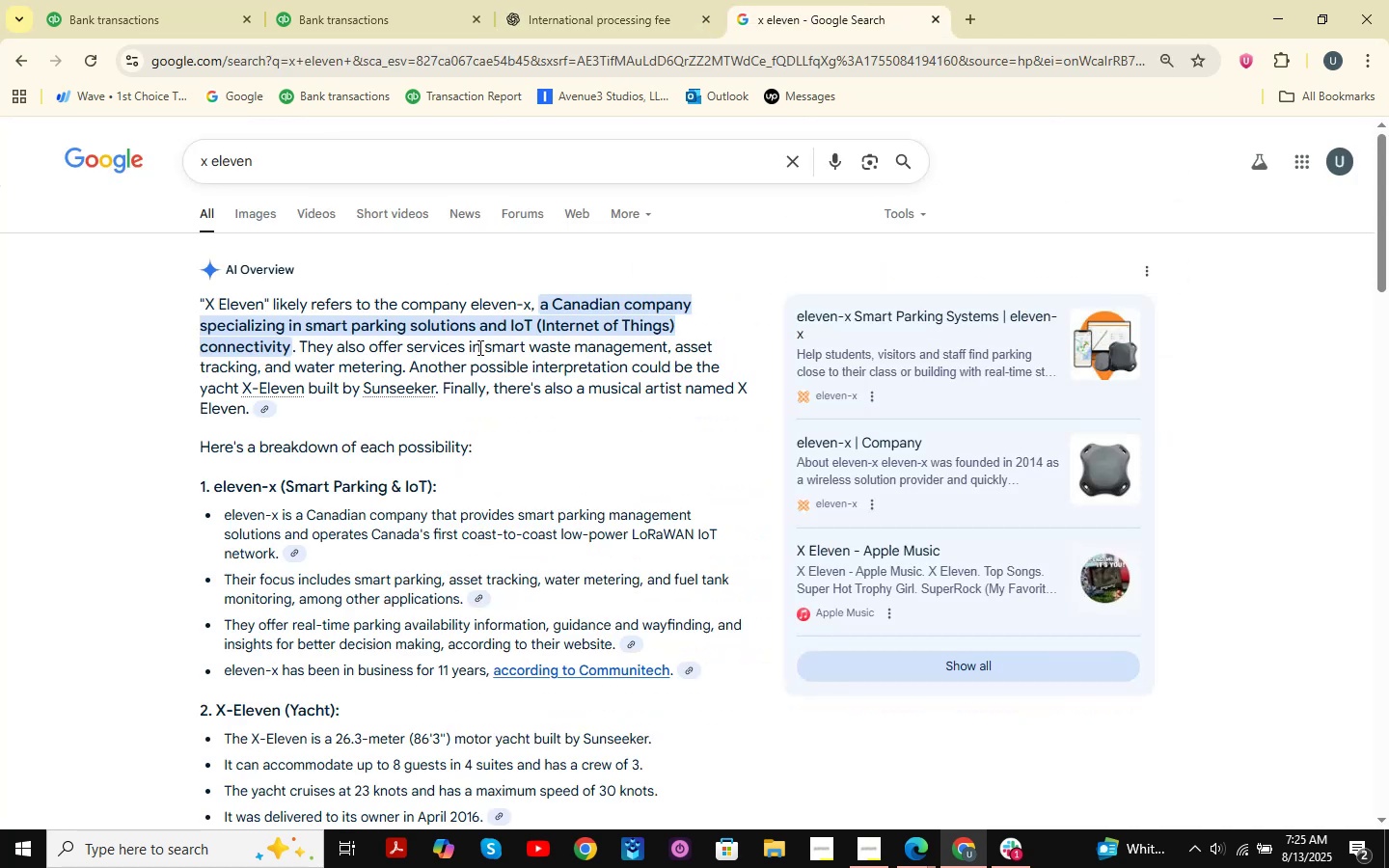 
scroll: coordinate [490, 335], scroll_direction: down, amount: 5.0
 